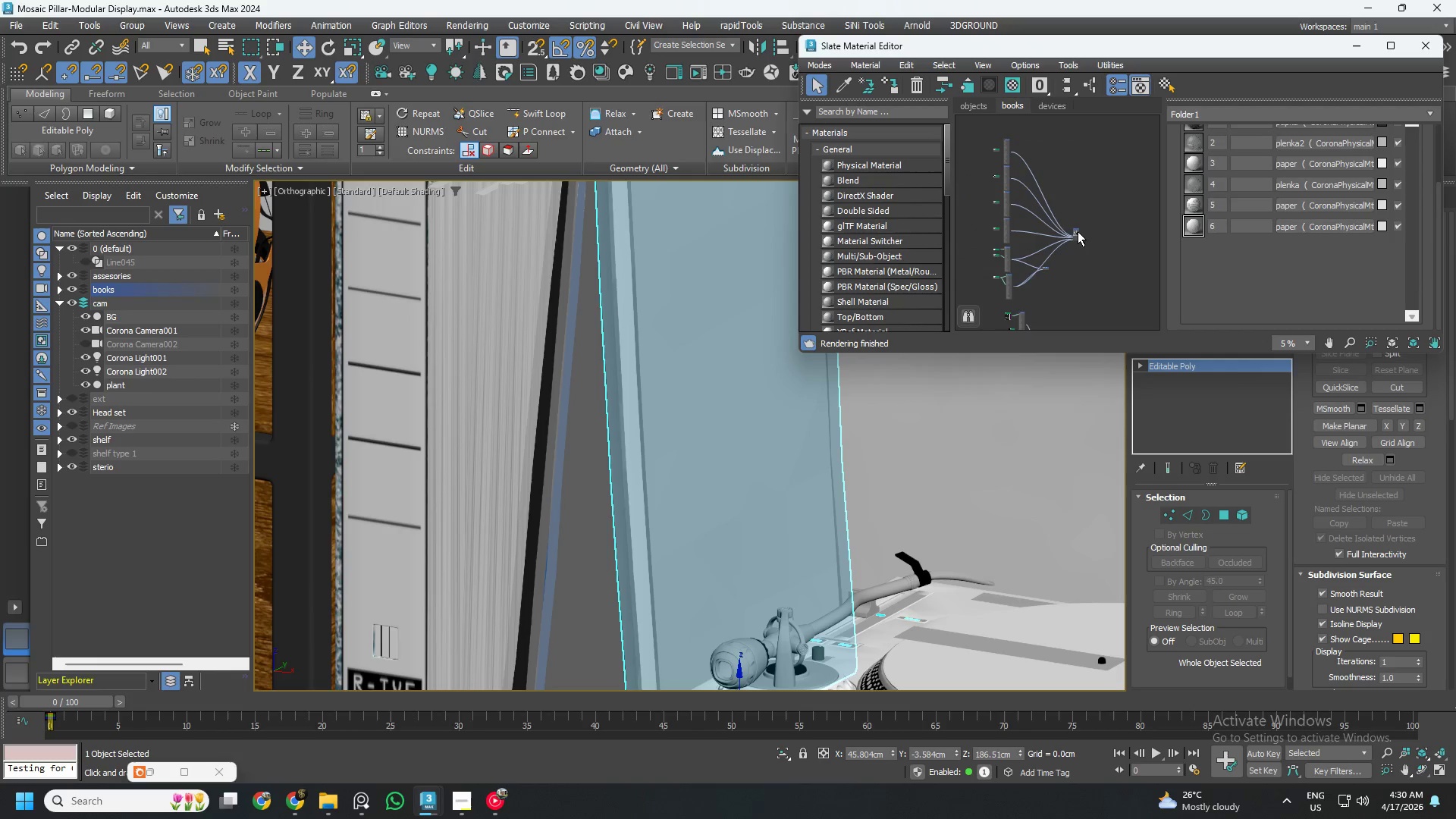 
left_click_drag(start_coordinate=[1078, 231], to_coordinate=[1040, 221])
 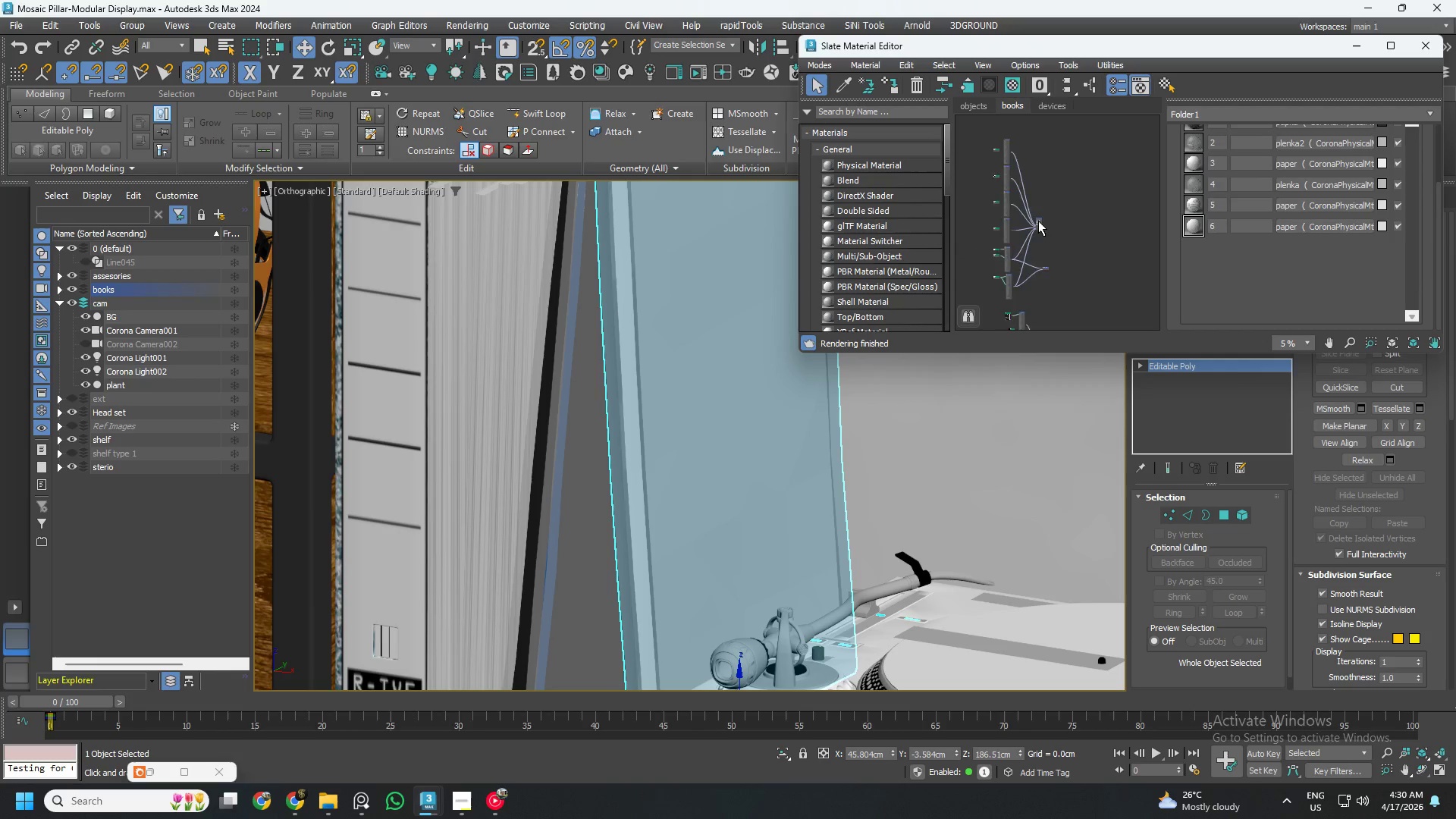 
scroll: coordinate [1038, 221], scroll_direction: up, amount: 3.0
 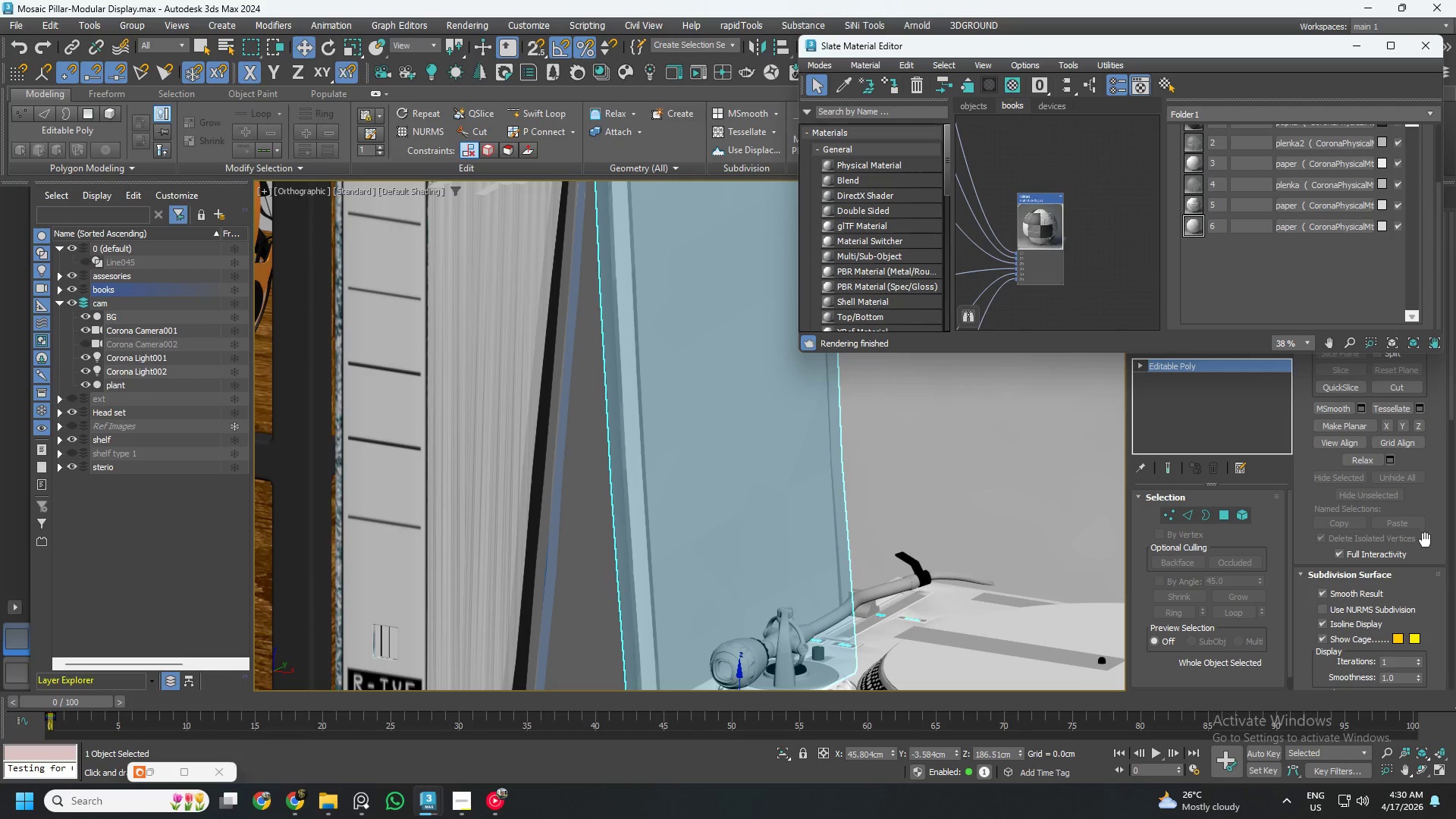 
wait(5.39)
 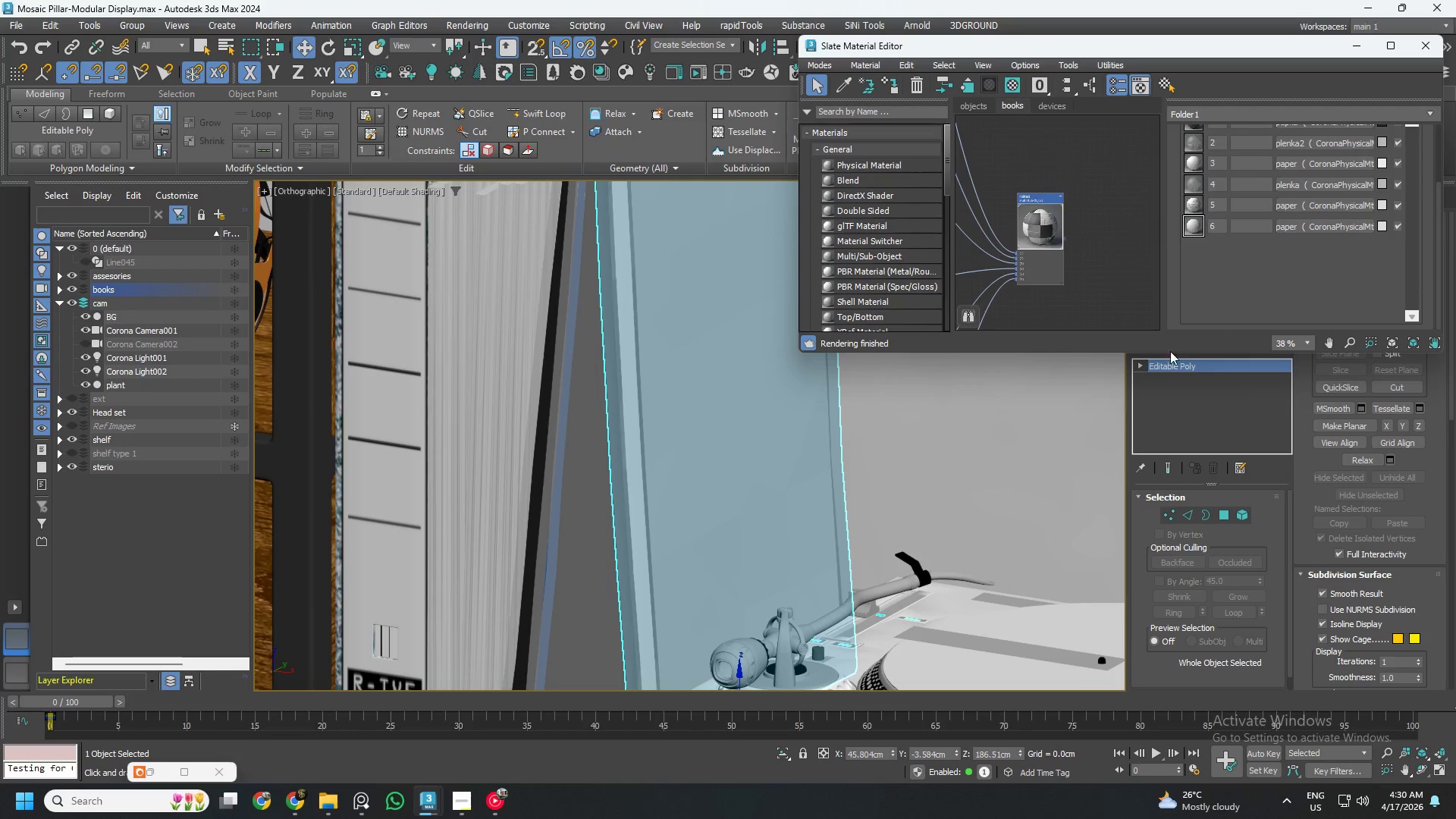 
left_click([1235, 511])
 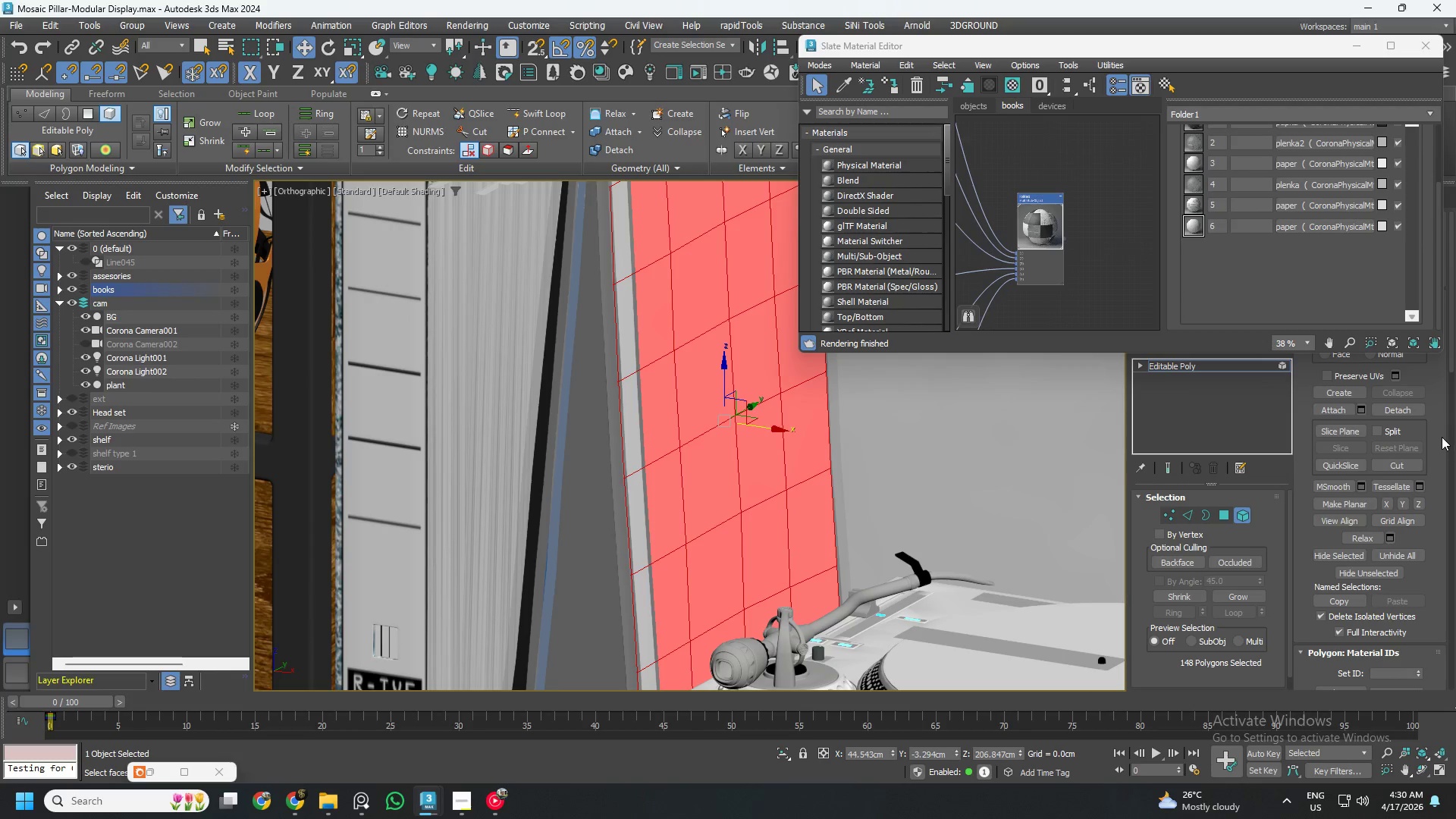 
left_click_drag(start_coordinate=[1451, 351], to_coordinate=[1443, 415])
 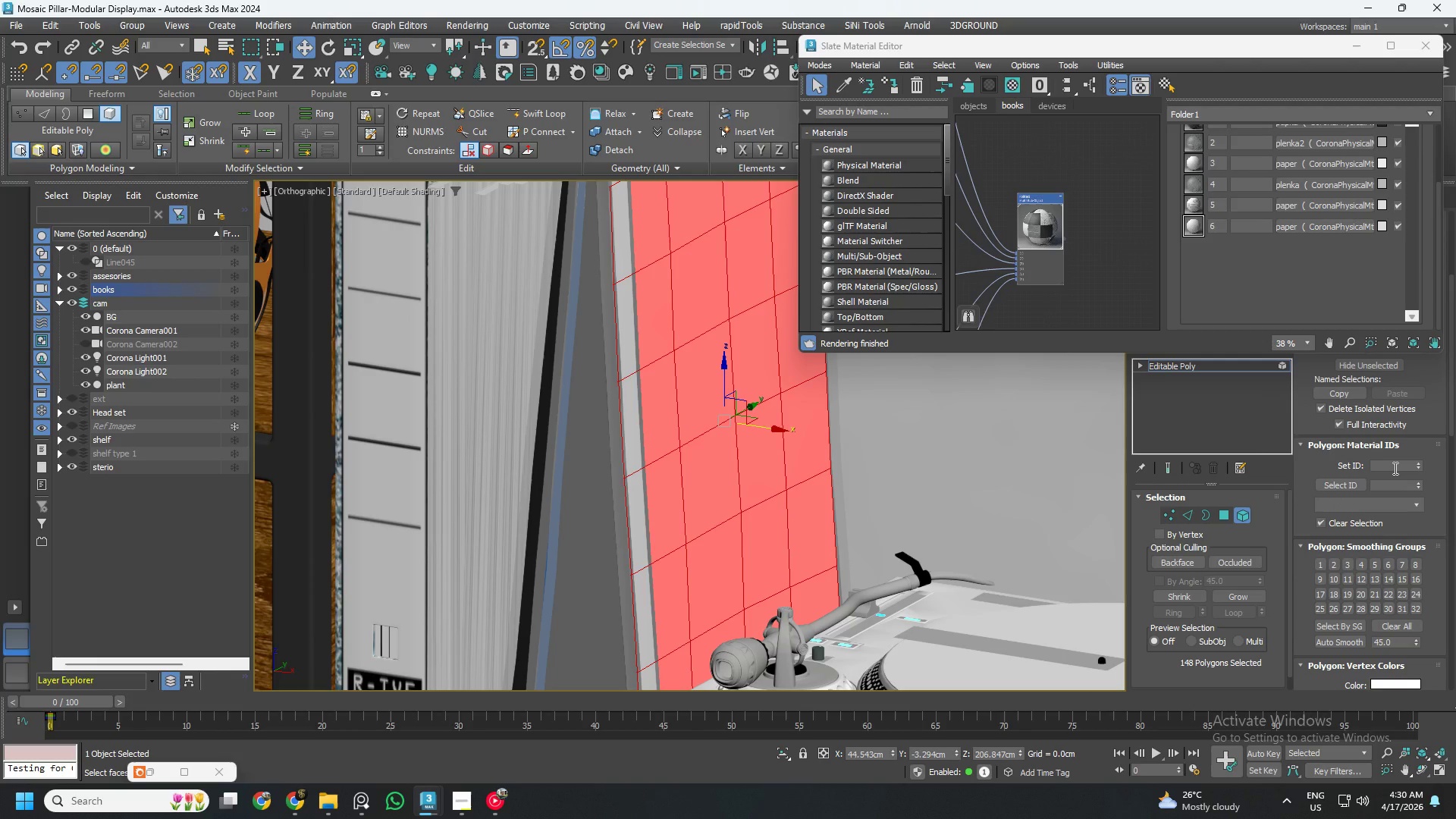 
left_click([1394, 468])
 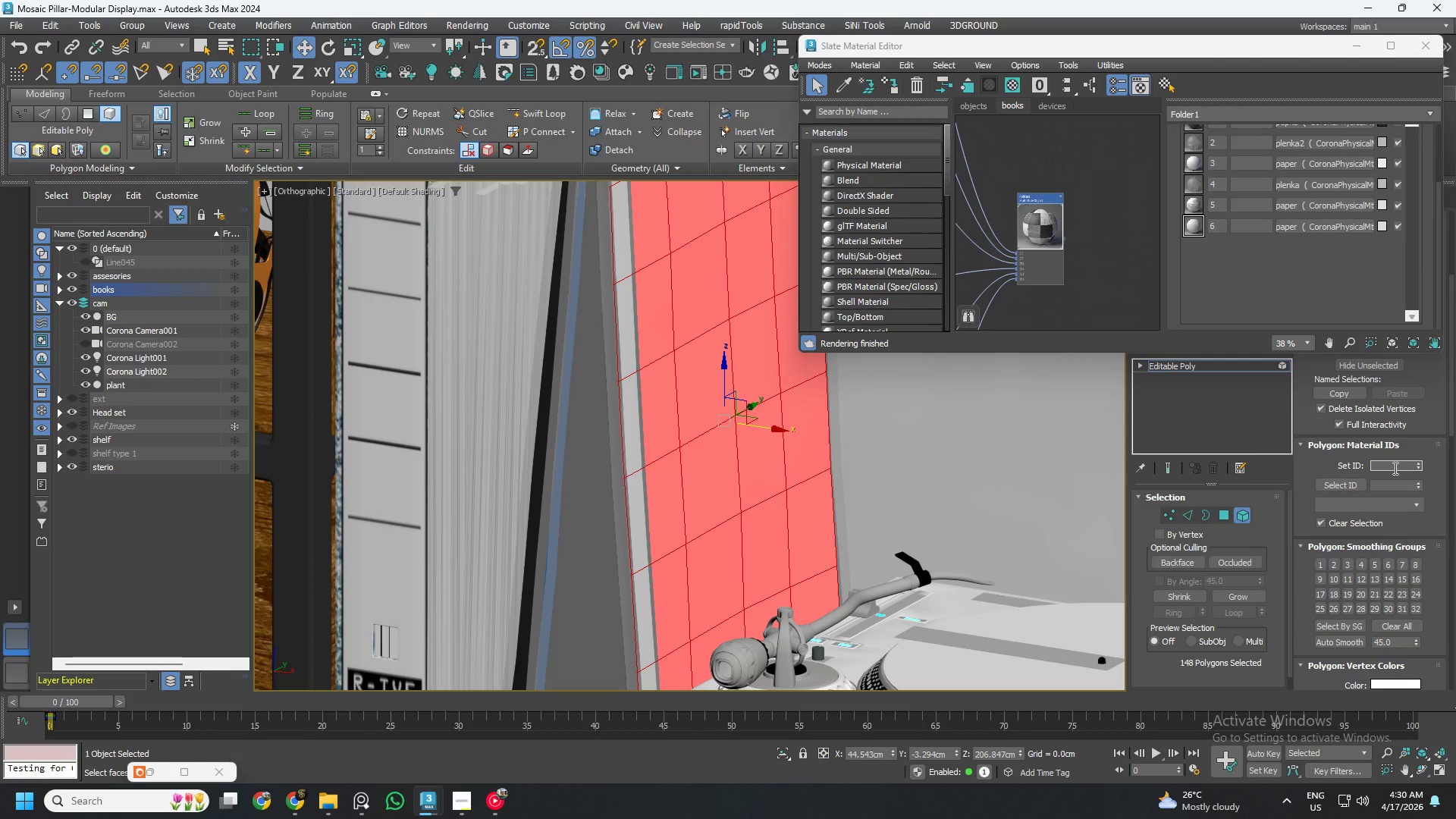 
key(Numpad5)
 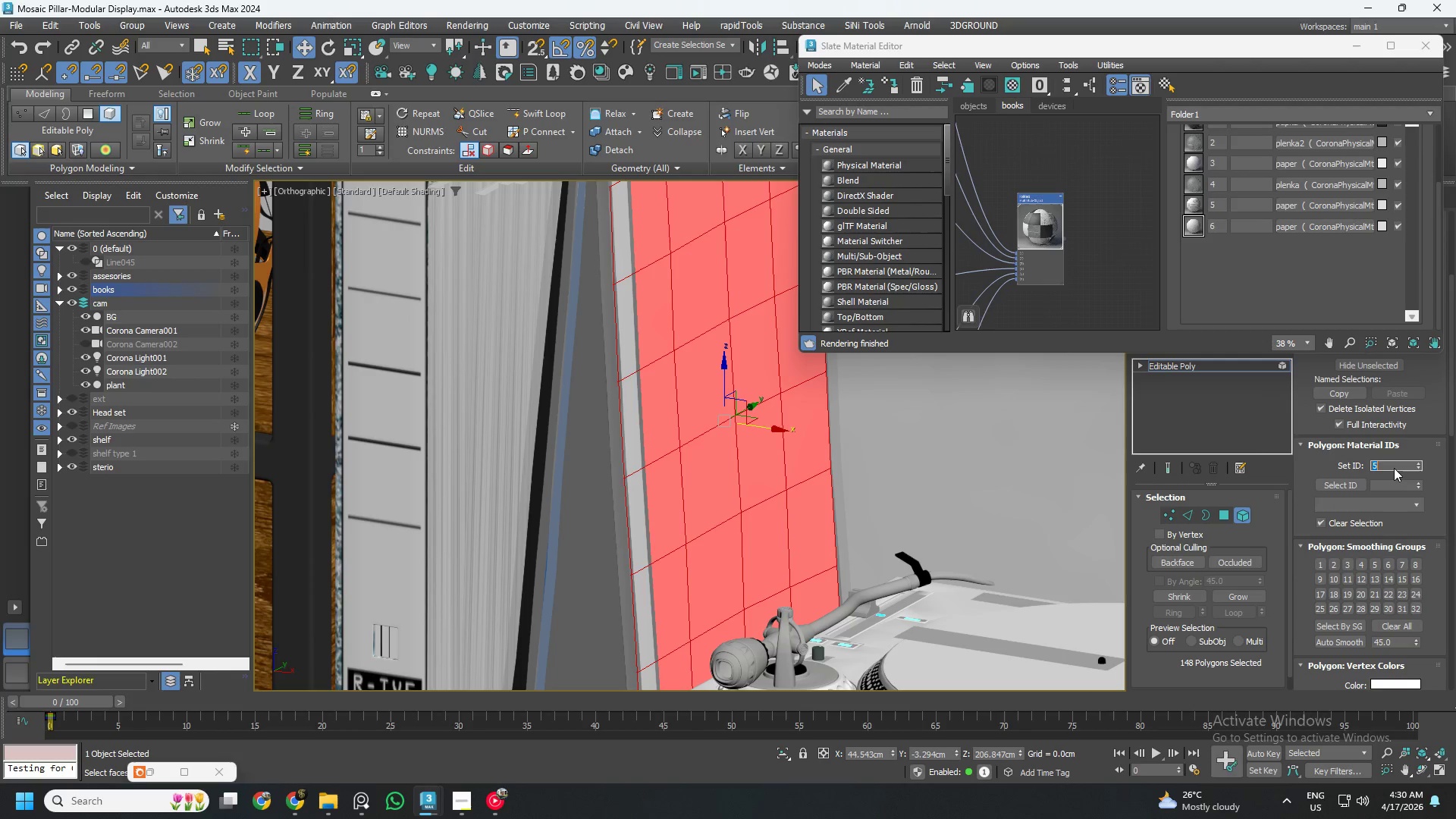 
key(NumpadEnter)
 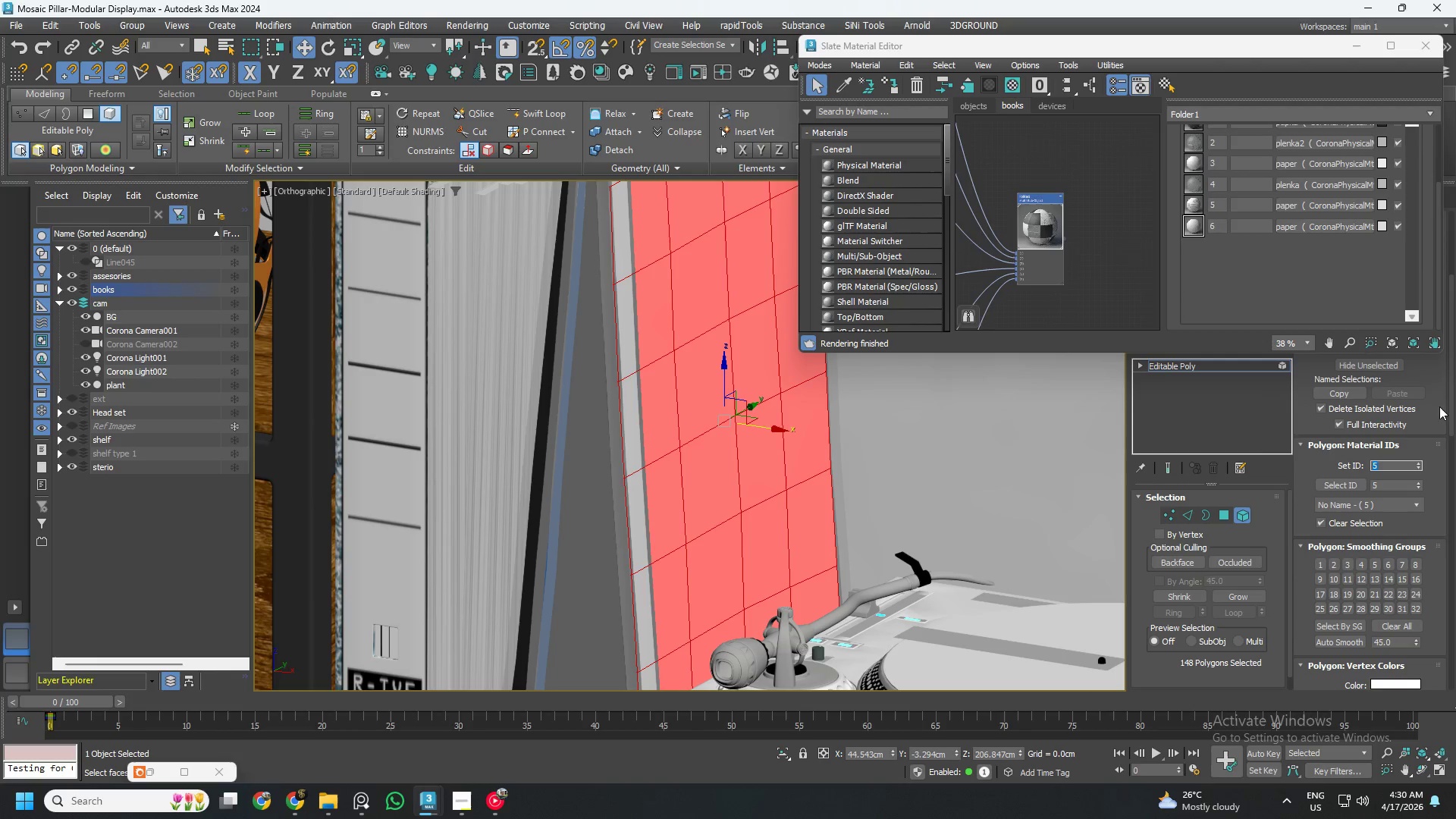 
left_click_drag(start_coordinate=[1450, 392], to_coordinate=[1451, 265])
 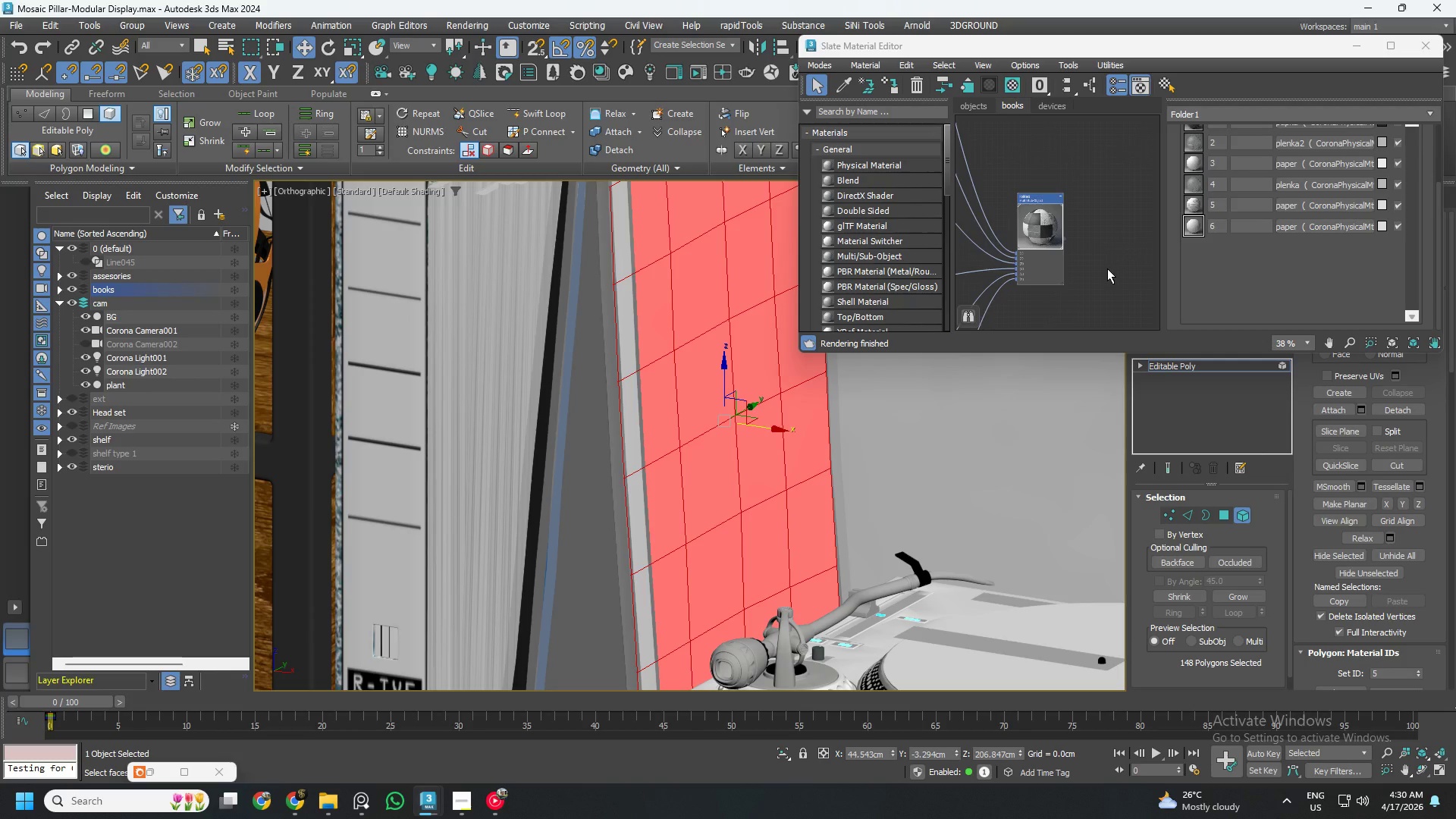 
scroll: coordinate [1114, 269], scroll_direction: down, amount: 3.0
 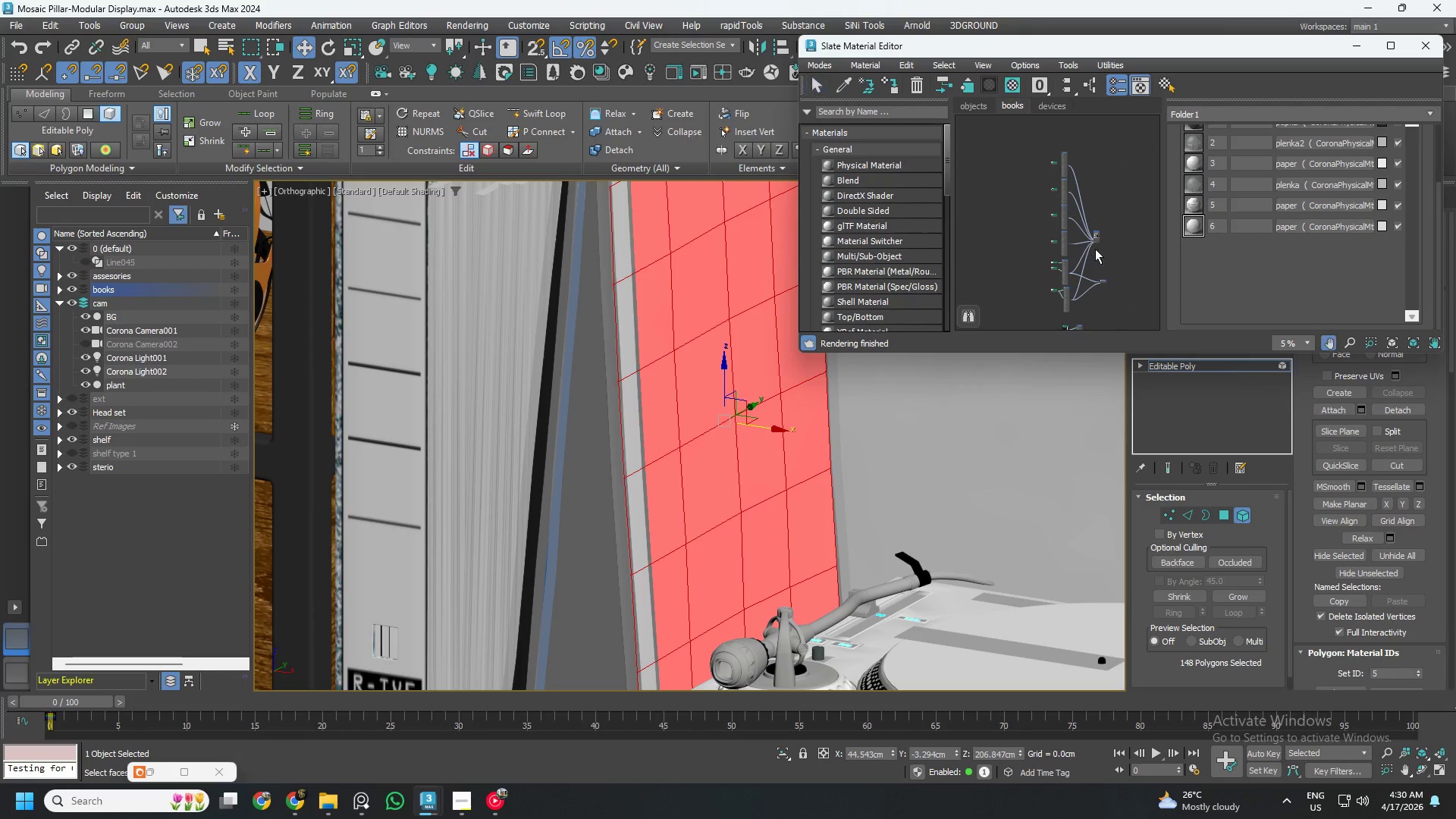 
scroll: coordinate [1096, 280], scroll_direction: up, amount: 4.0
 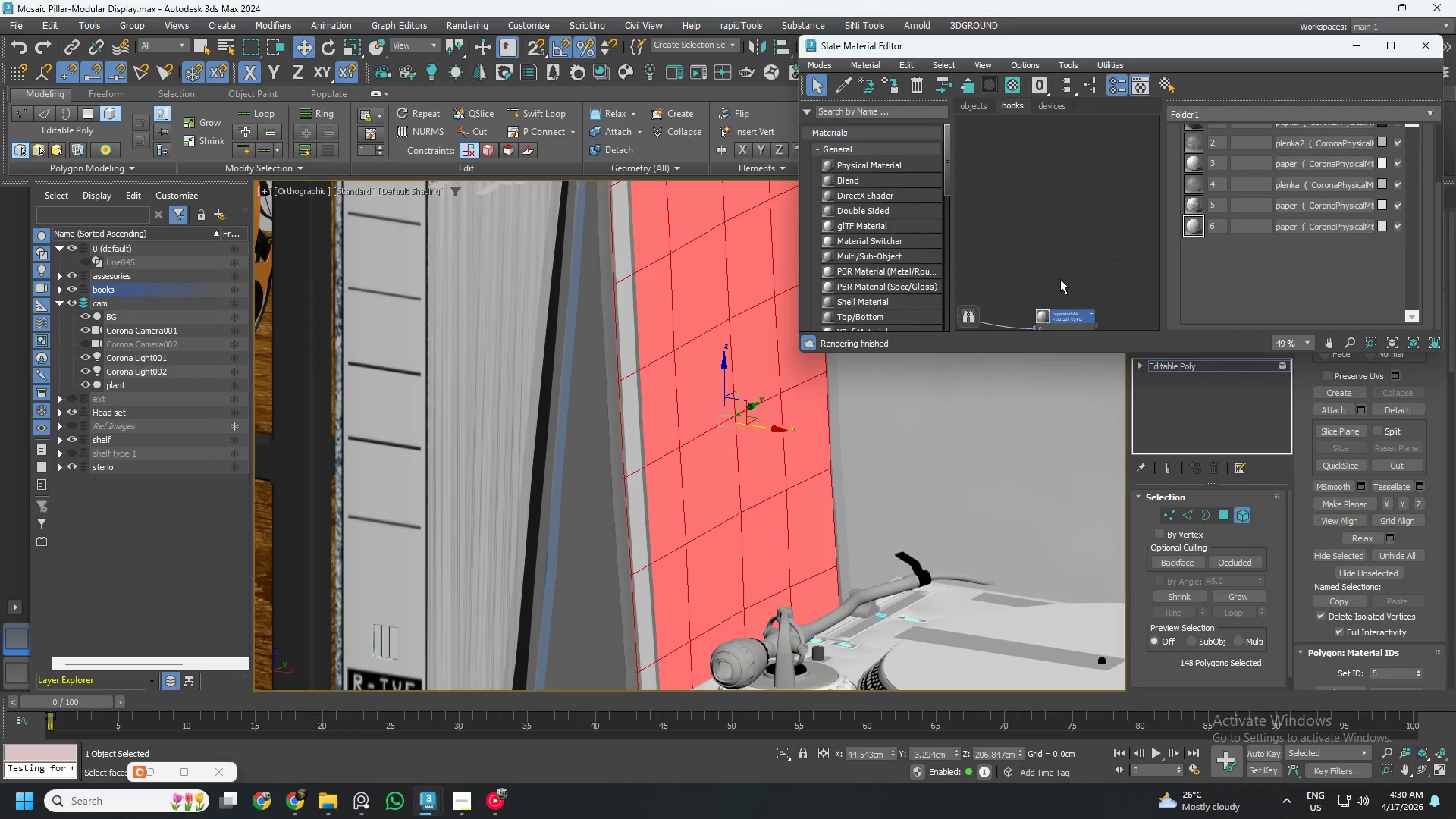 
scroll: coordinate [1064, 271], scroll_direction: down, amount: 2.0
 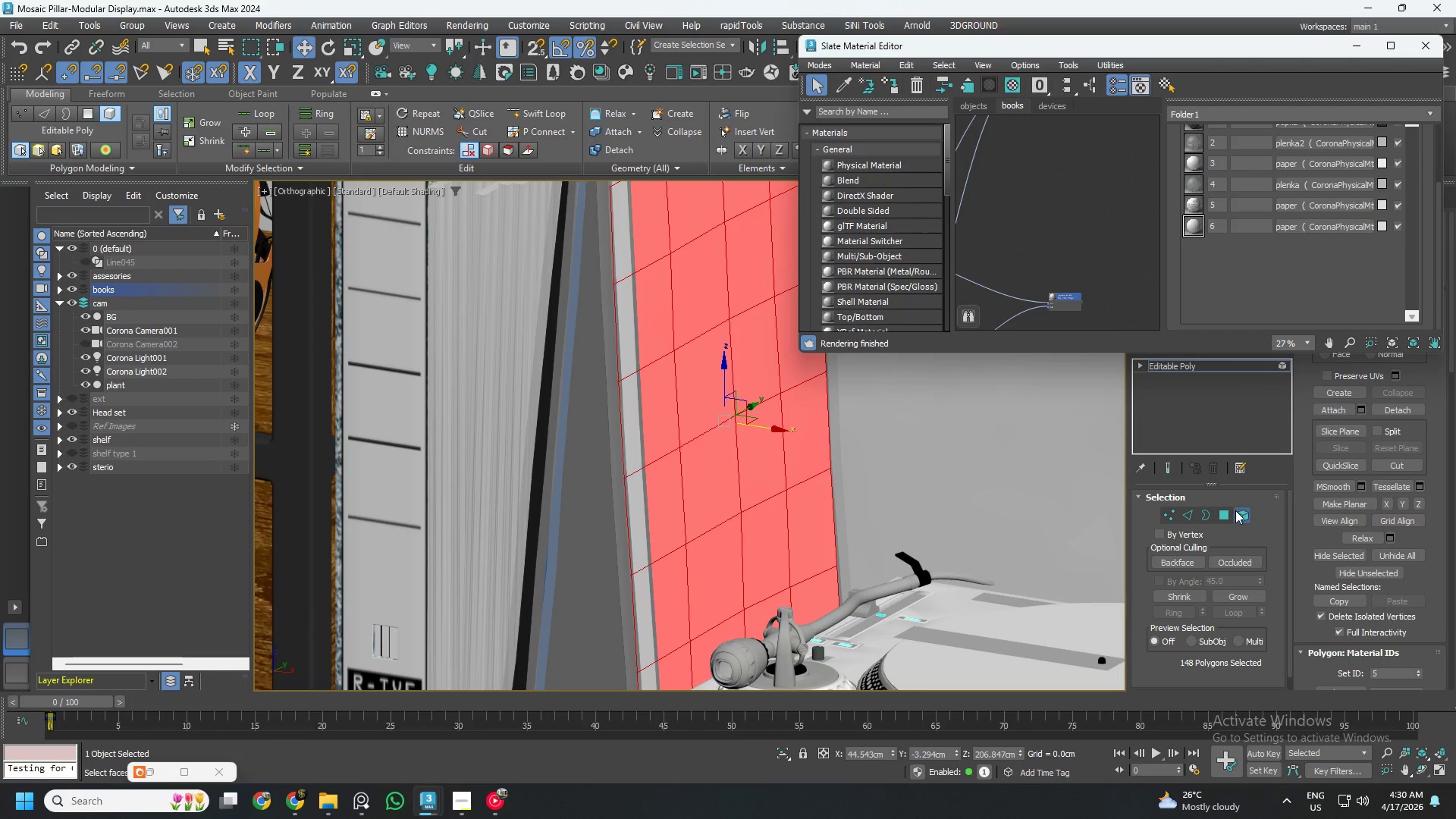 
left_click([1235, 513])
 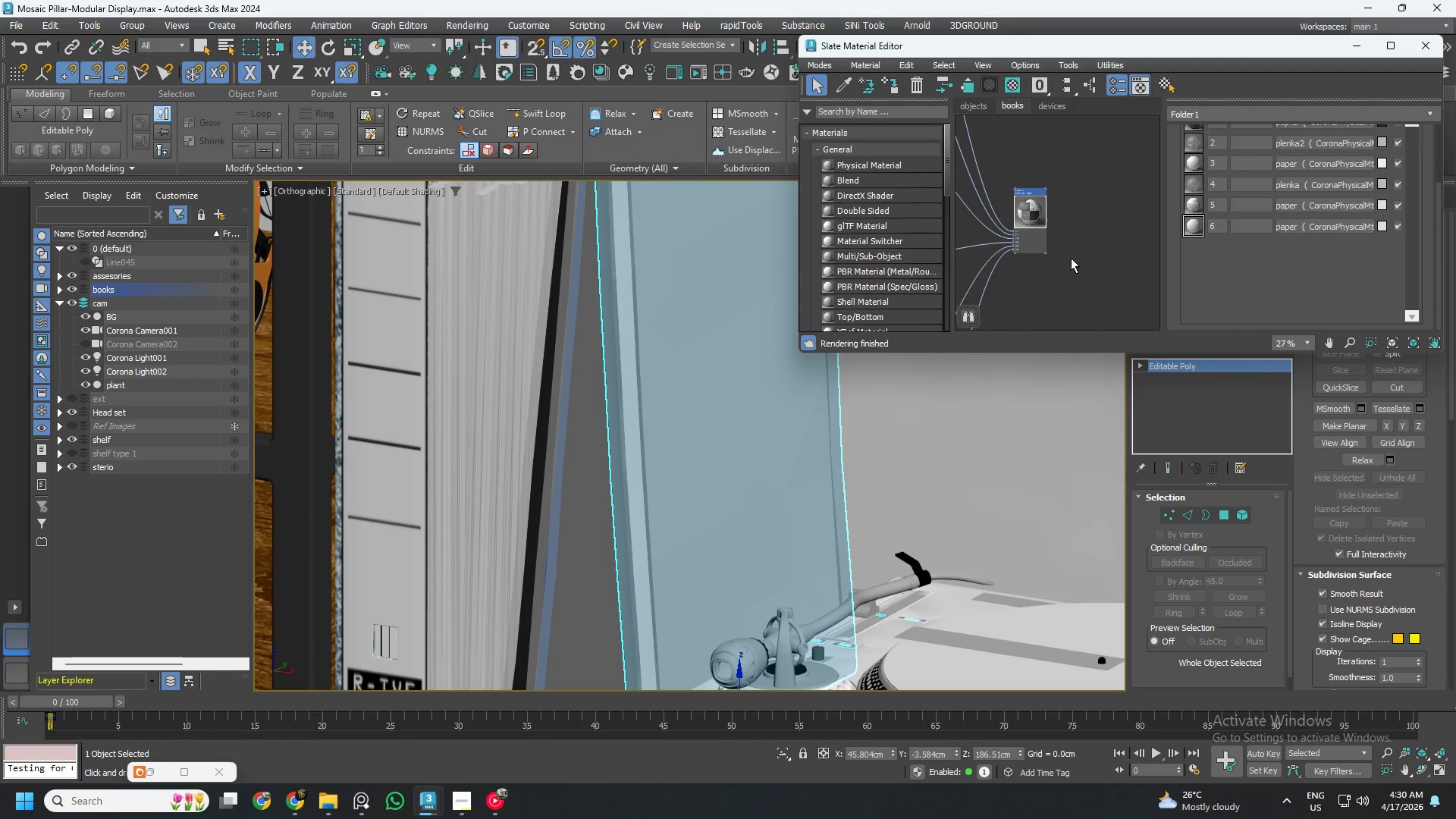 
left_click([1028, 202])
 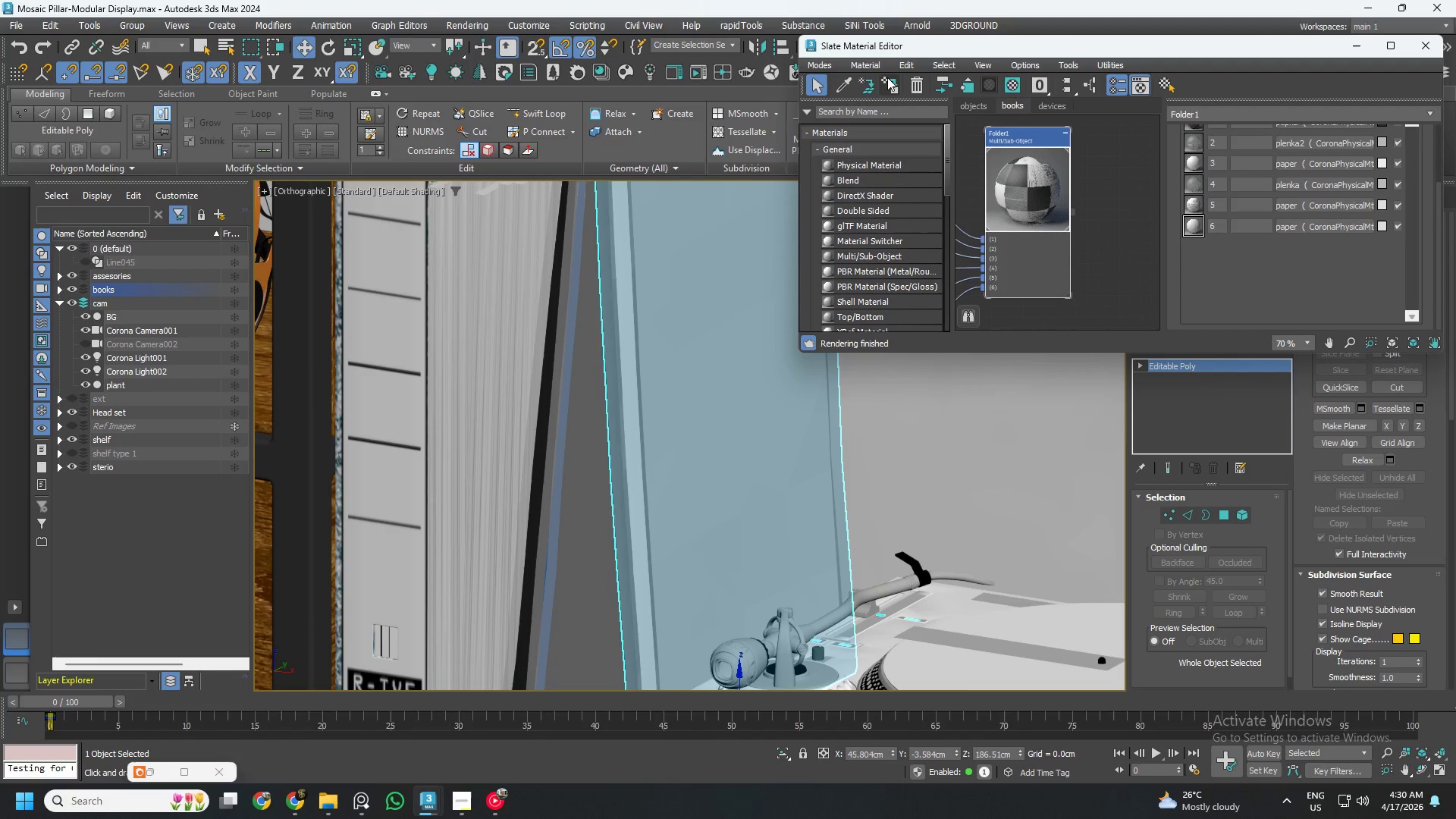 
scroll: coordinate [1031, 225], scroll_direction: up, amount: 4.0
 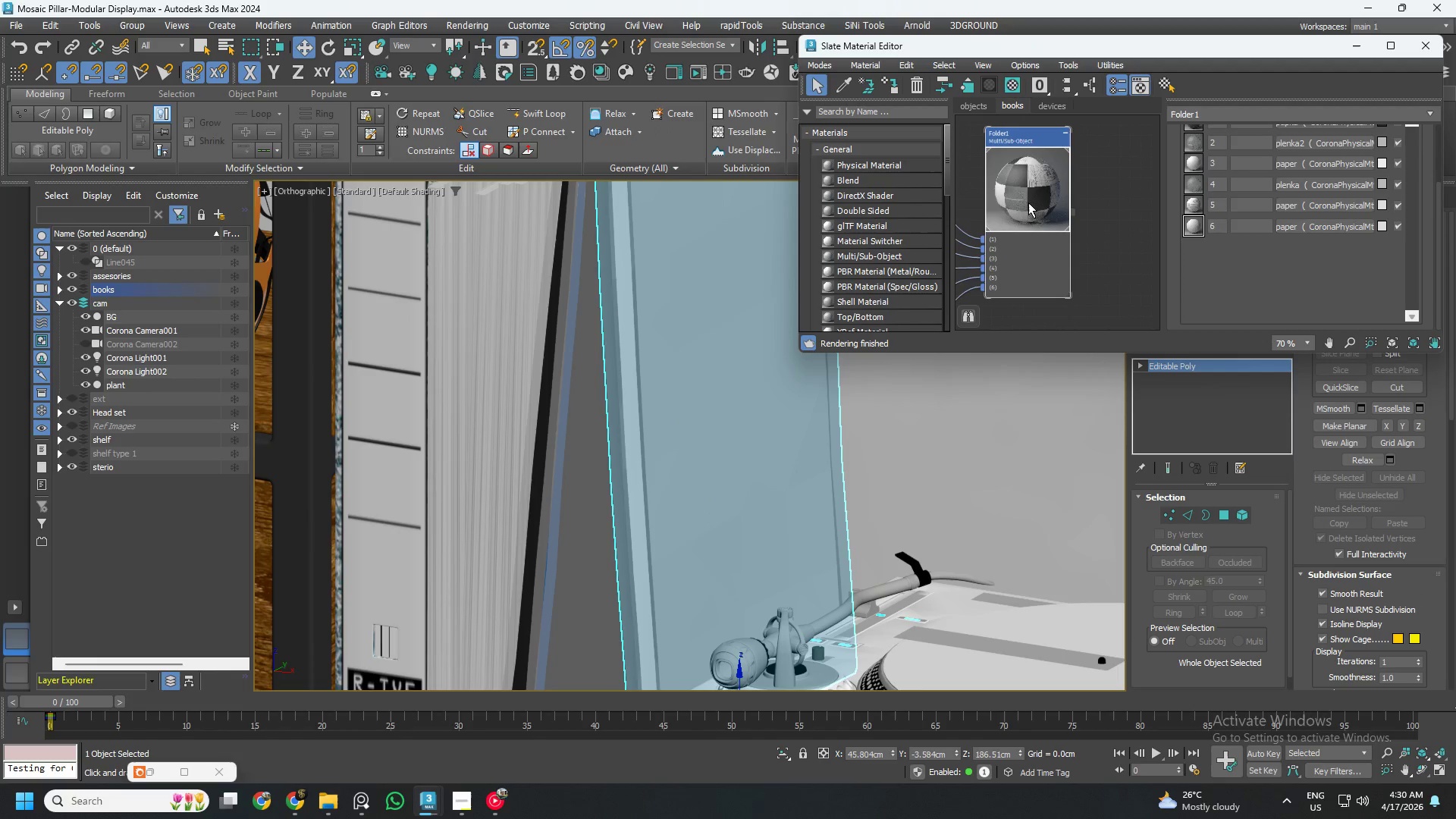 
left_click([887, 77])
 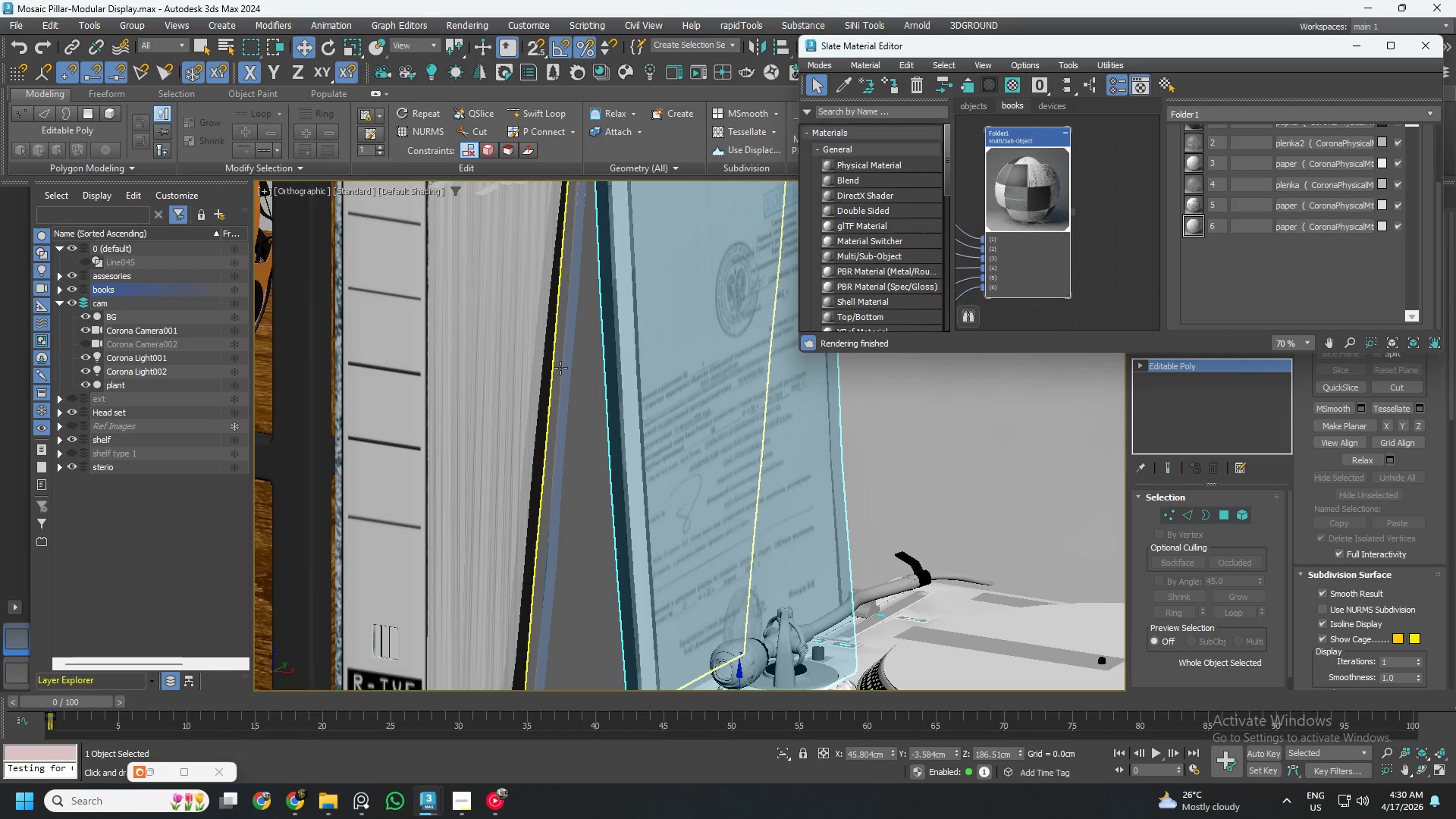 
left_click([560, 368])
 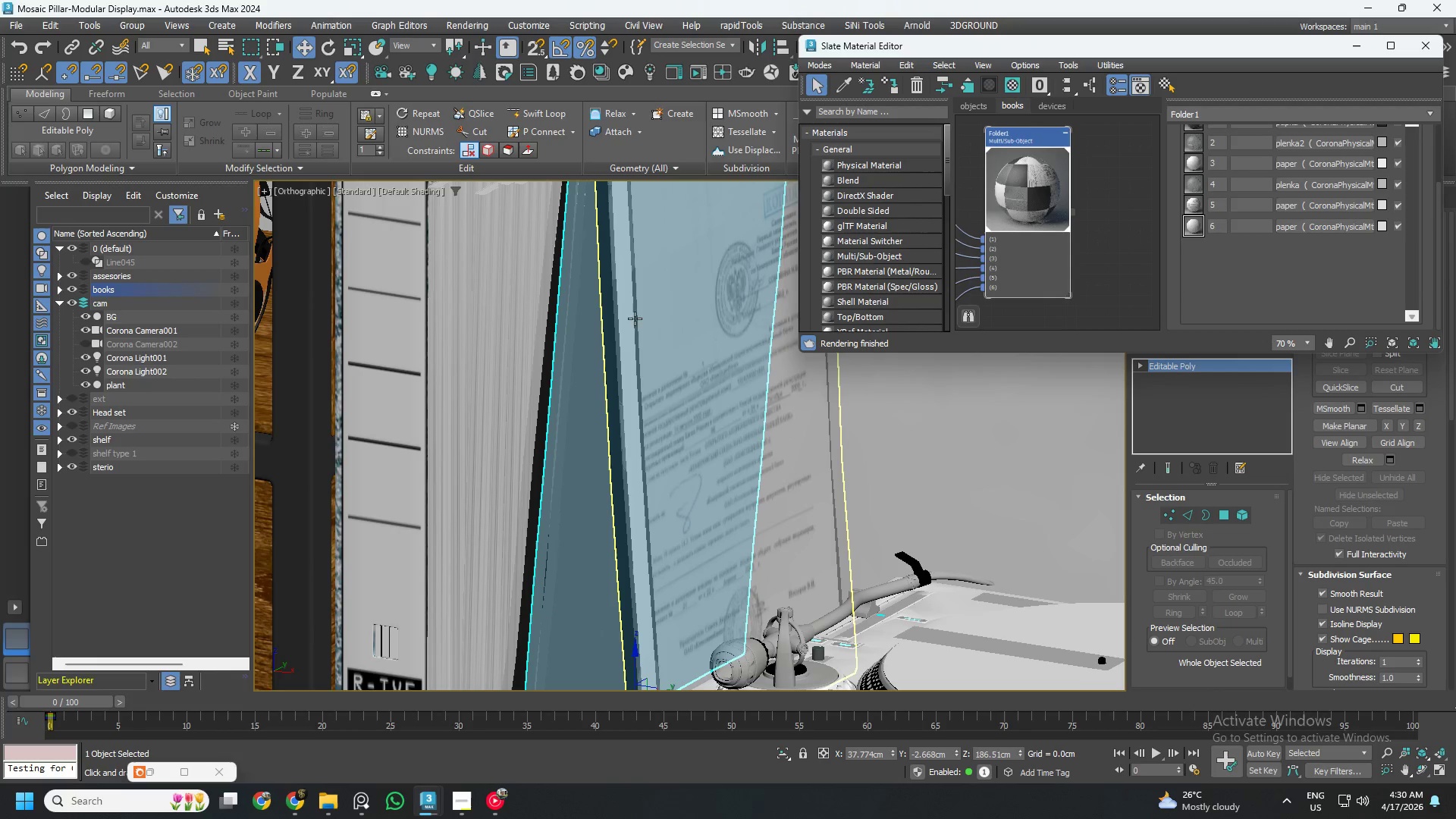 
hold_key(key=AltLeft, duration=0.97)
 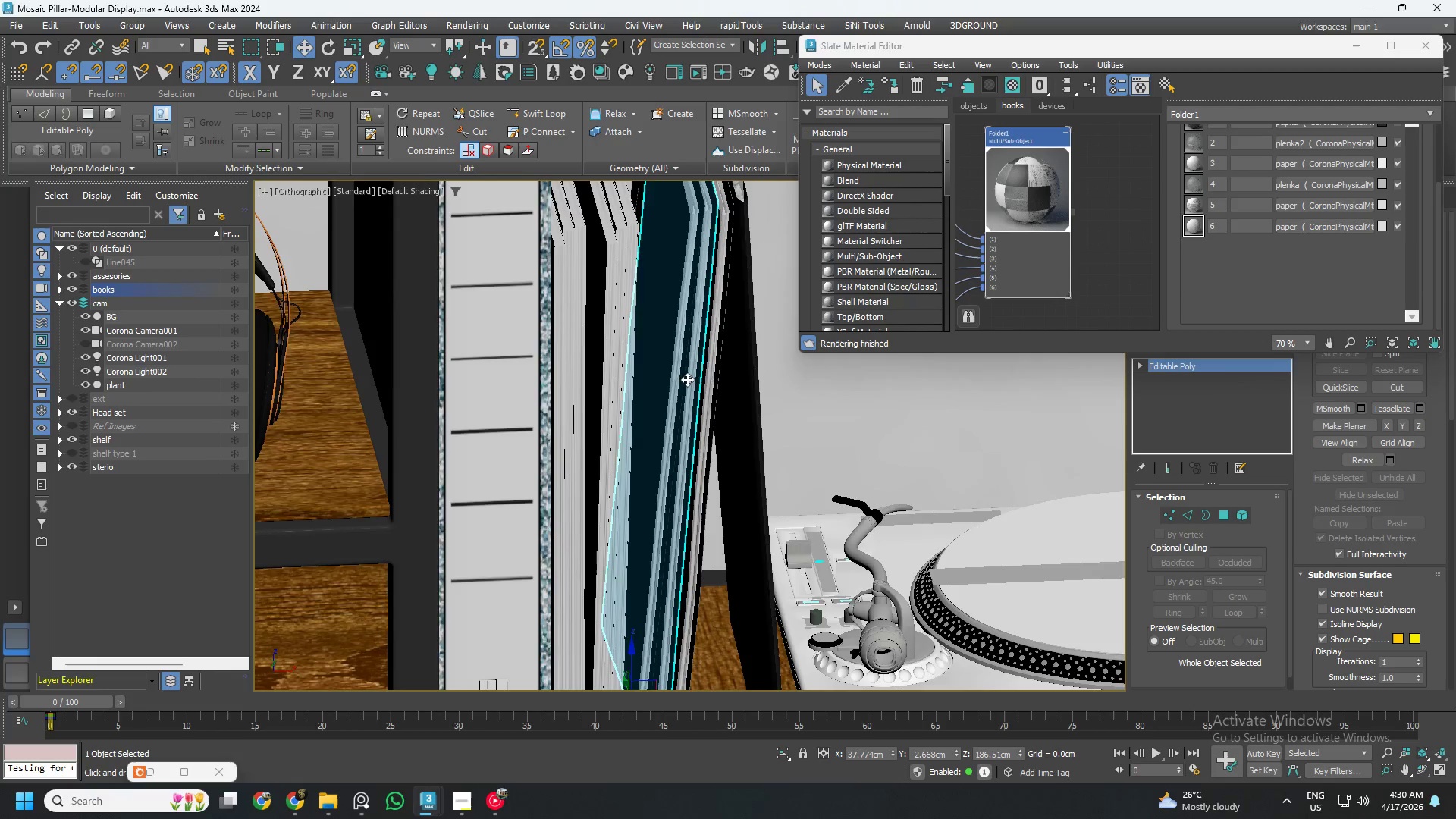 
hold_key(key=AltLeft, duration=0.47)
 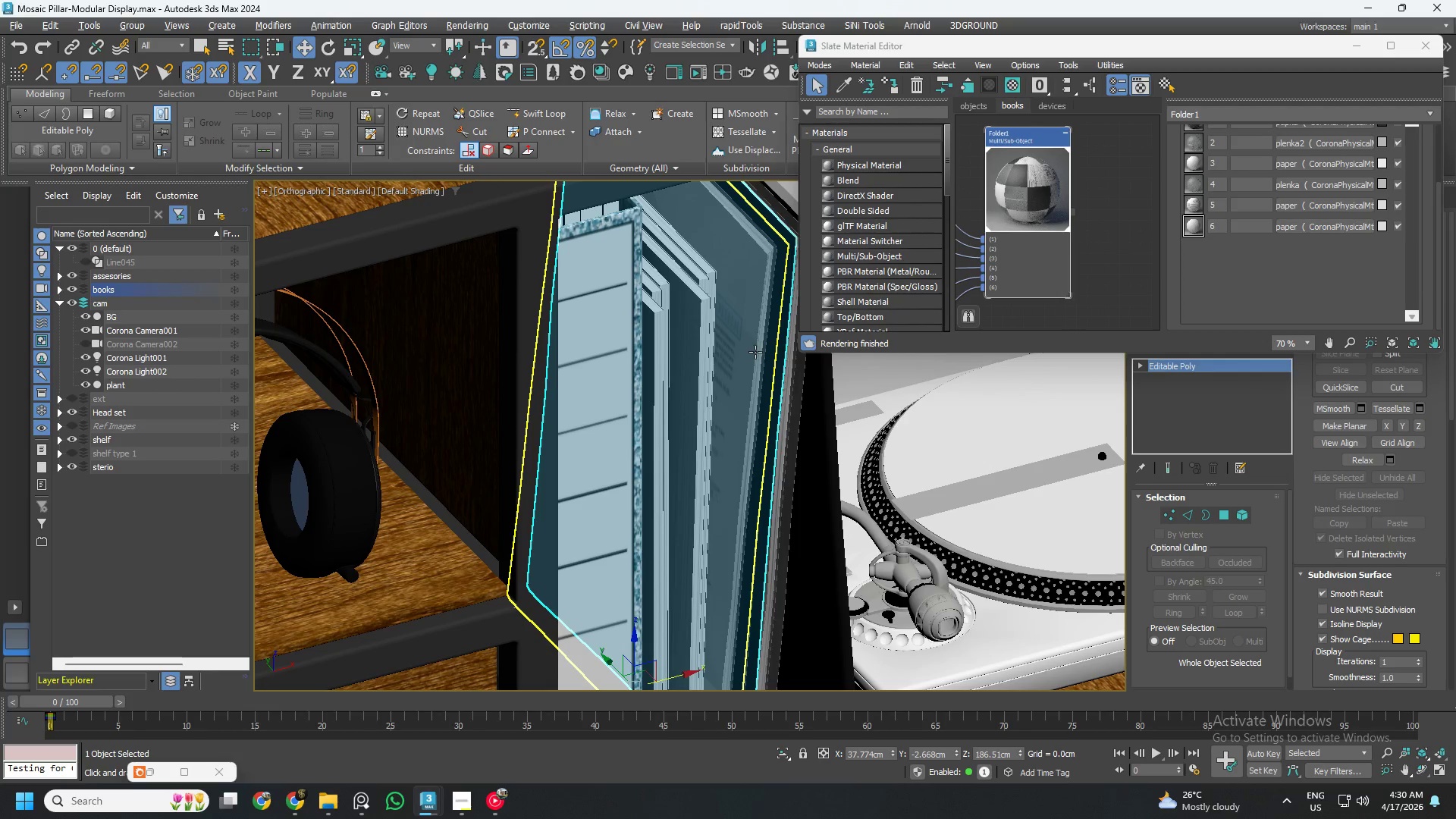 
hold_key(key=AltLeft, duration=1.03)
 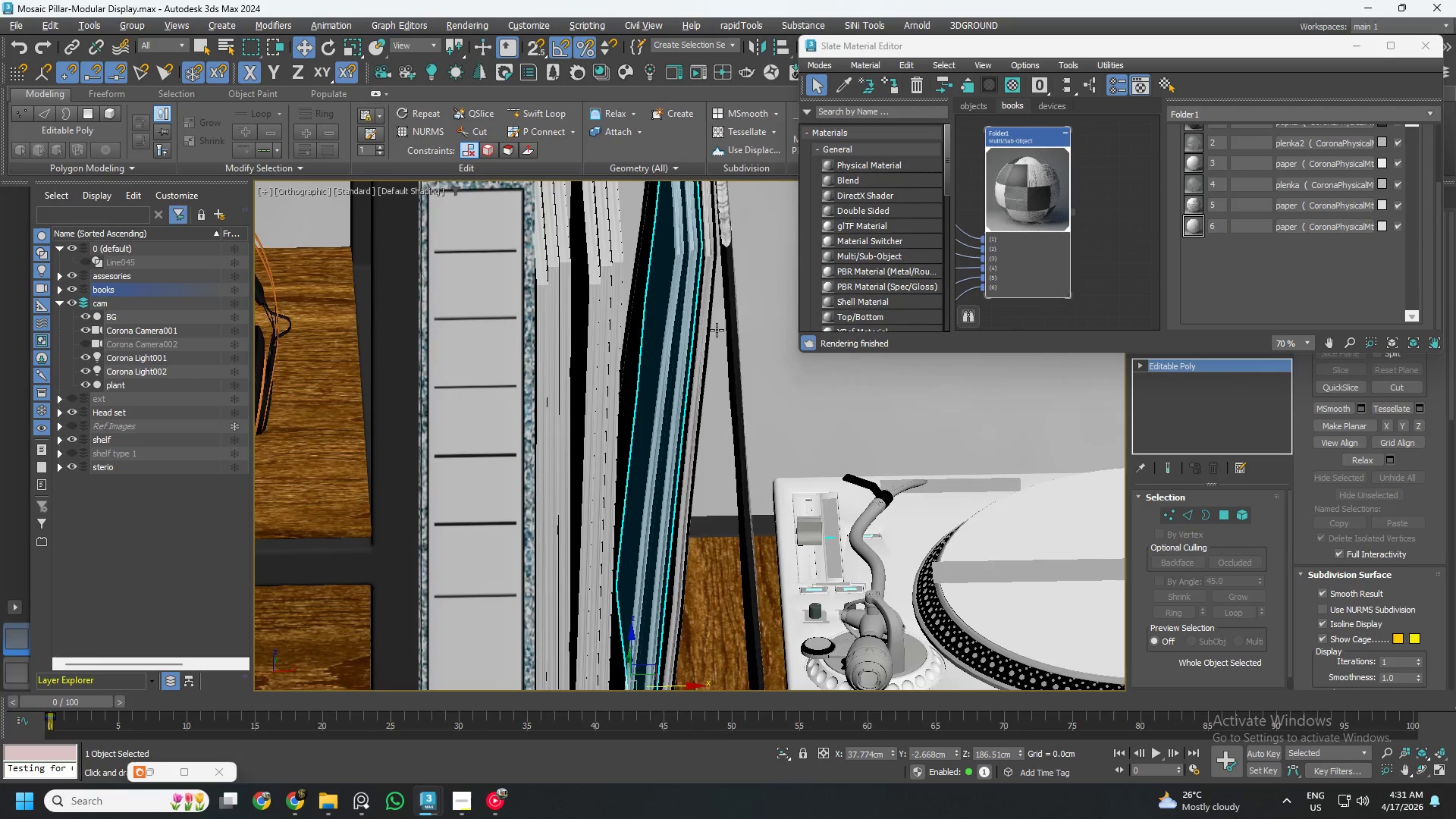 
hold_key(key=AltLeft, duration=1.14)
 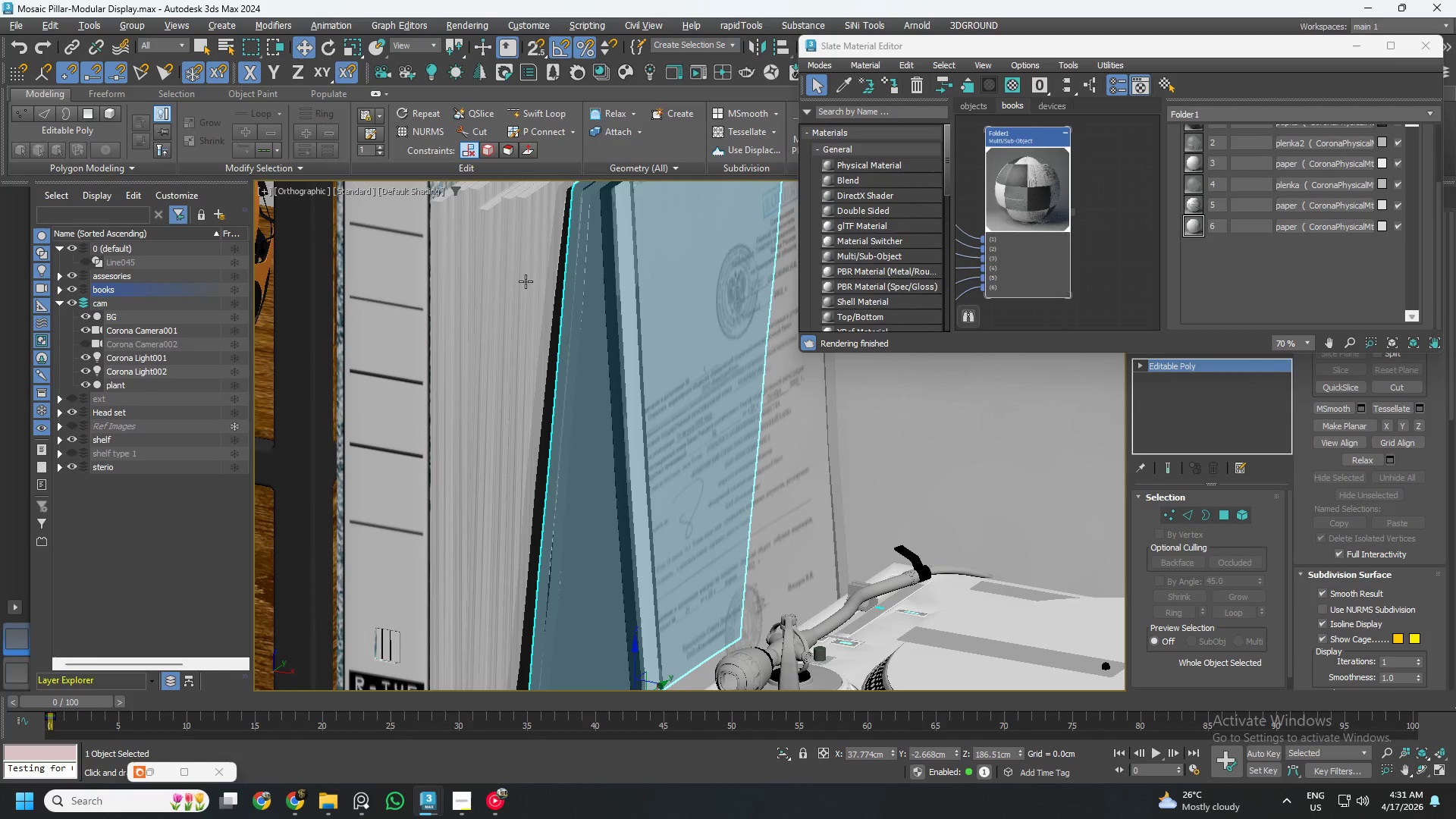 
left_click([525, 281])
 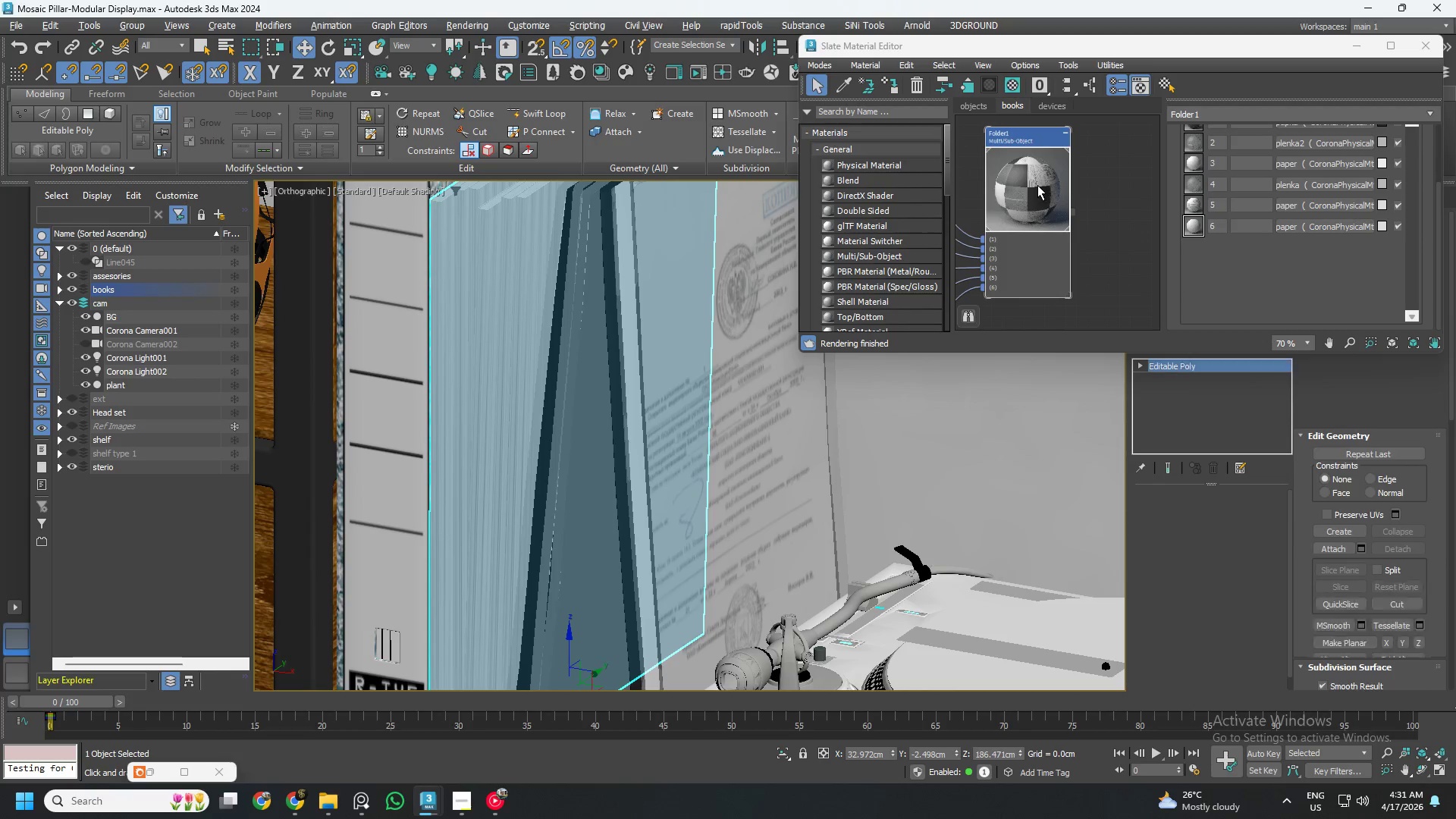 
left_click([1037, 184])
 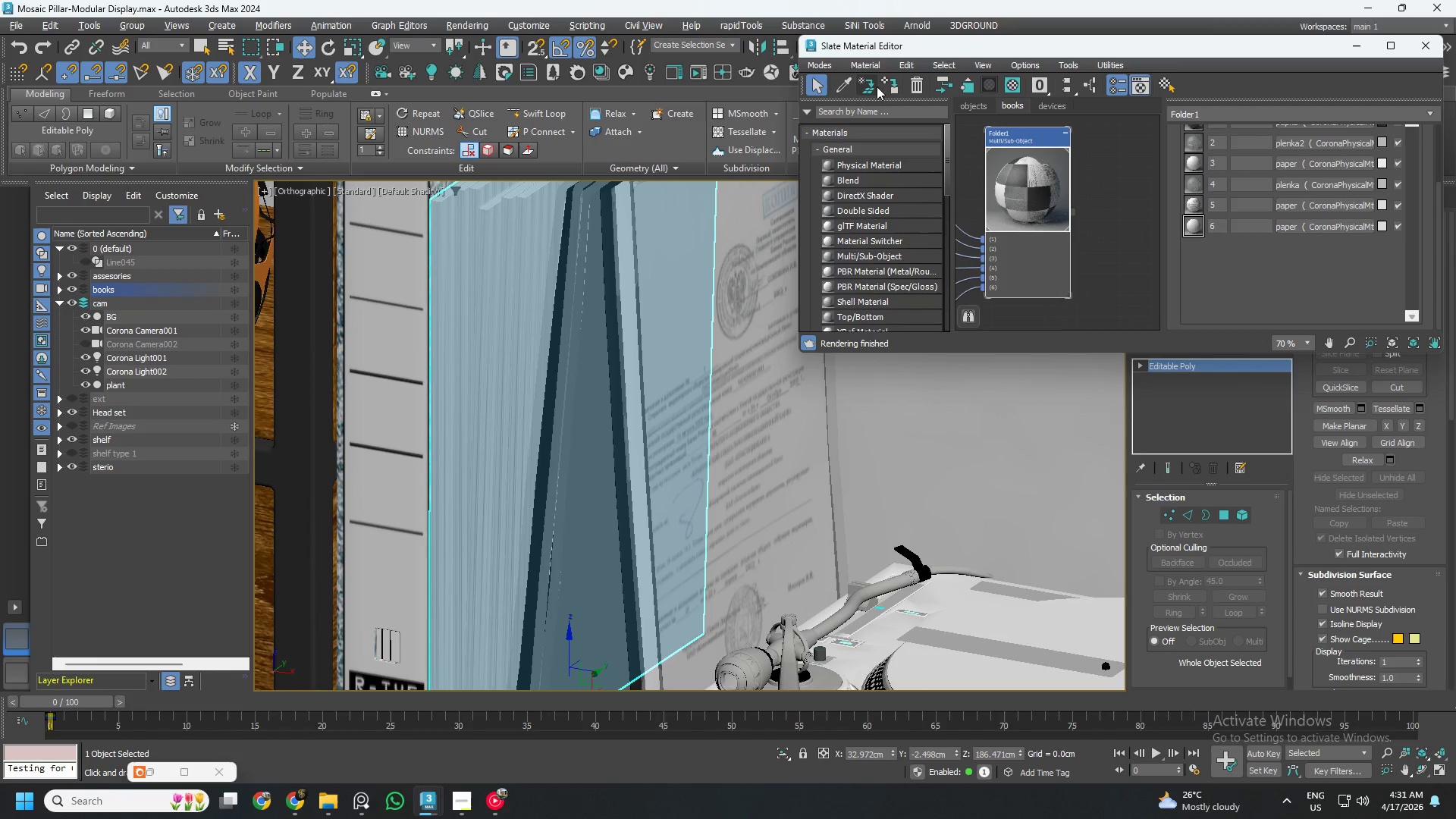 
left_click([887, 80])
 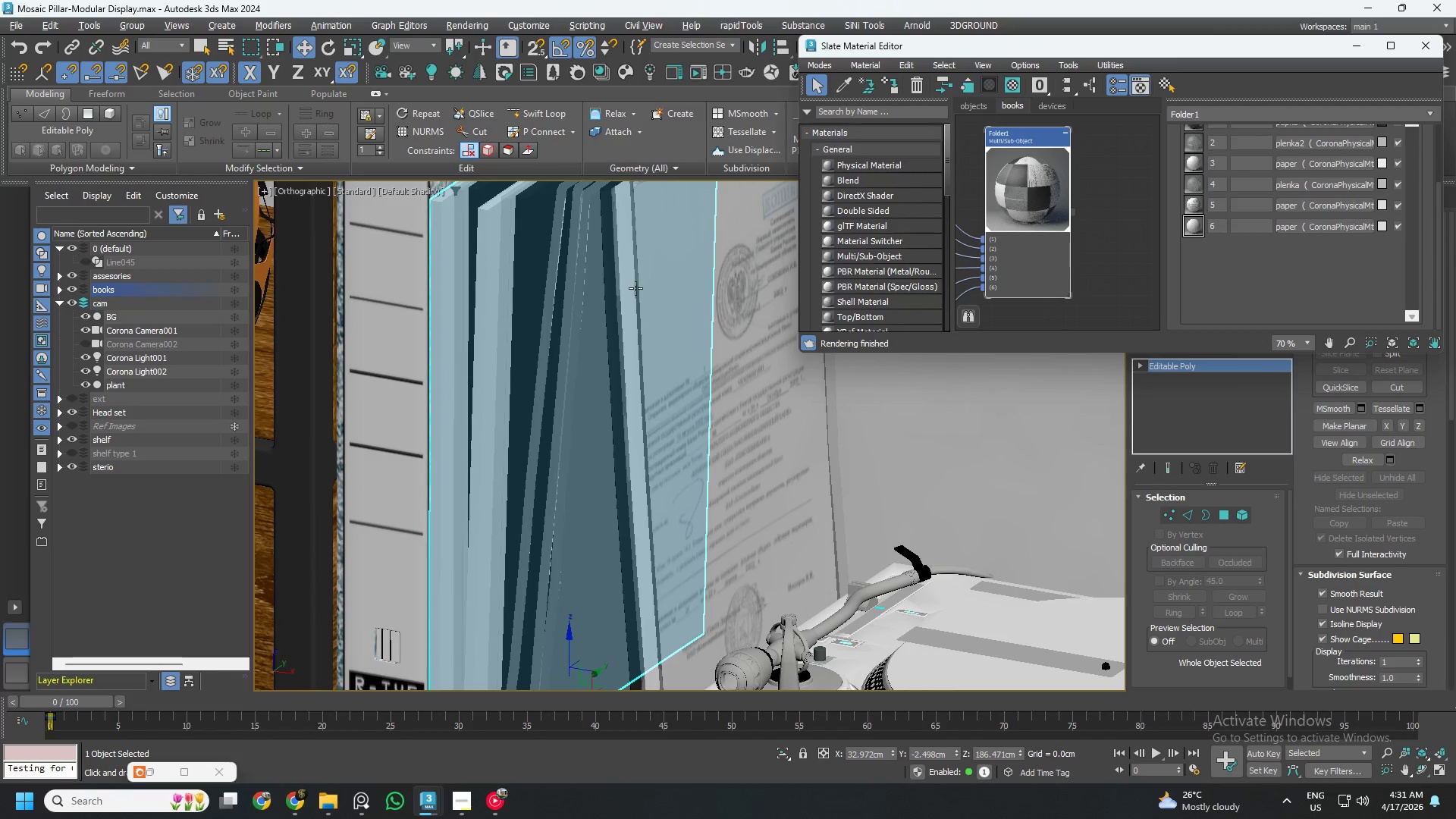 
hold_key(key=AltLeft, duration=2.77)
 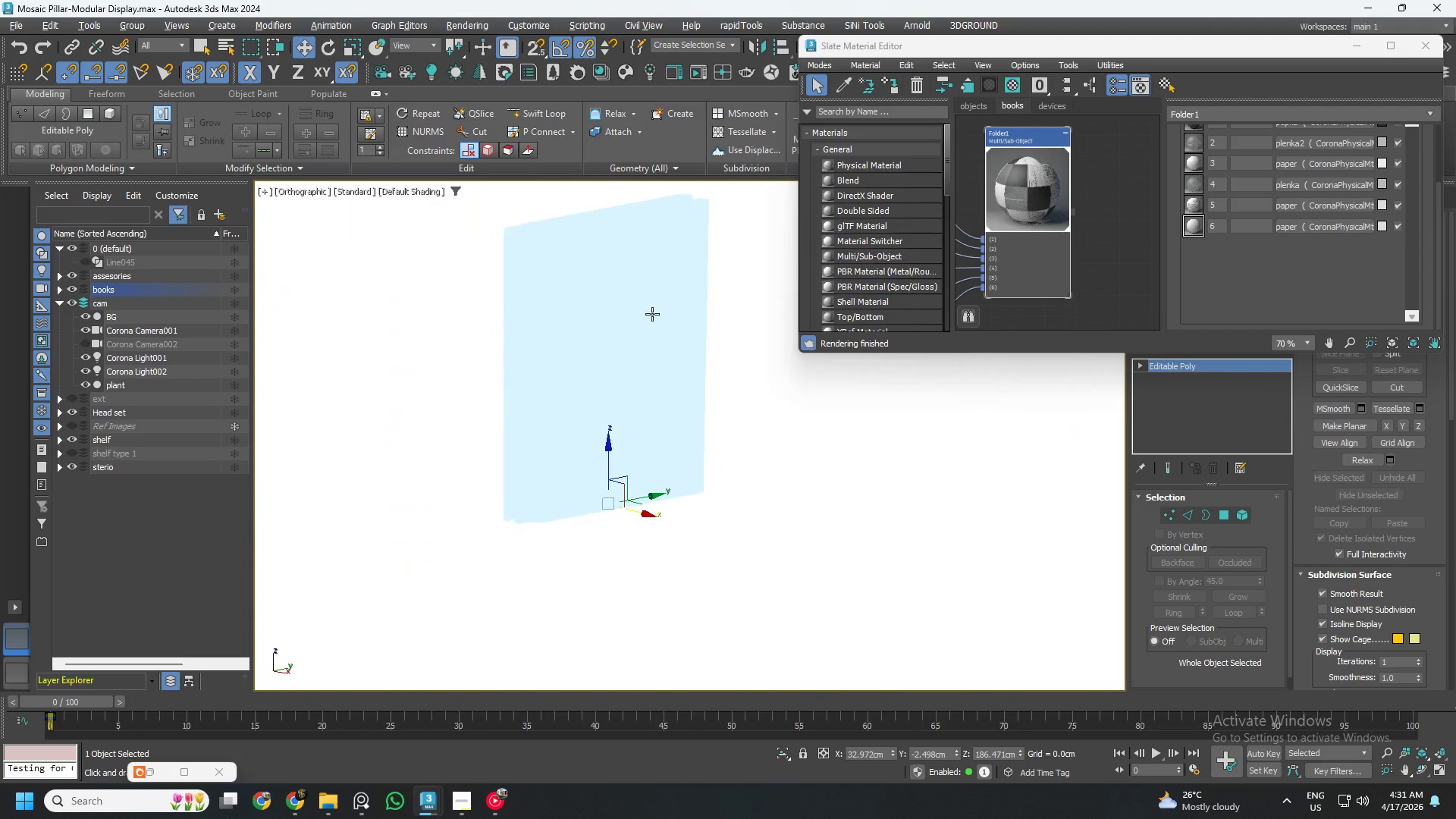 
scroll: coordinate [638, 305], scroll_direction: down, amount: 2.0
 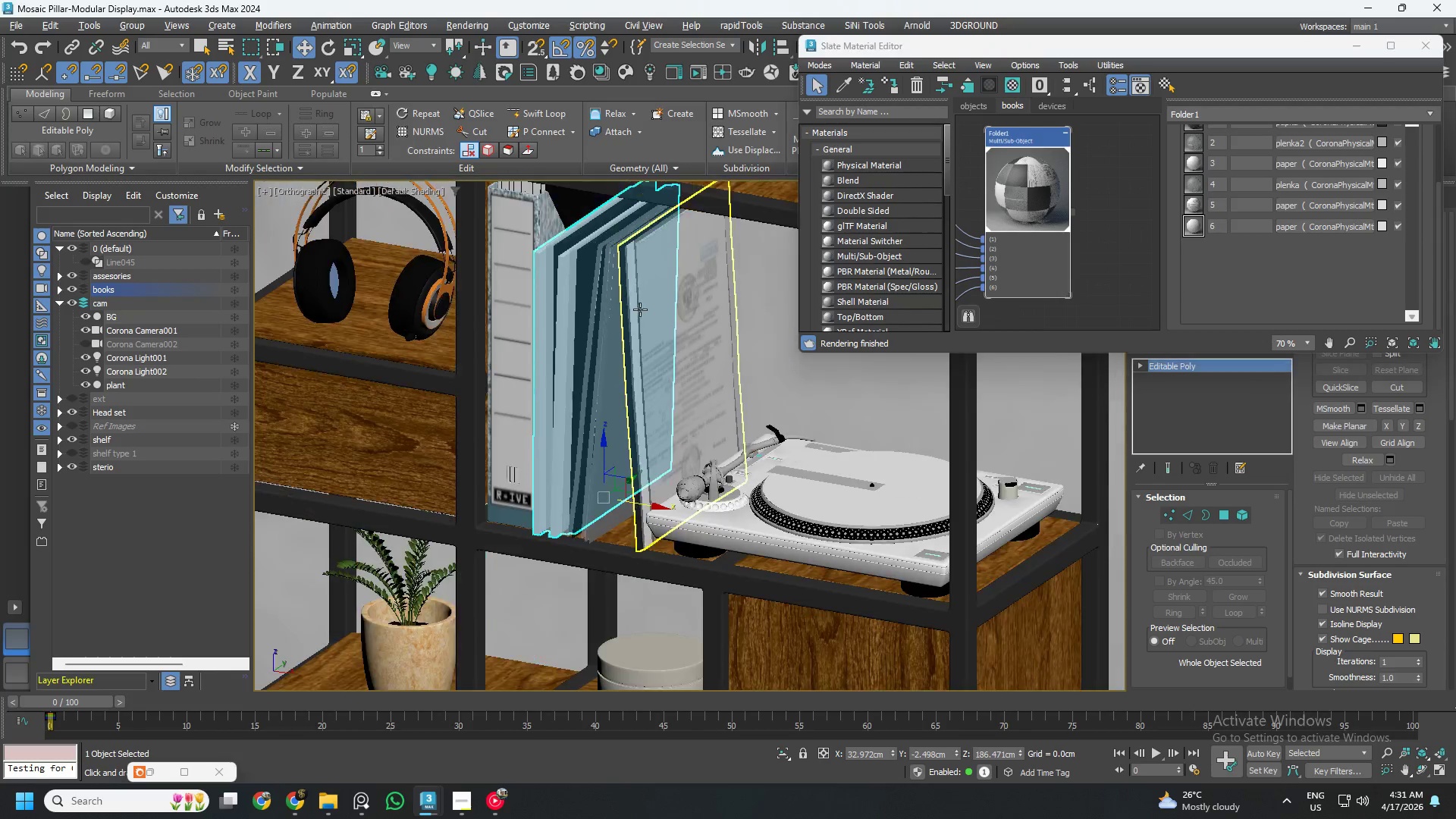 
hold_key(key=AltLeft, duration=0.67)
 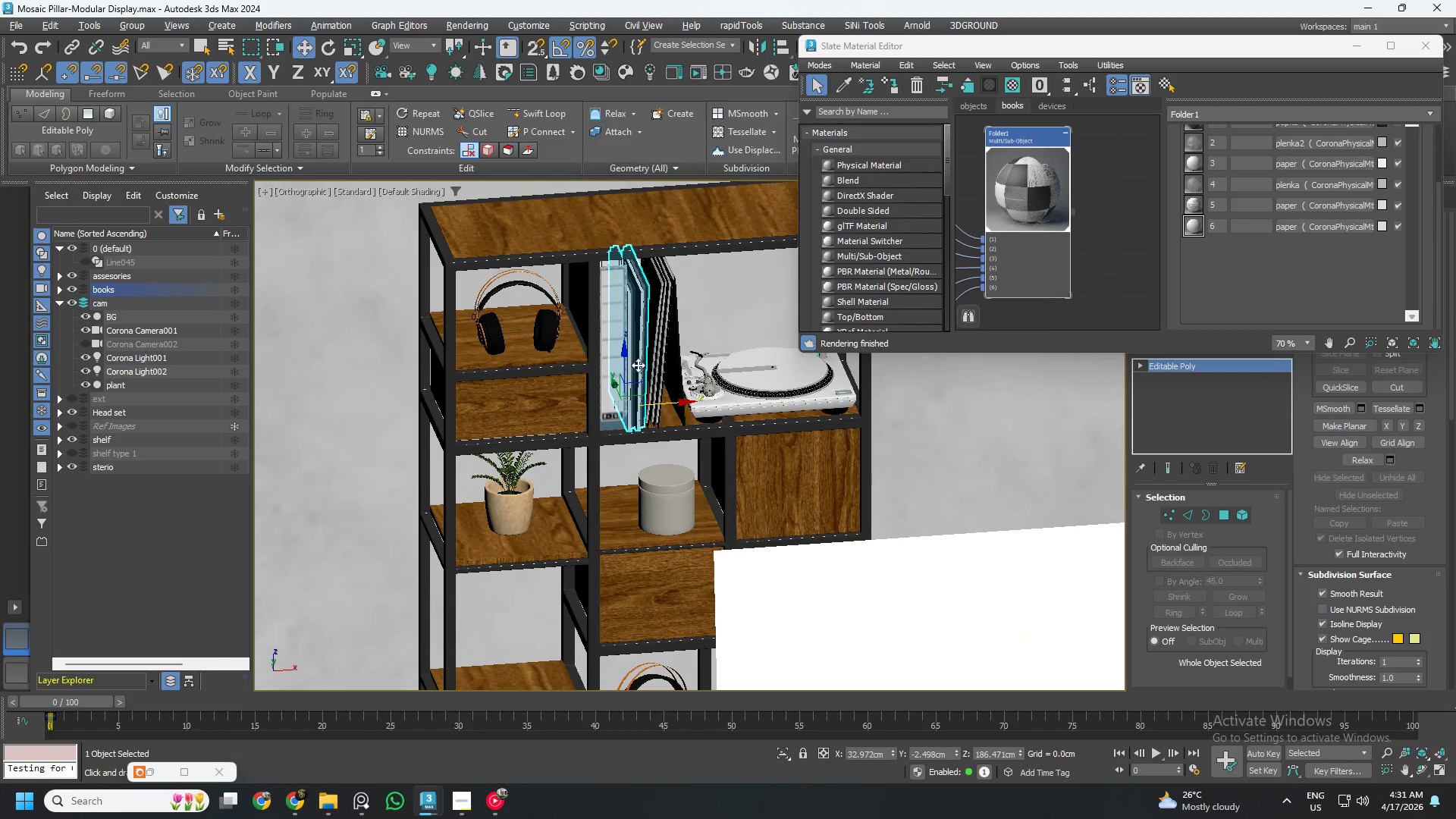 
scroll: coordinate [650, 318], scroll_direction: down, amount: 5.0
 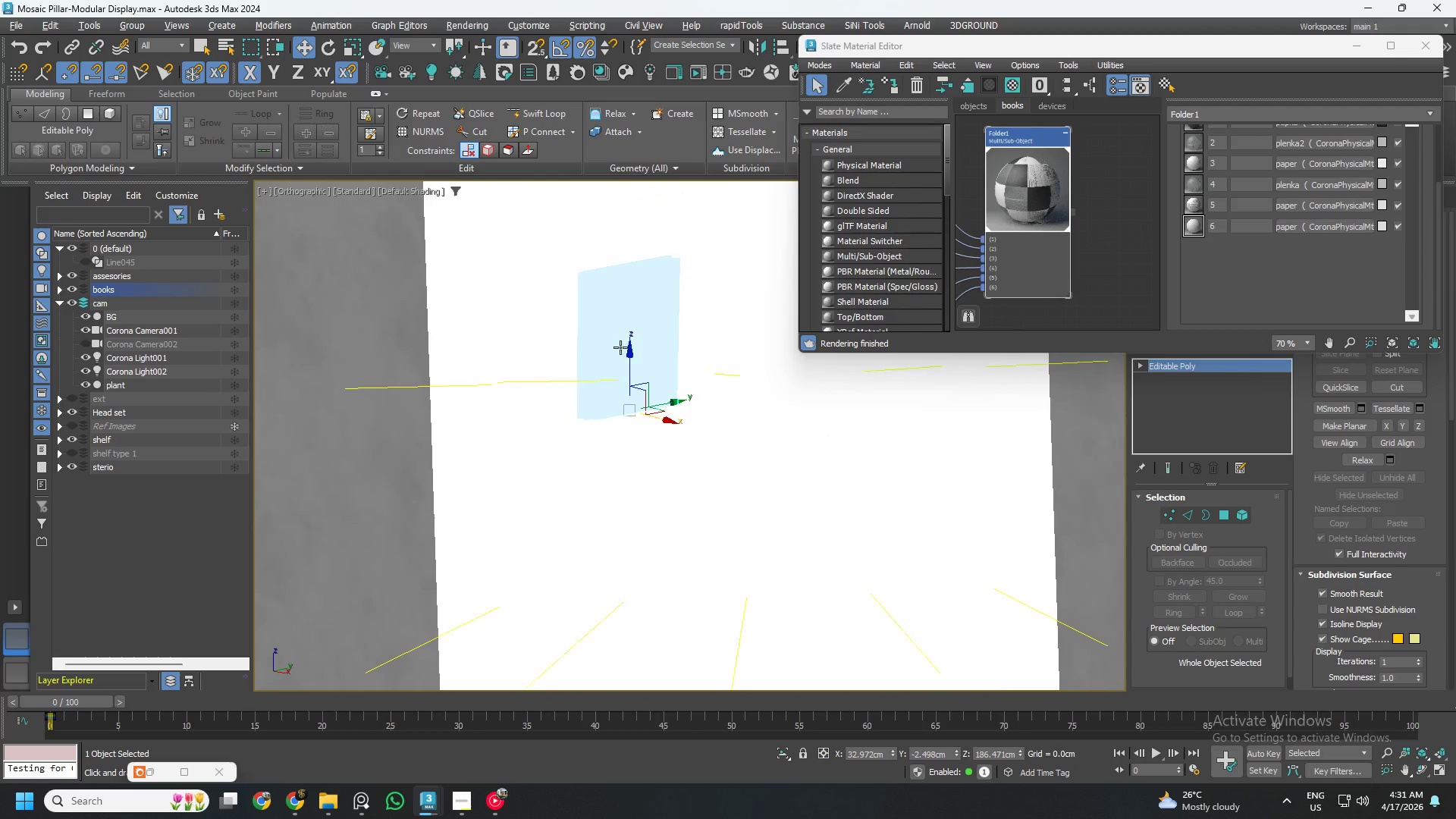 
hold_key(key=AltLeft, duration=0.44)
 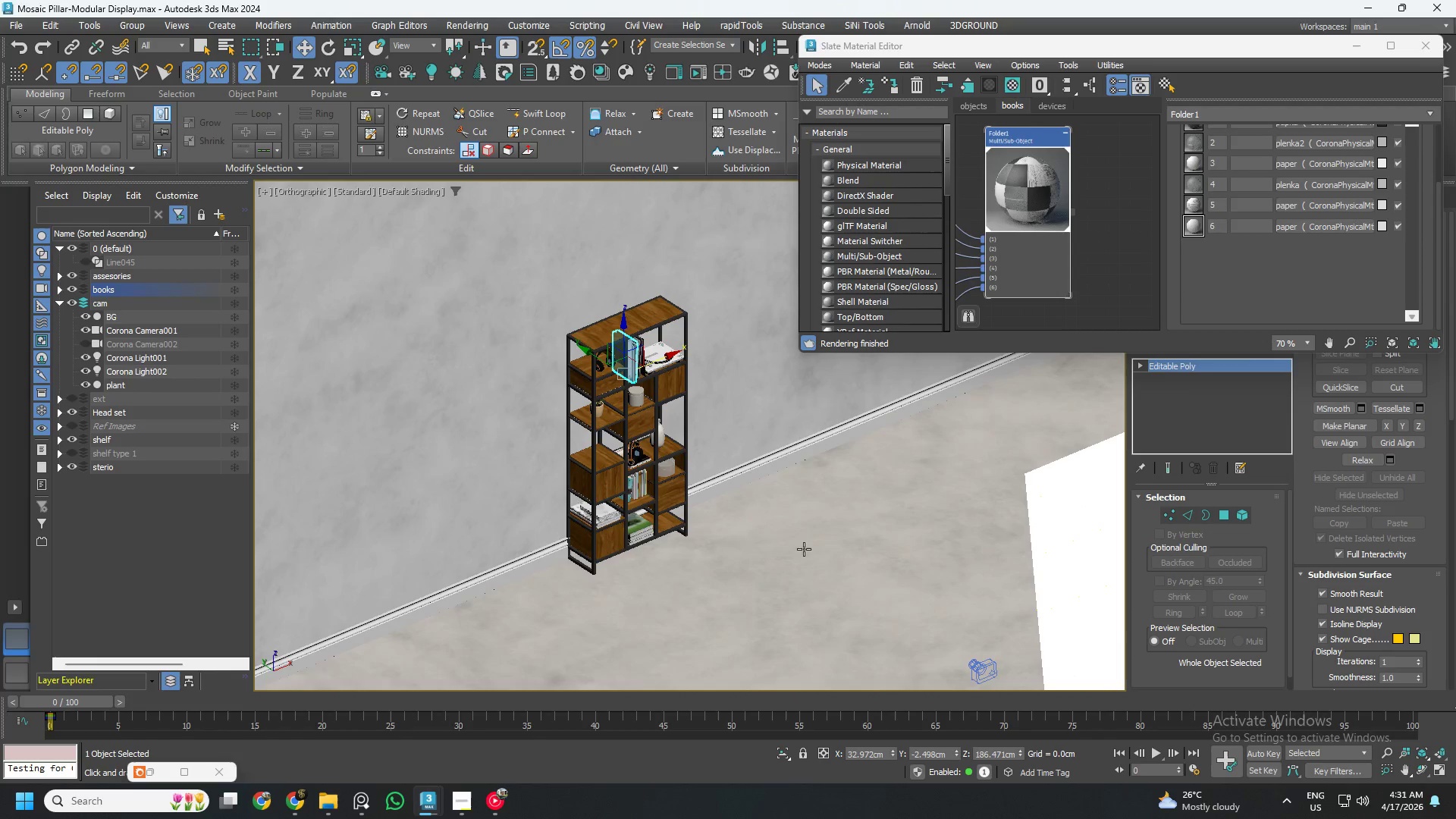 
scroll: coordinate [637, 370], scroll_direction: down, amount: 4.0
 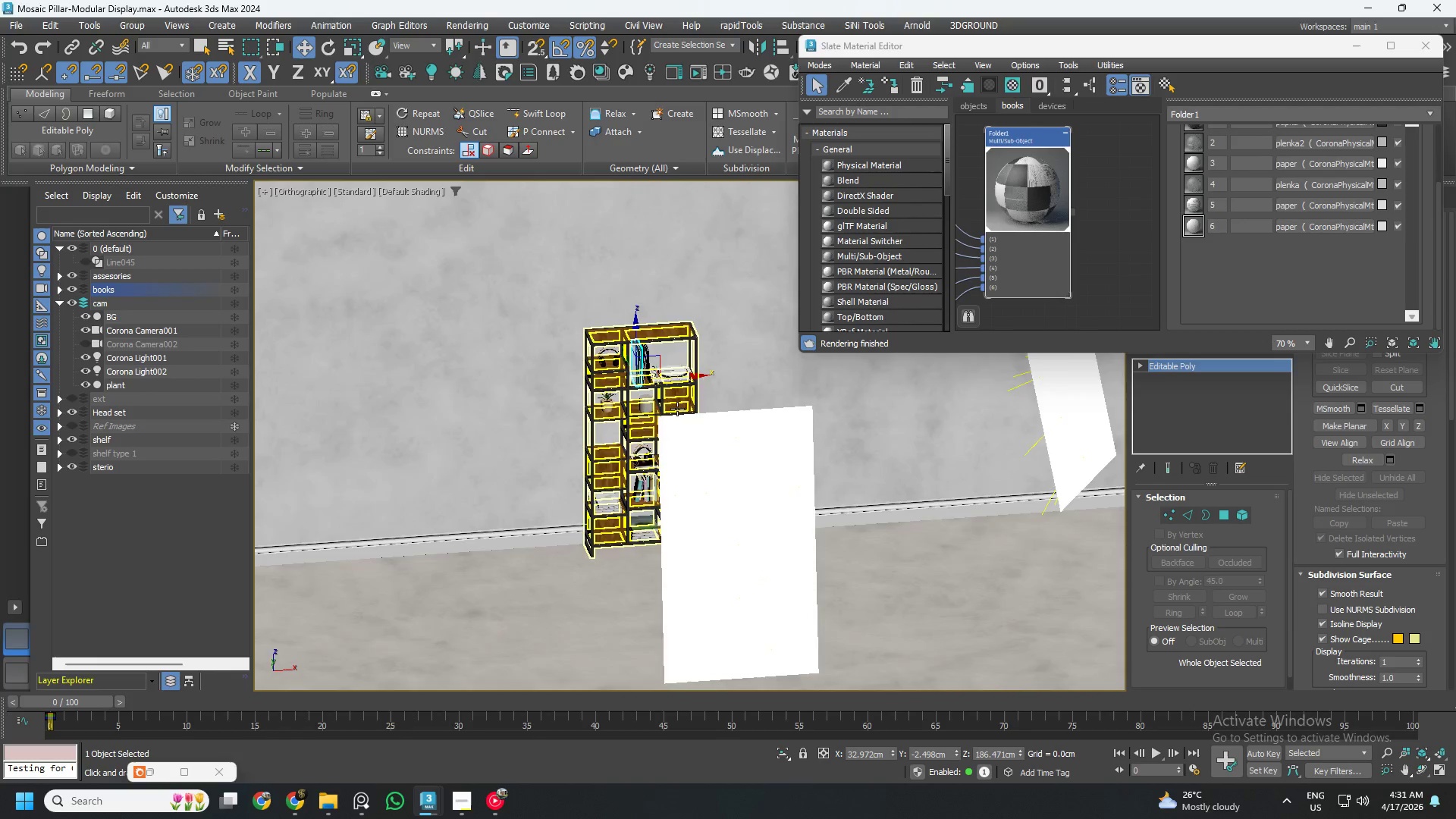 
scroll: coordinate [731, 420], scroll_direction: up, amount: 1.0
 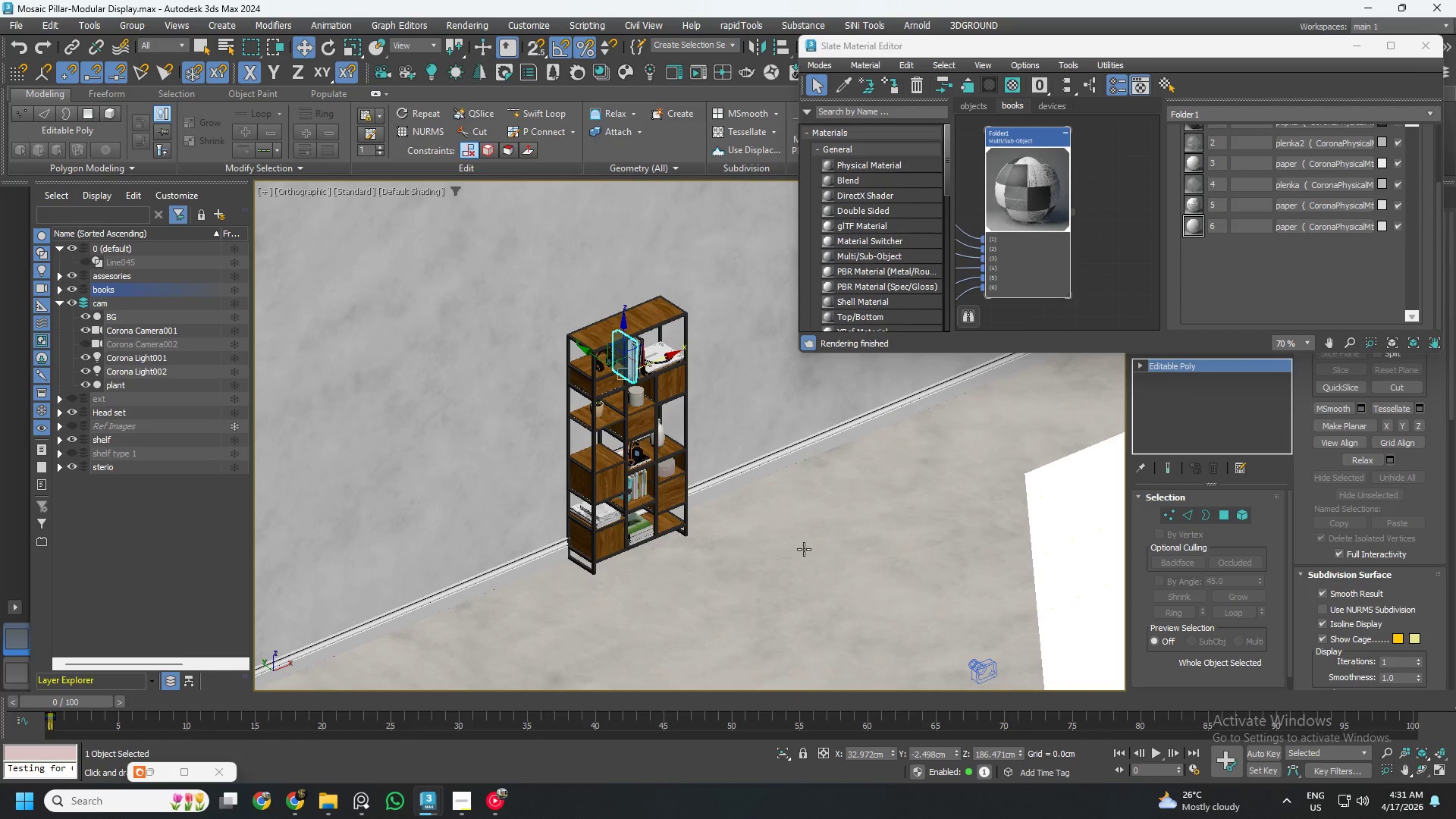 
left_click([804, 549])
 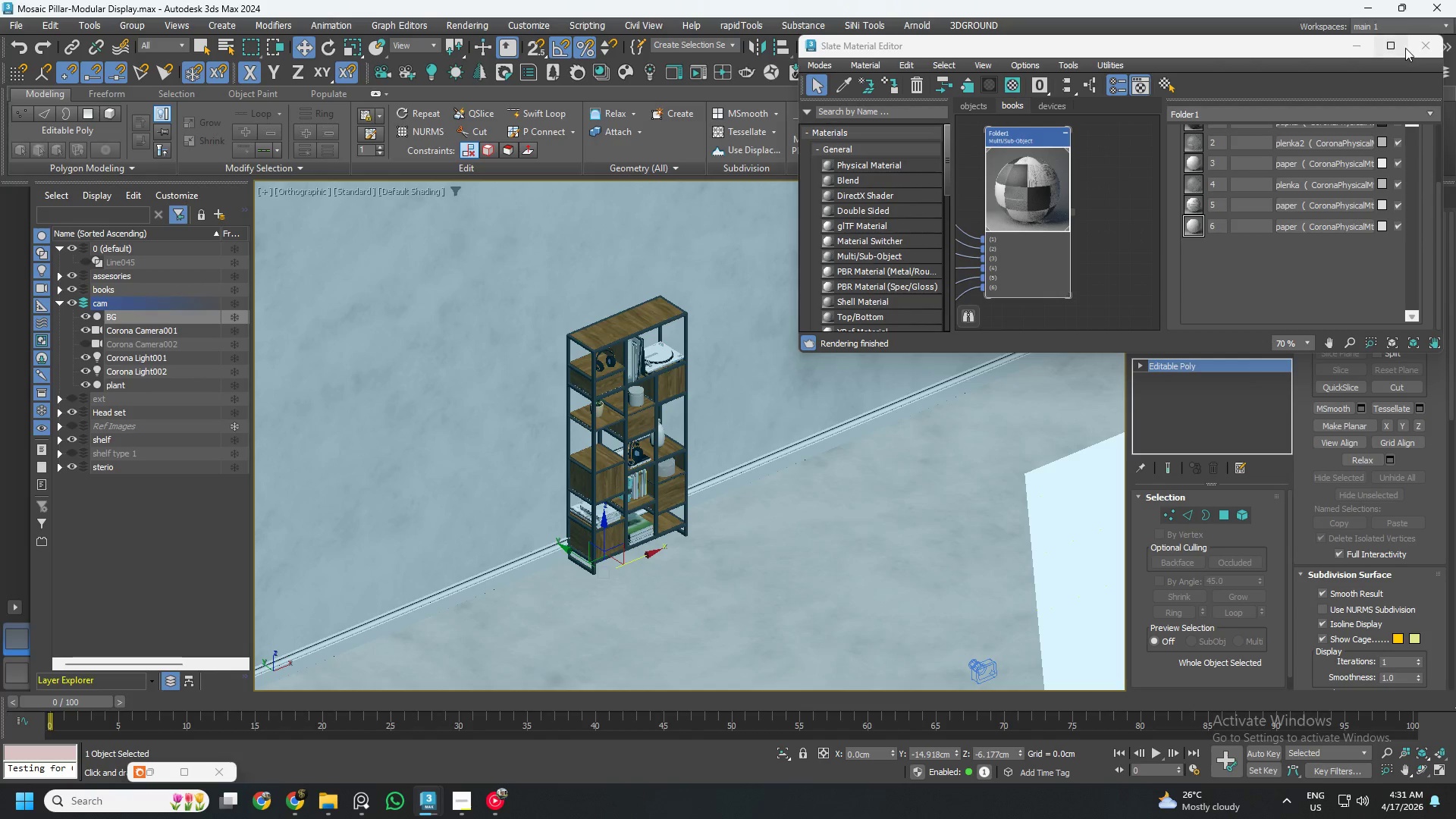 
left_click([1420, 42])
 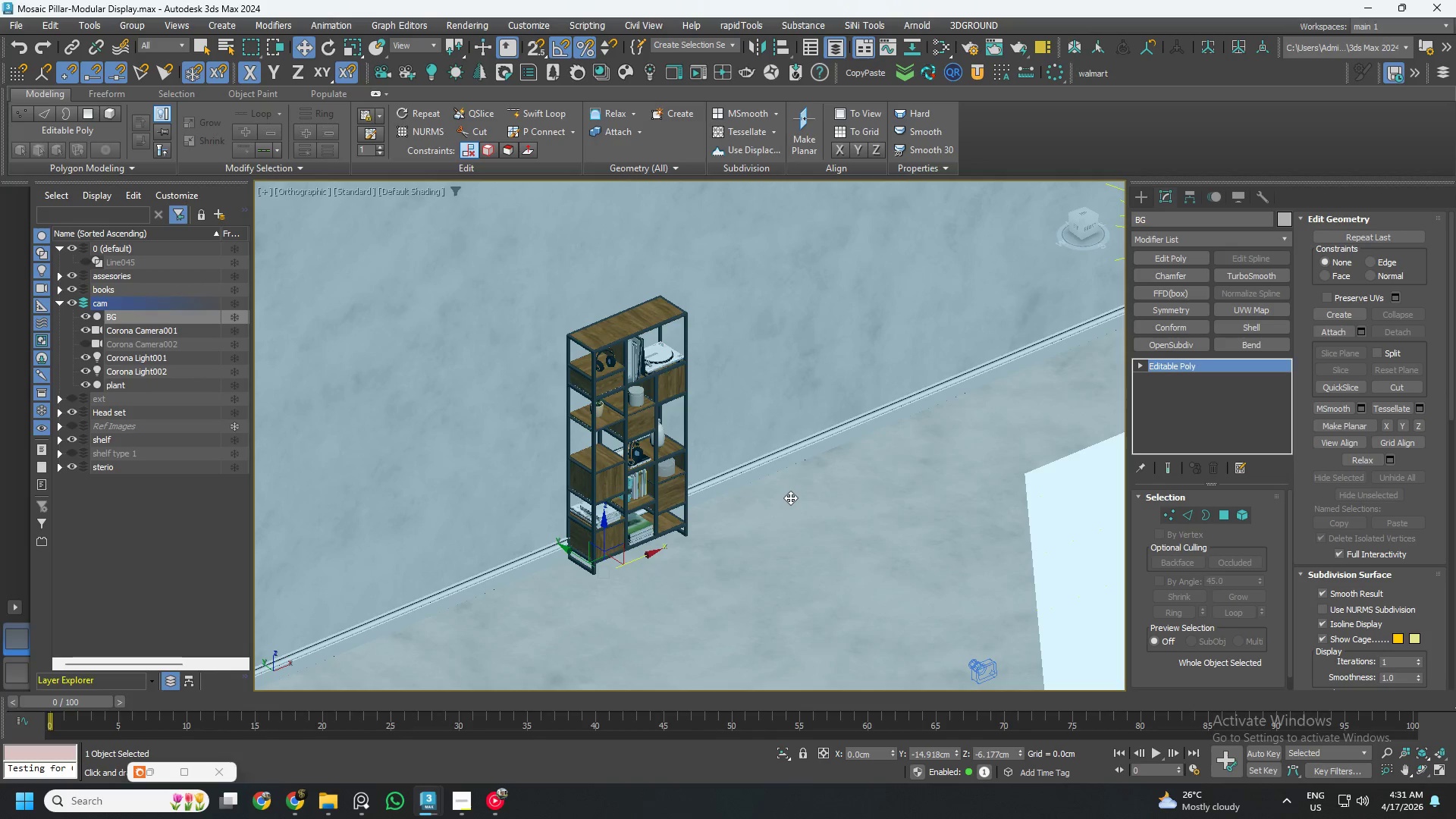 
key(Control+S)
 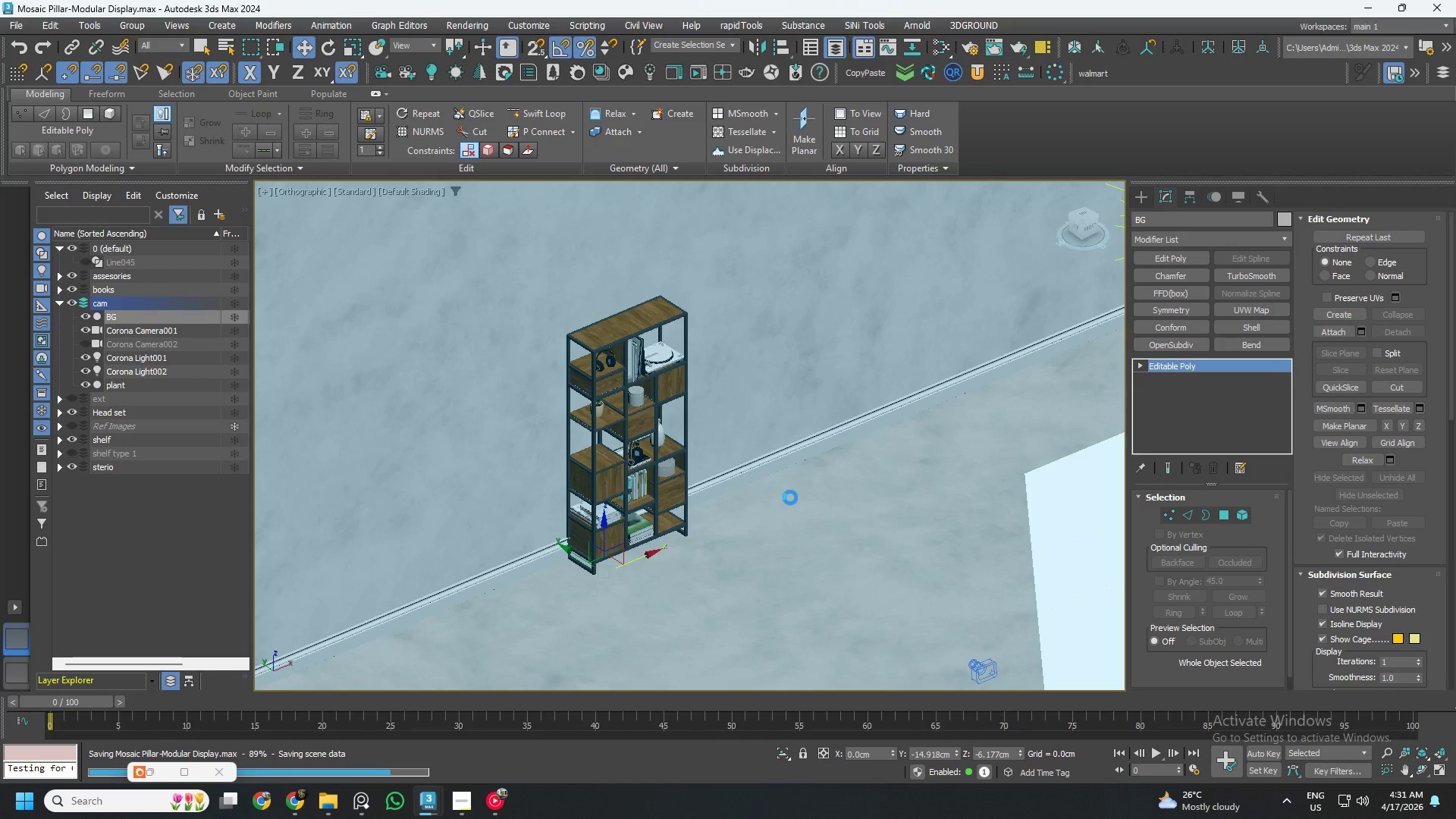 
wait(9.08)
 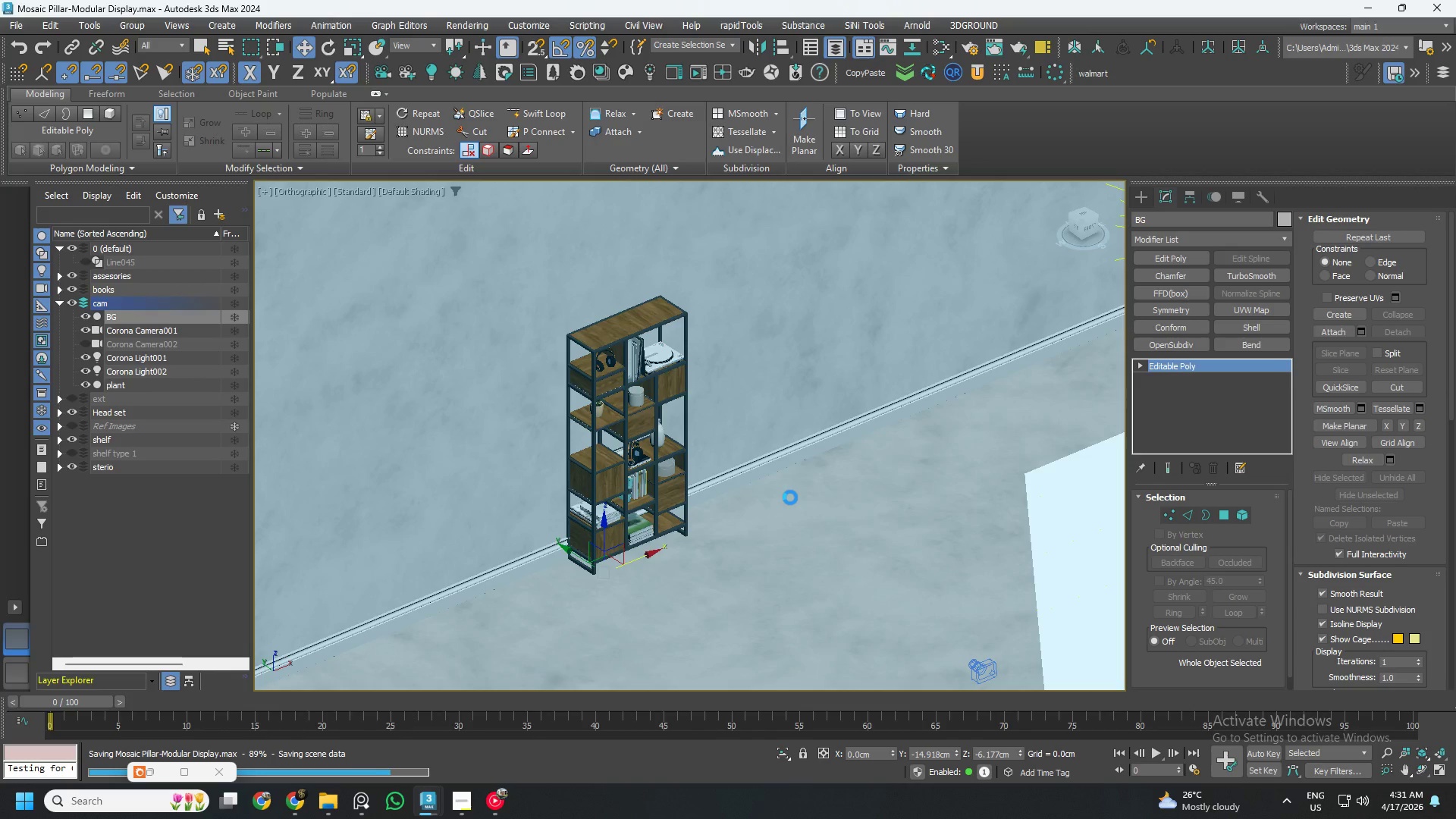 
scroll: coordinate [674, 423], scroll_direction: down, amount: 8.0
 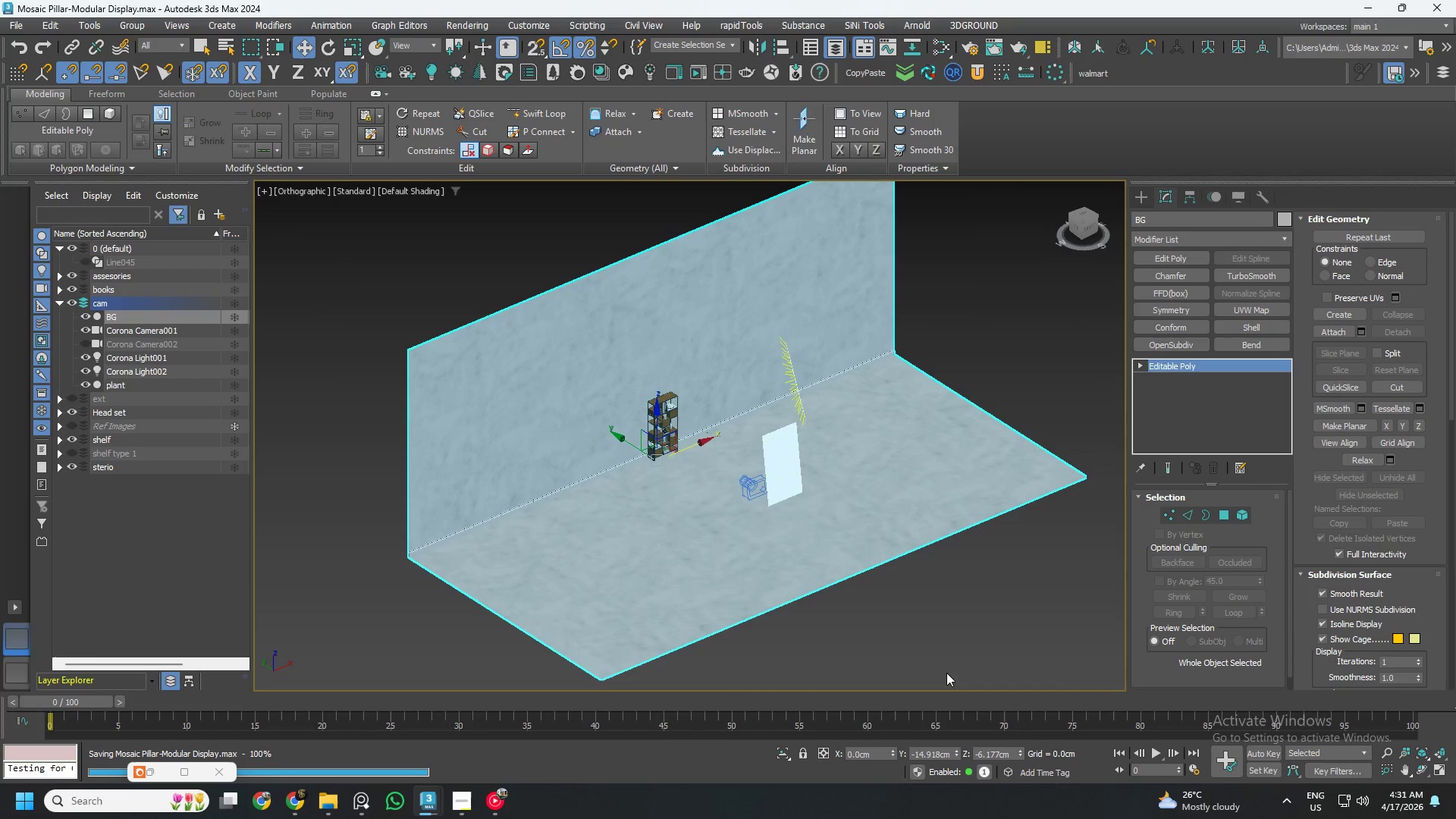 
left_click([911, 635])
 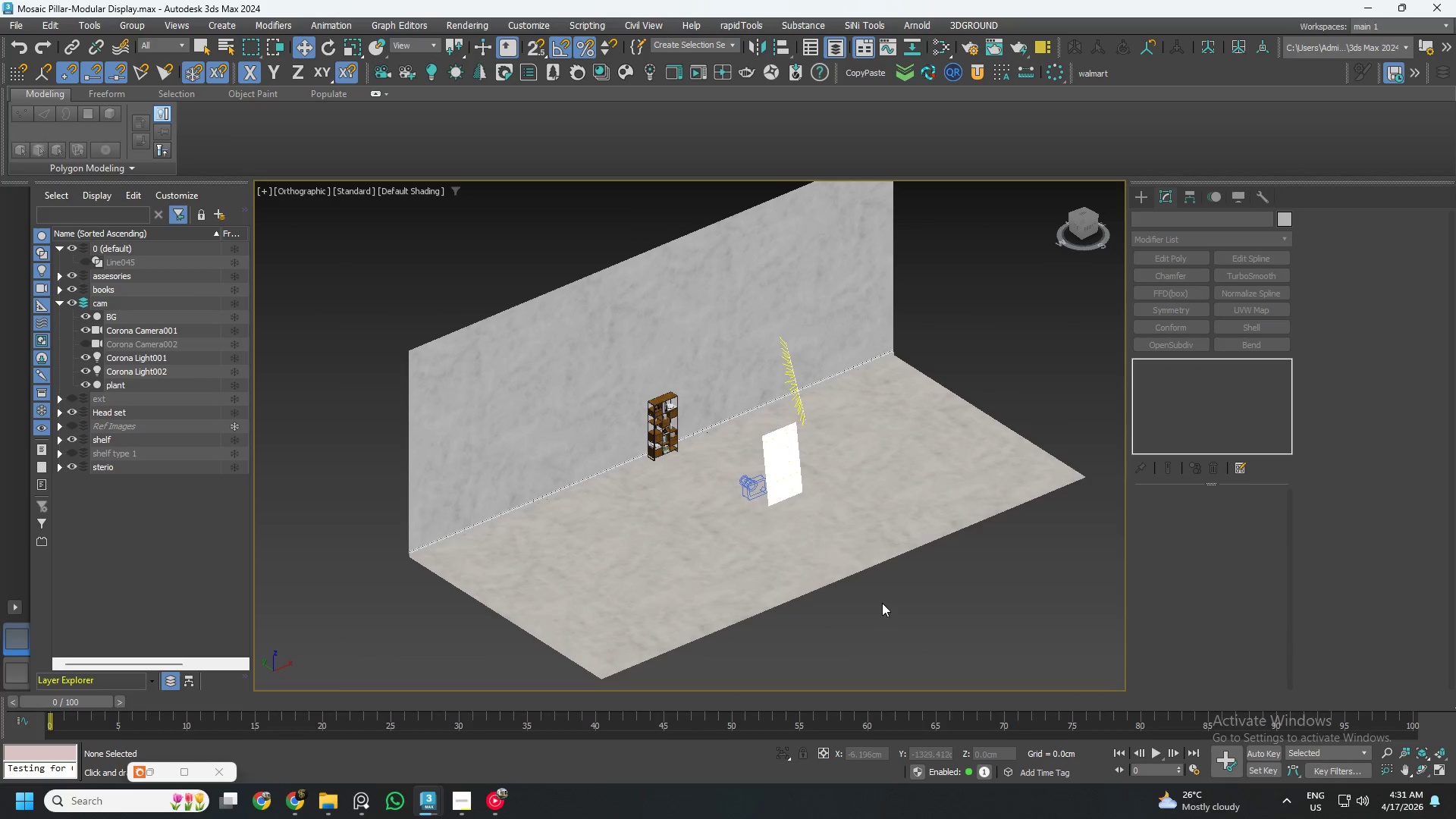 
key(F3)
 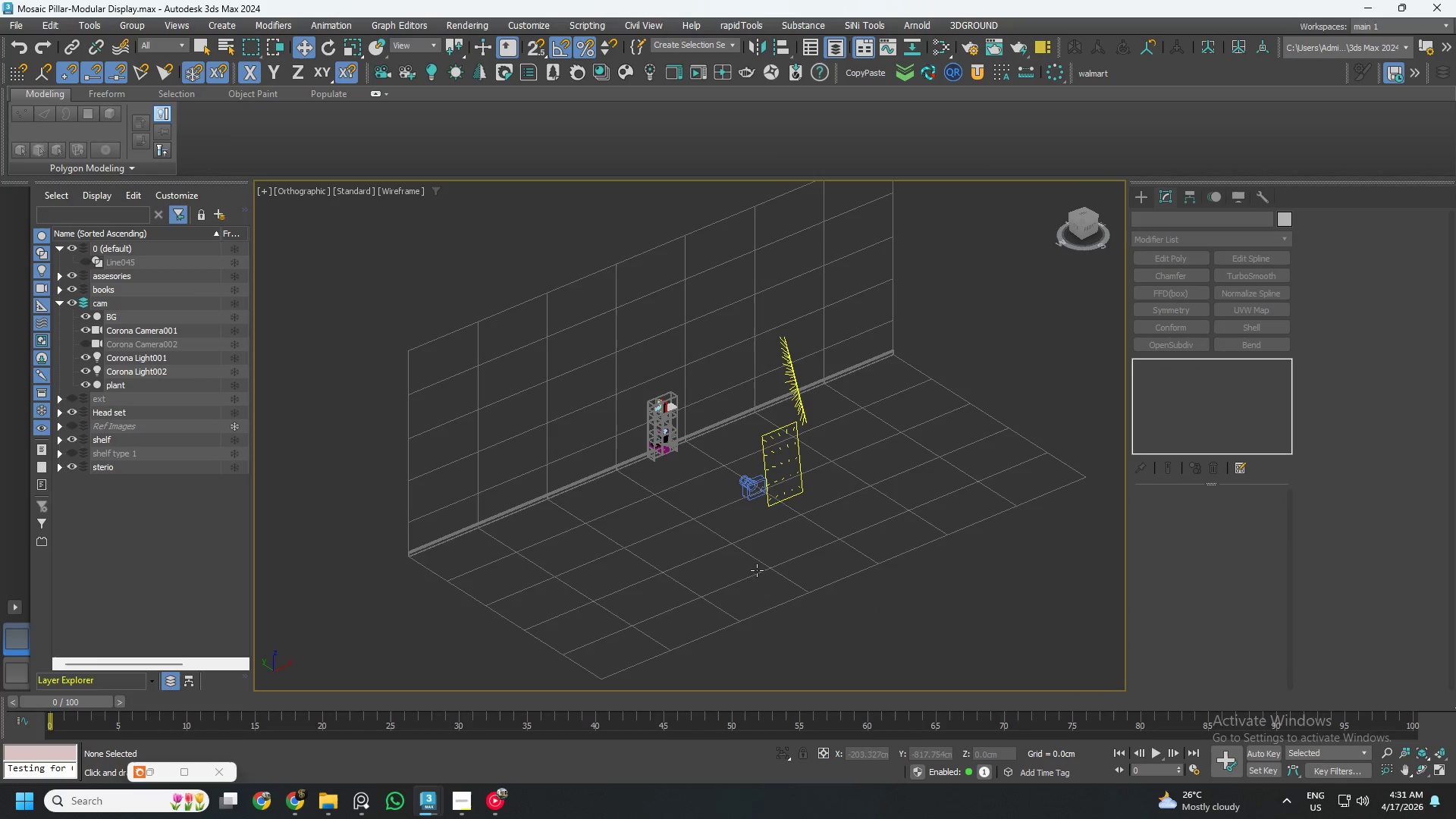 
hold_key(key=AltLeft, duration=0.67)
 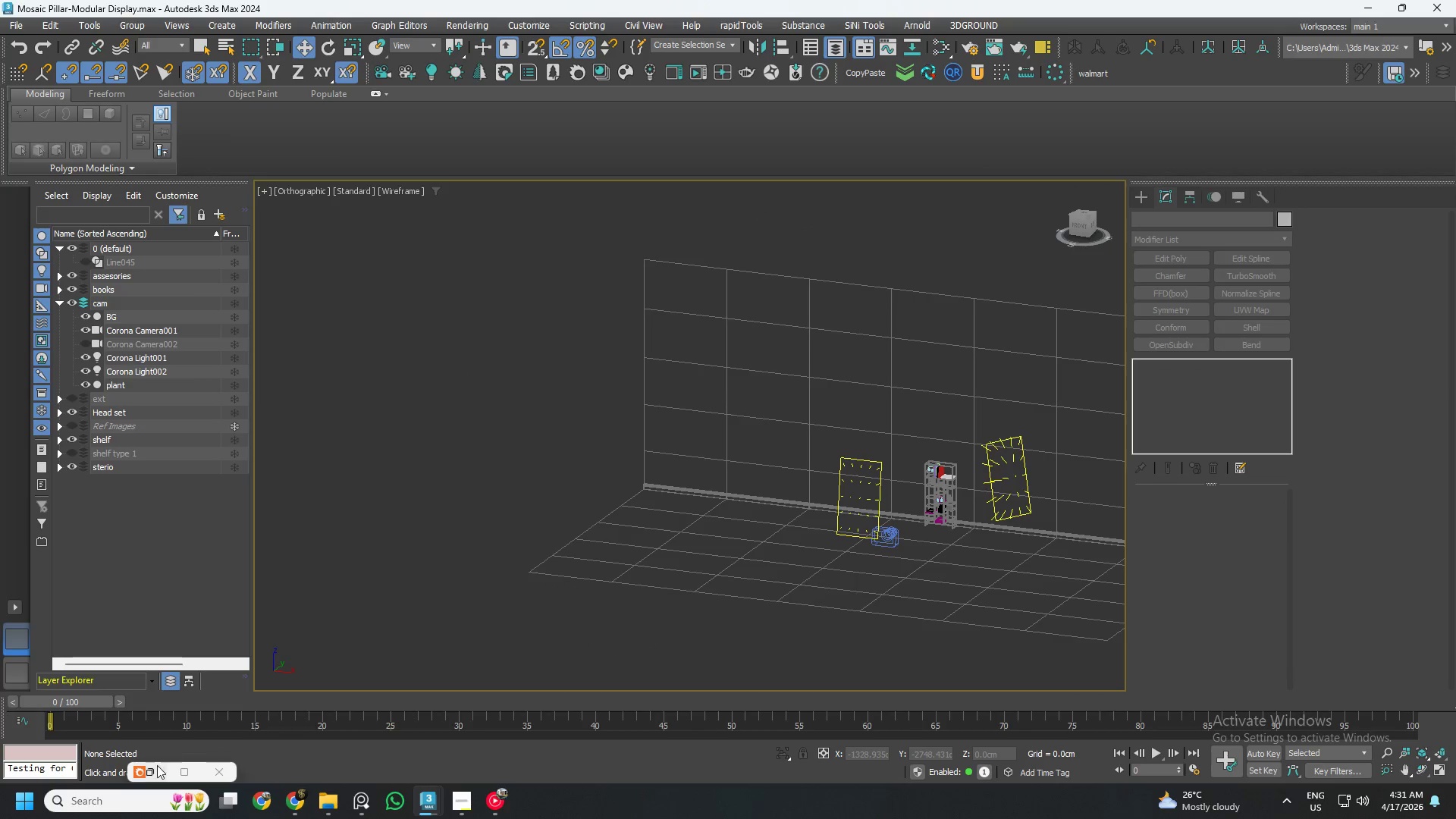 
left_click([155, 770])
 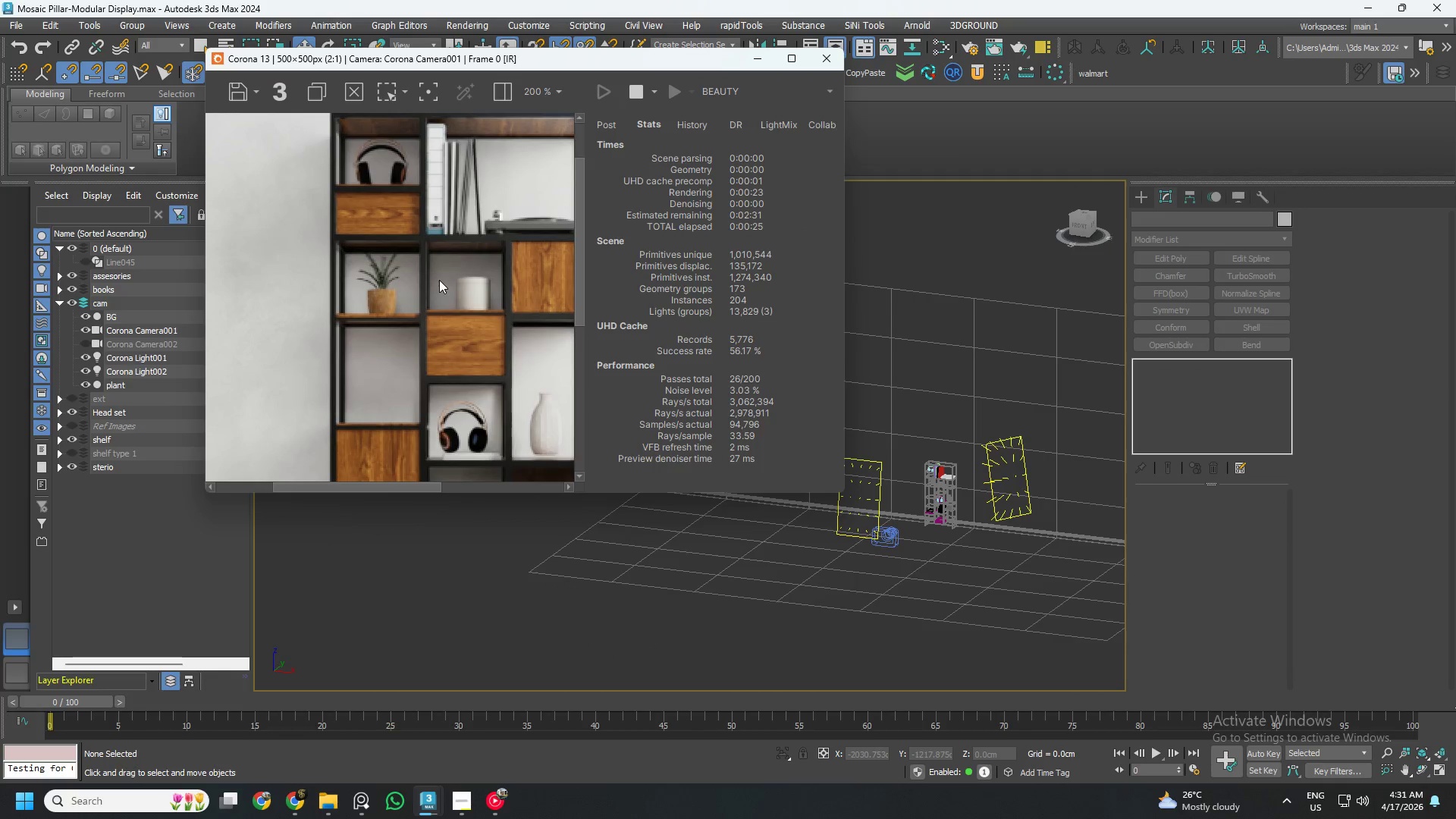 
scroll: coordinate [413, 293], scroll_direction: down, amount: 2.0
 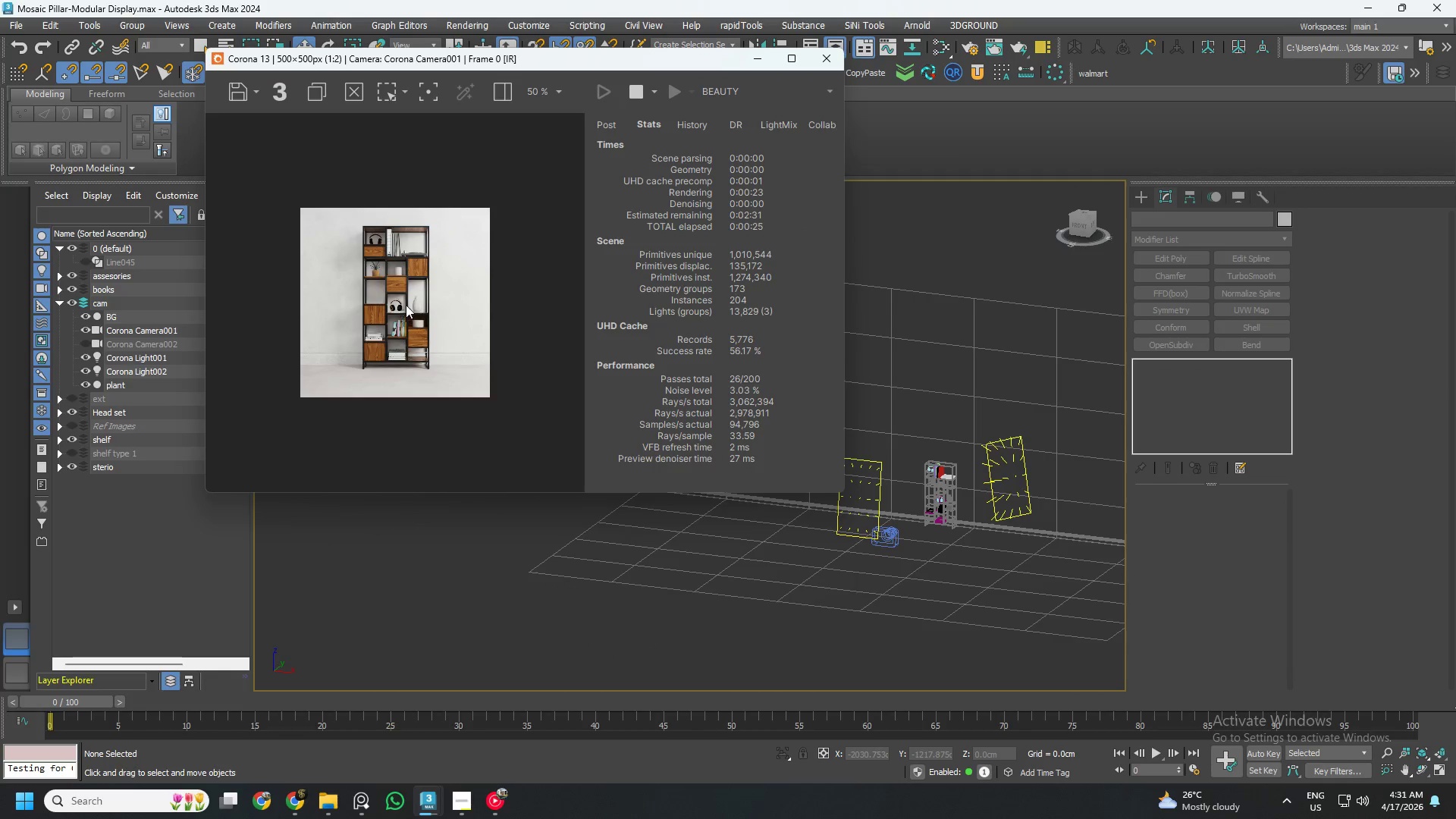 
scroll: coordinate [449, 328], scroll_direction: up, amount: 5.0
 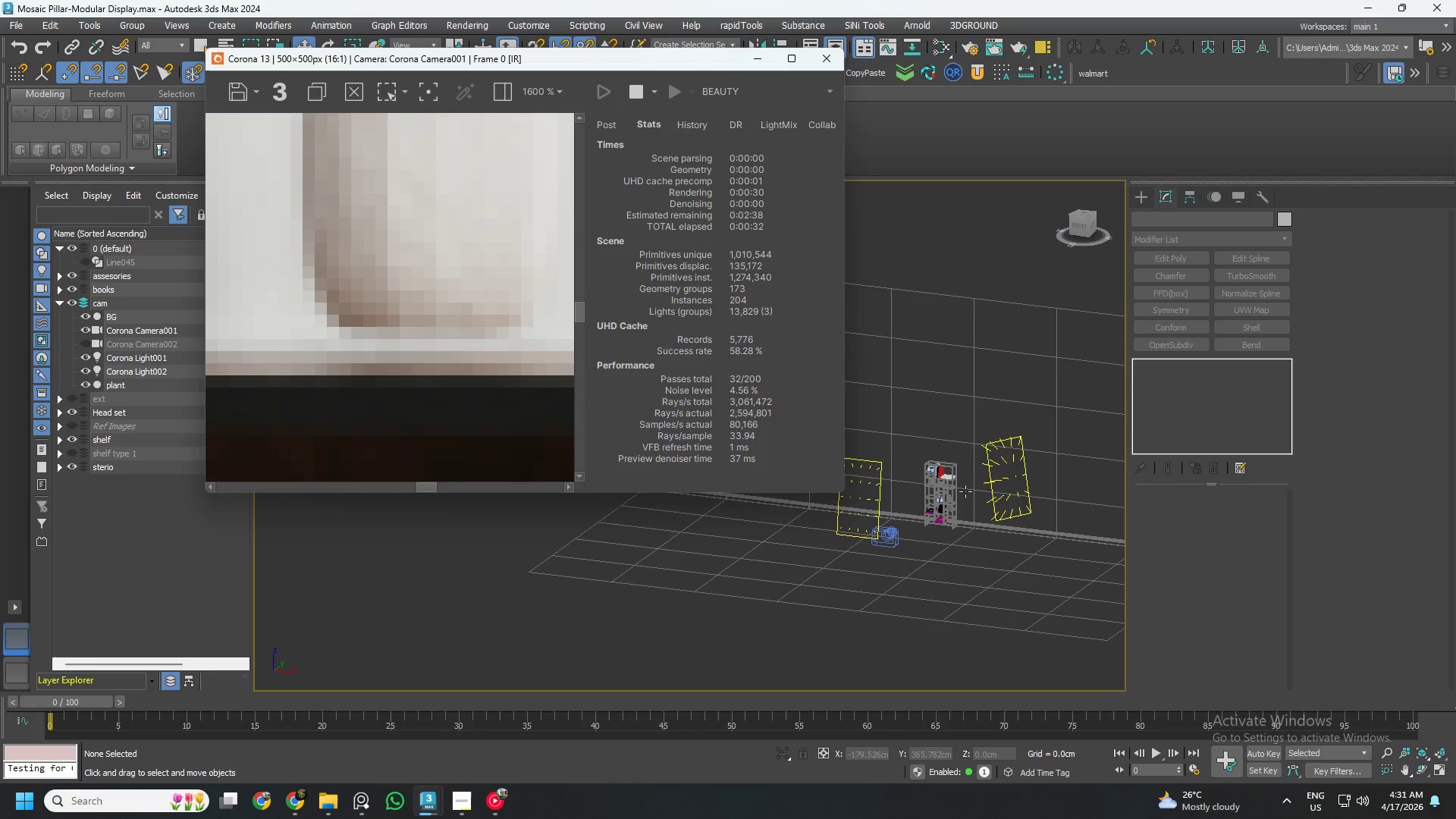 
left_click([952, 475])
 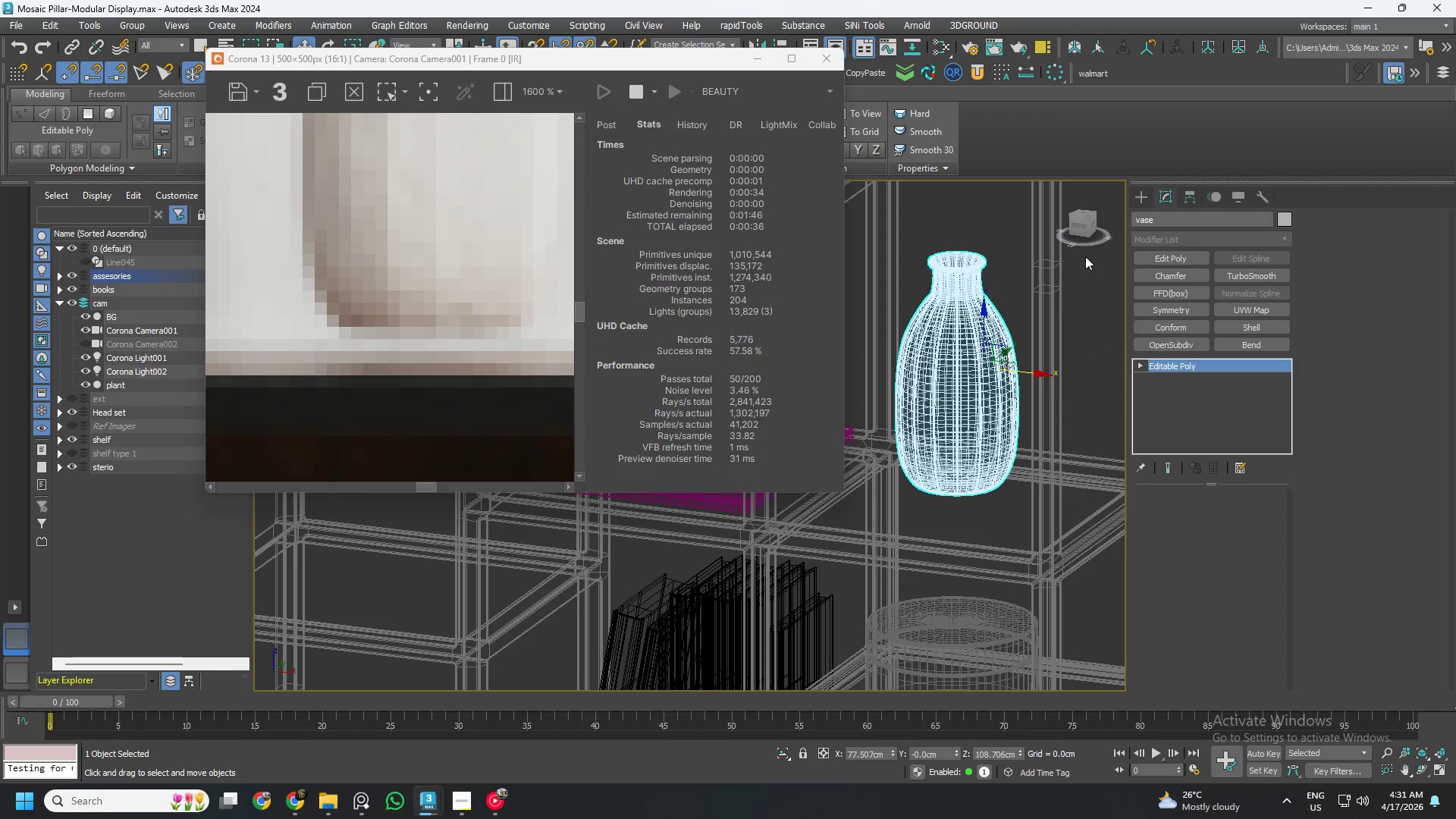 
scroll: coordinate [964, 518], scroll_direction: up, amount: 17.0
 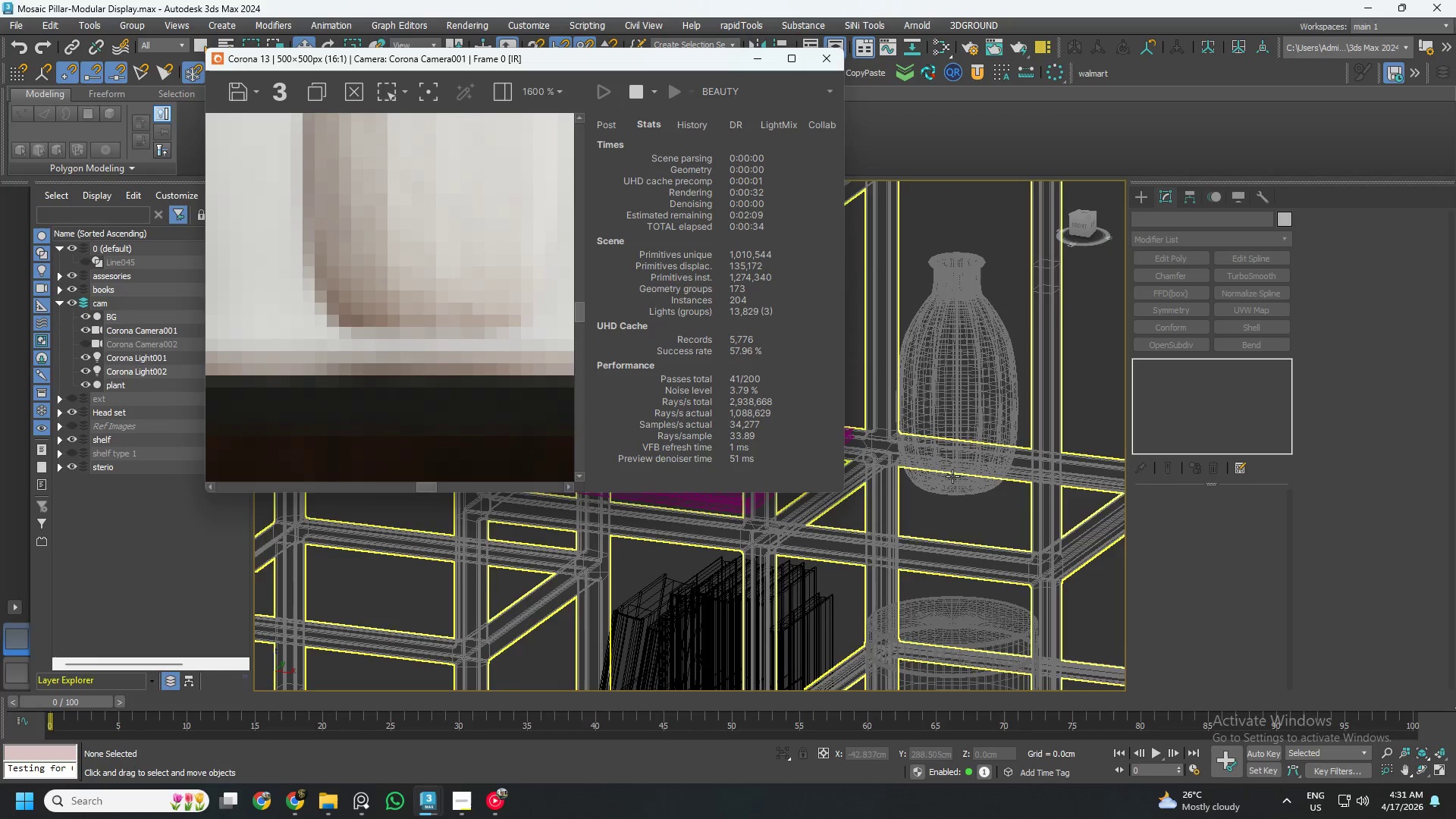 
left_click([1079, 228])
 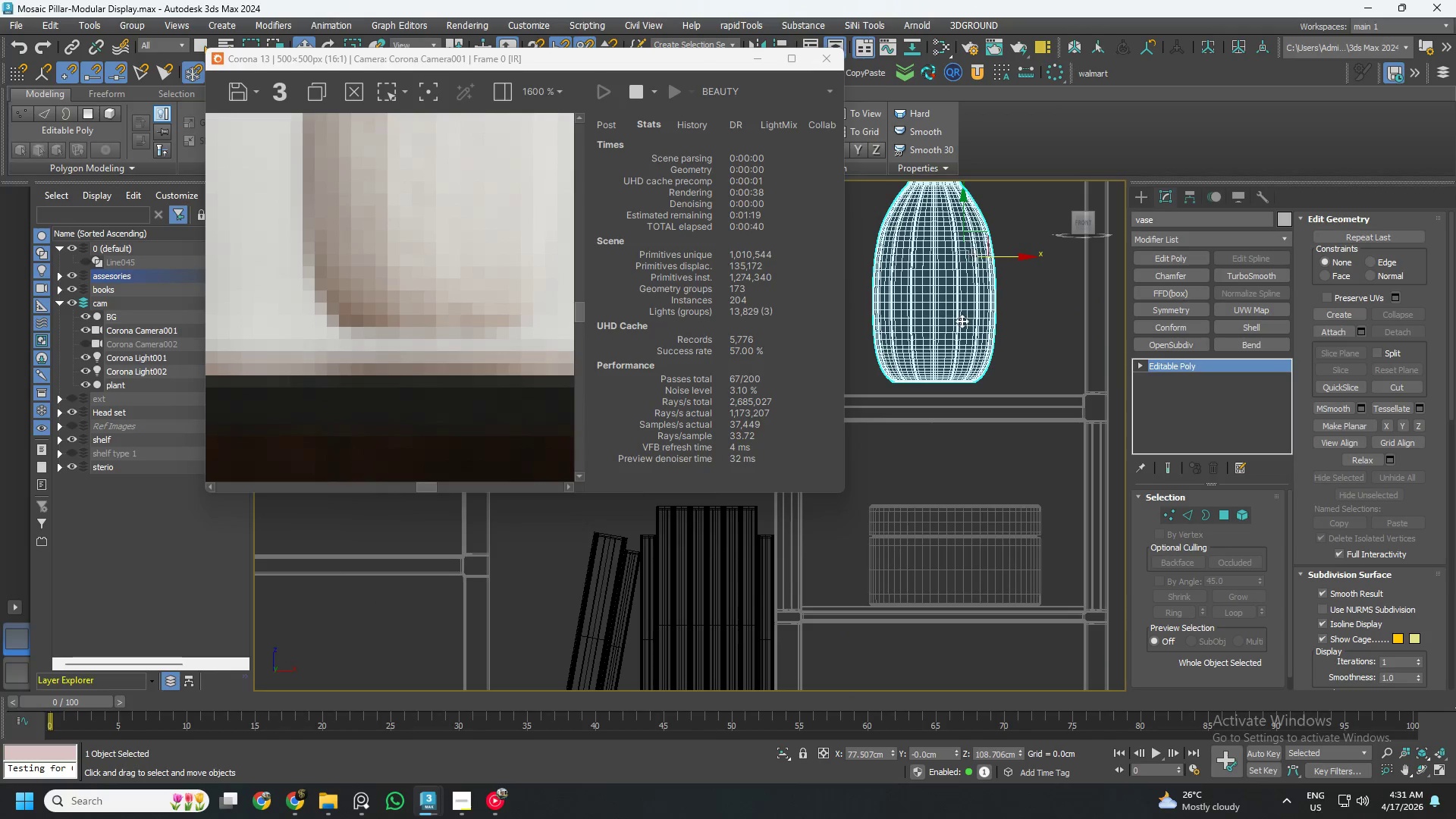 
left_click_drag(start_coordinate=[959, 217], to_coordinate=[961, 222])
 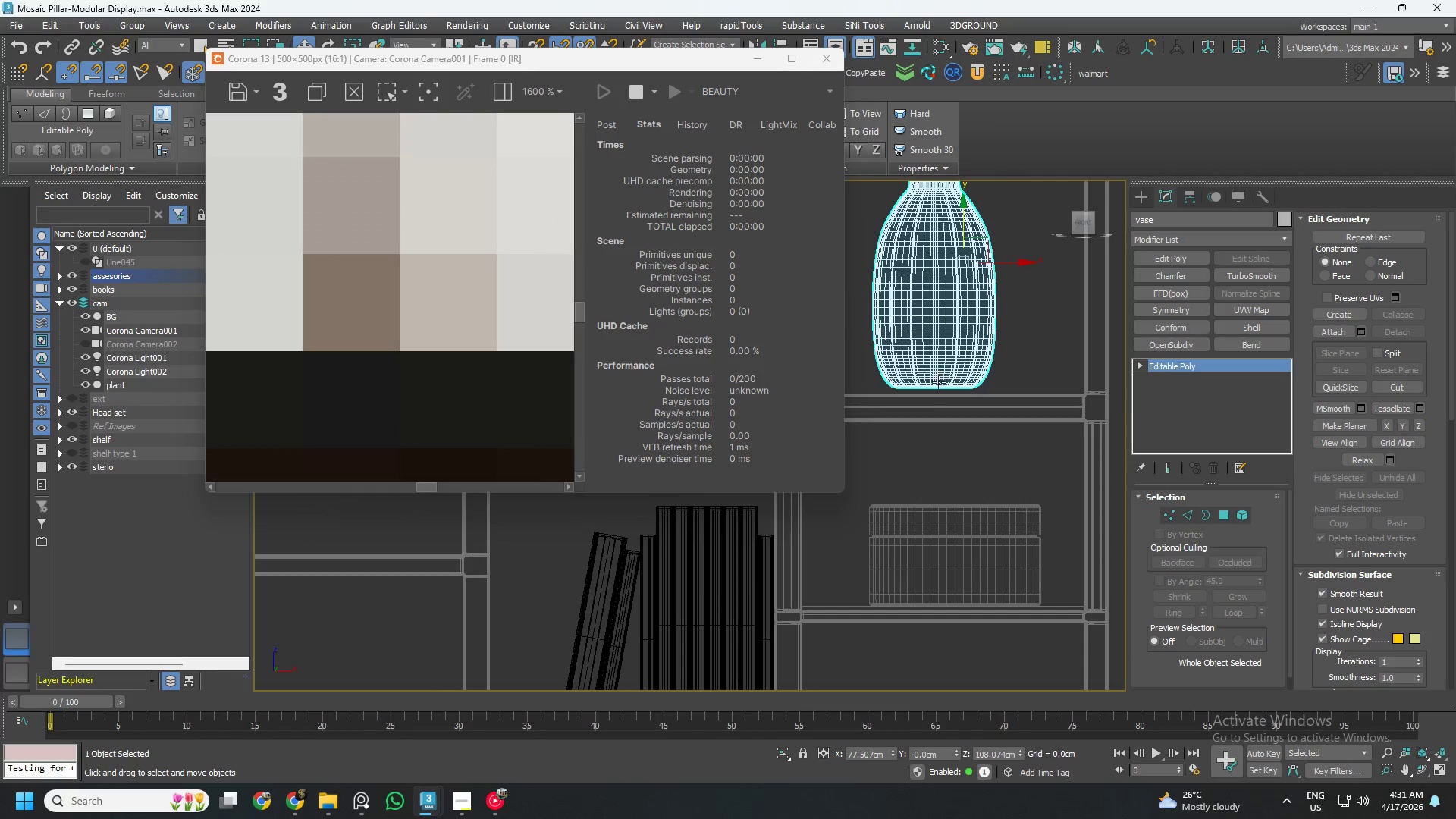 
scroll: coordinate [951, 362], scroll_direction: up, amount: 7.0
 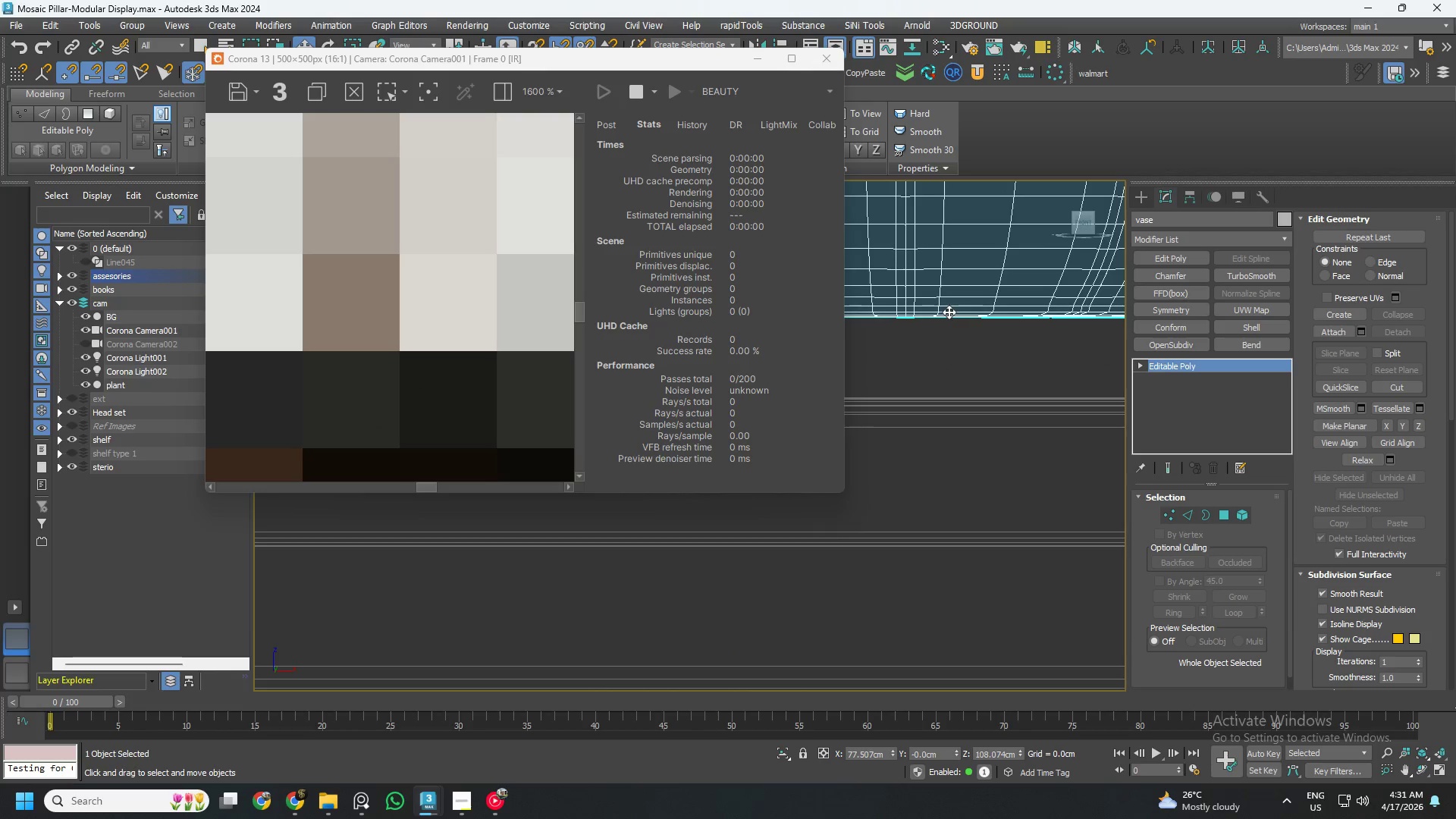 
left_click_drag(start_coordinate=[949, 312], to_coordinate=[960, 391])
 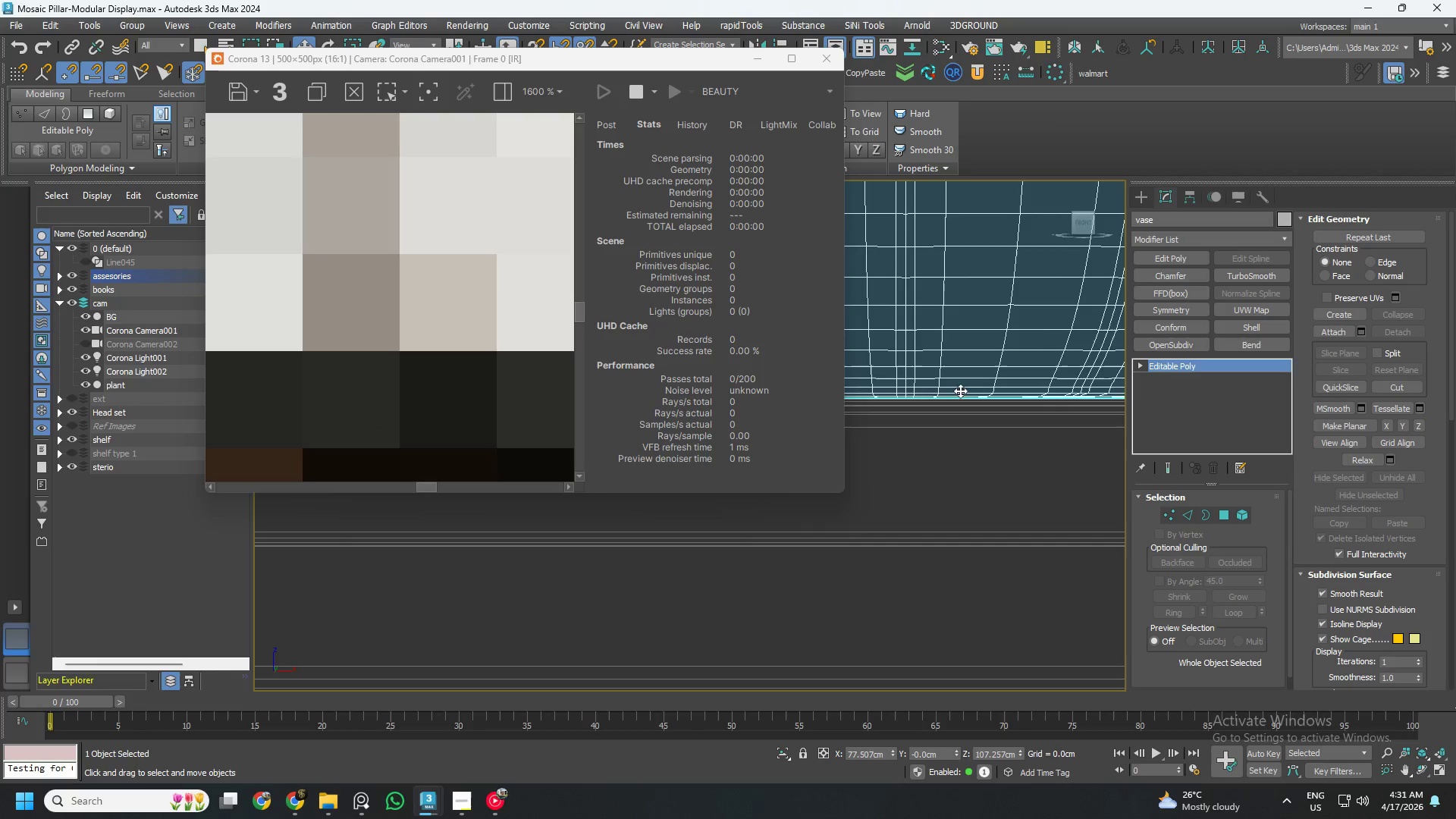 
scroll: coordinate [389, 312], scroll_direction: down, amount: 27.0
 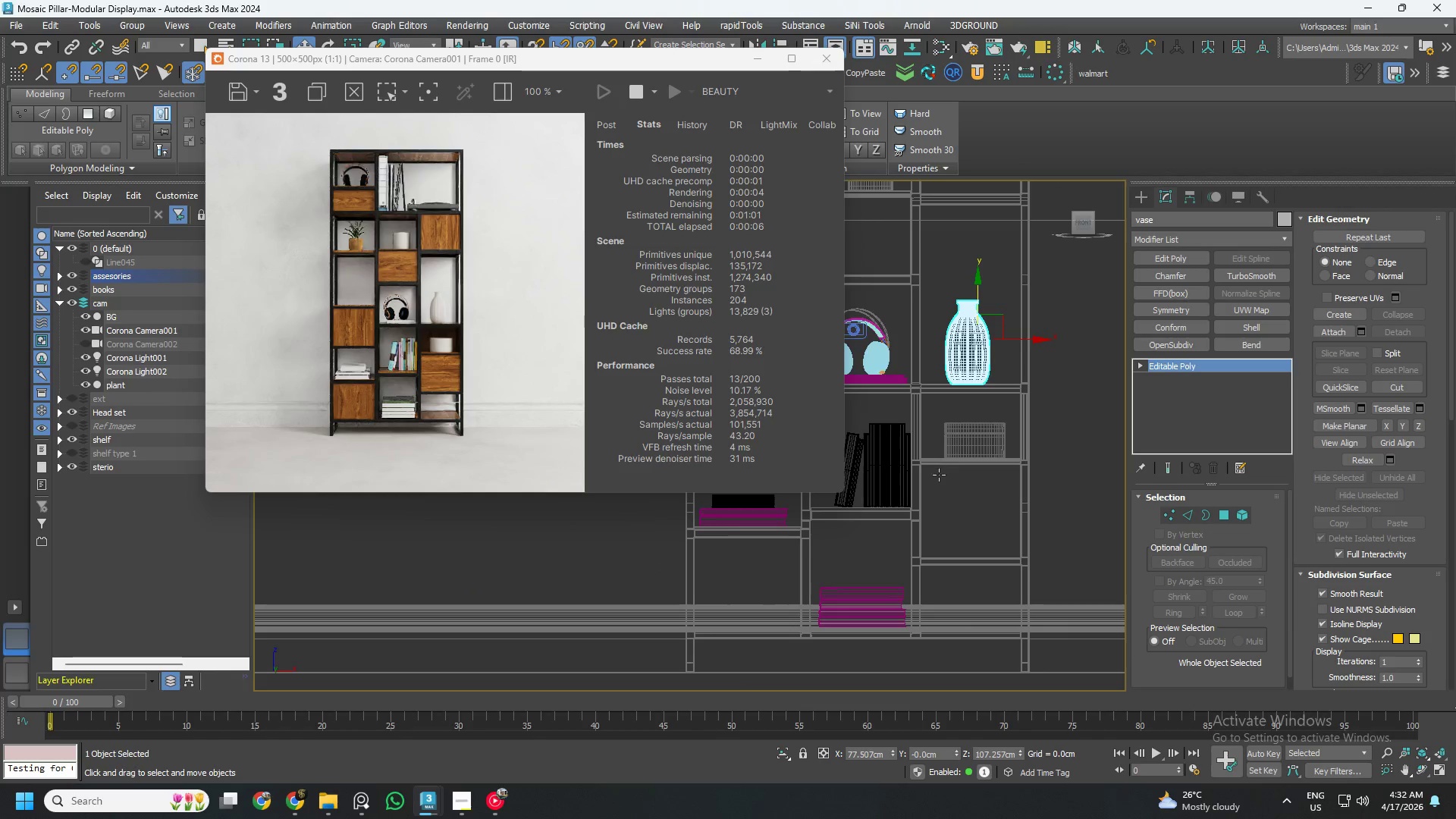 
scroll: coordinate [352, 262], scroll_direction: up, amount: 3.0
 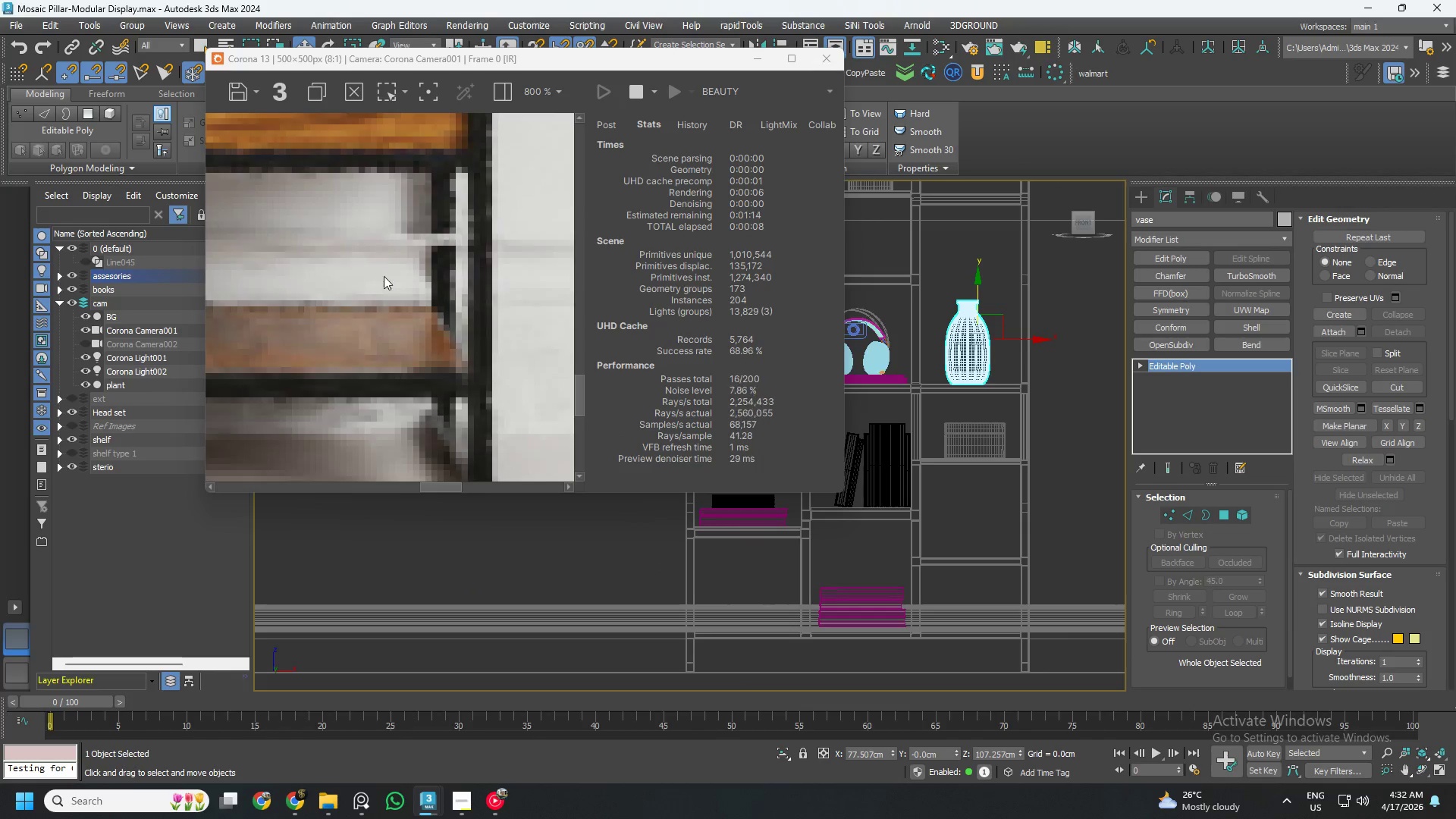 
scroll: coordinate [978, 484], scroll_direction: down, amount: 5.0
 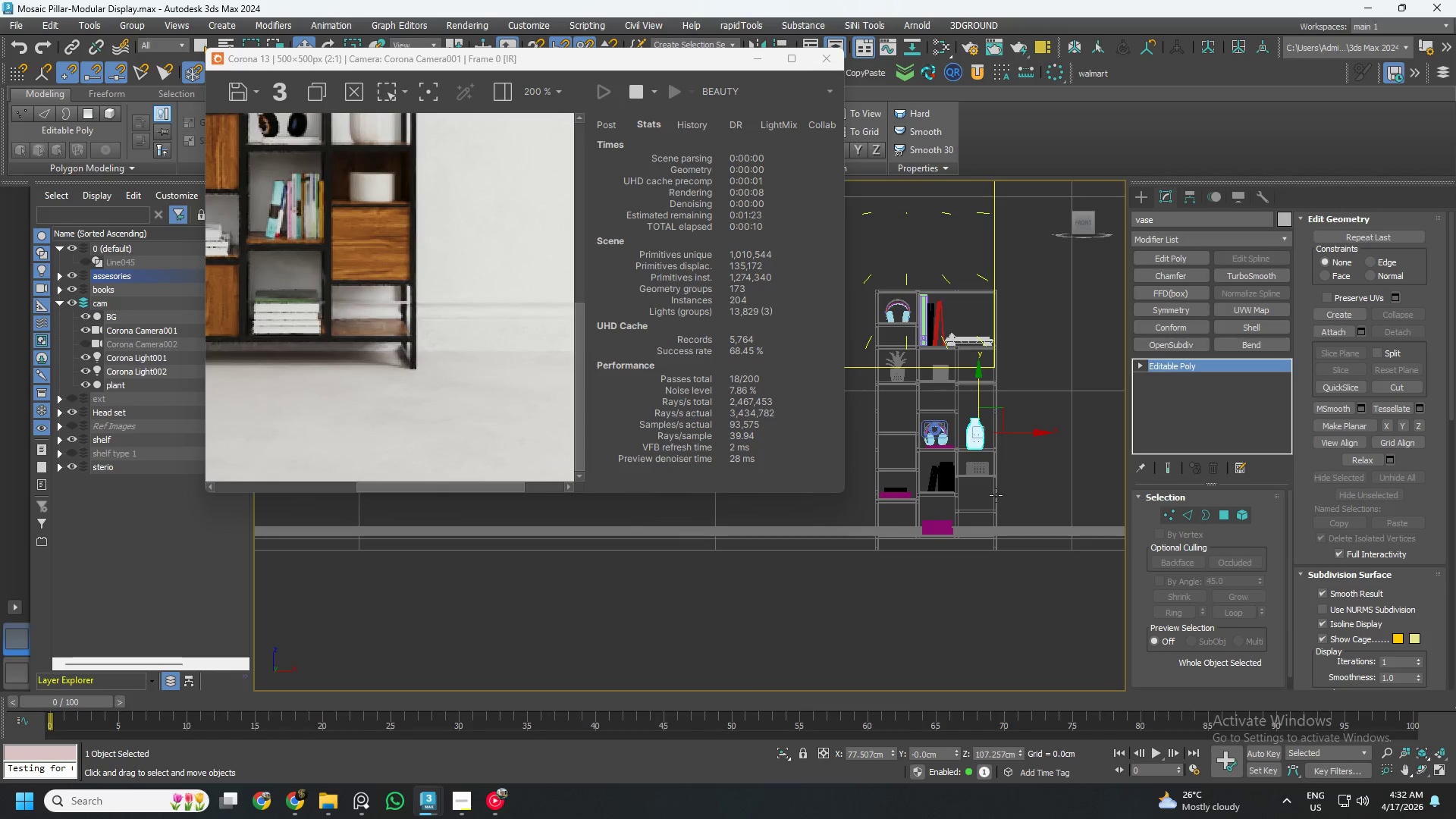 
hold_key(key=AltLeft, duration=1.09)
 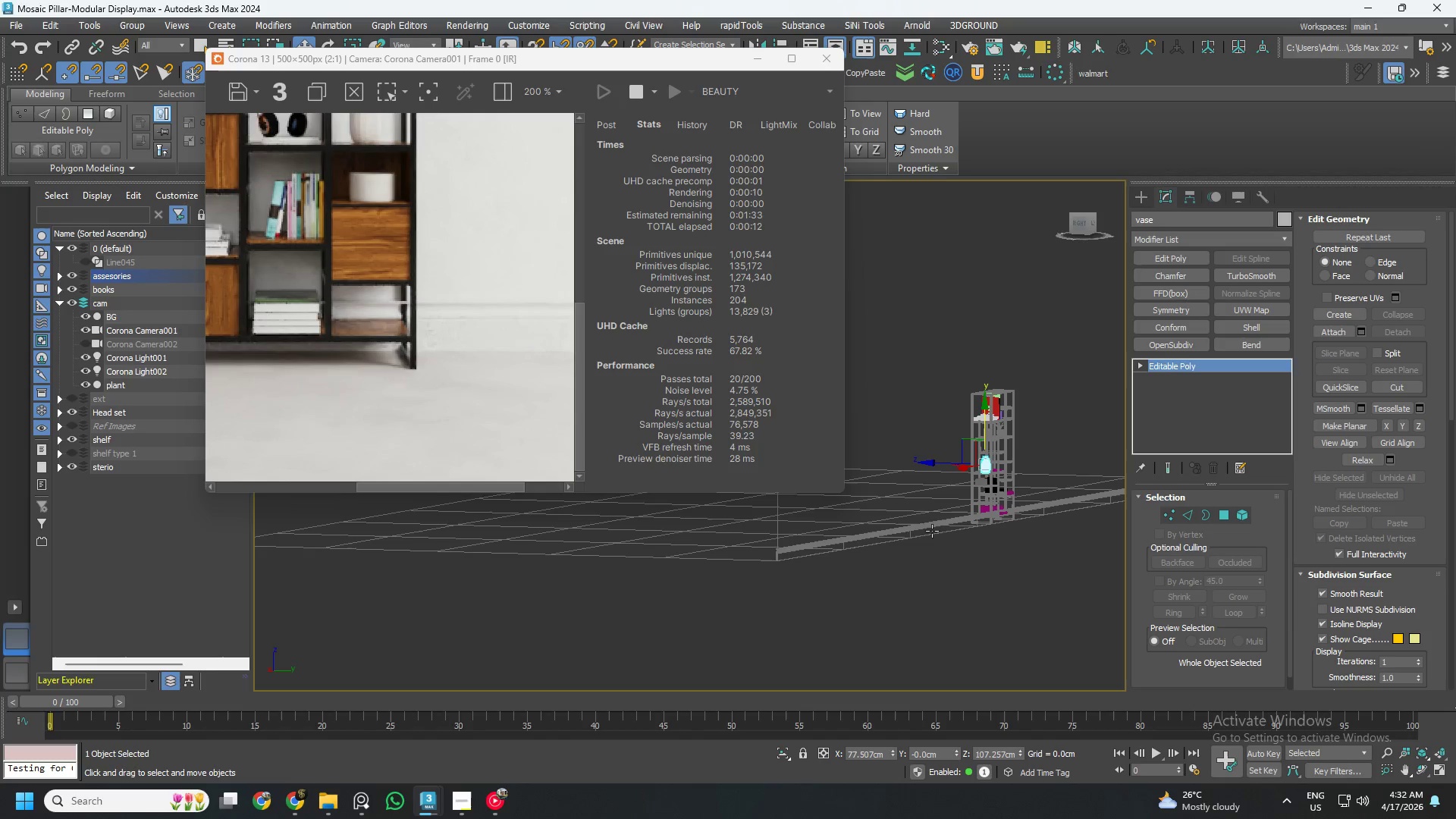 
scroll: coordinate [996, 495], scroll_direction: down, amount: 2.0
 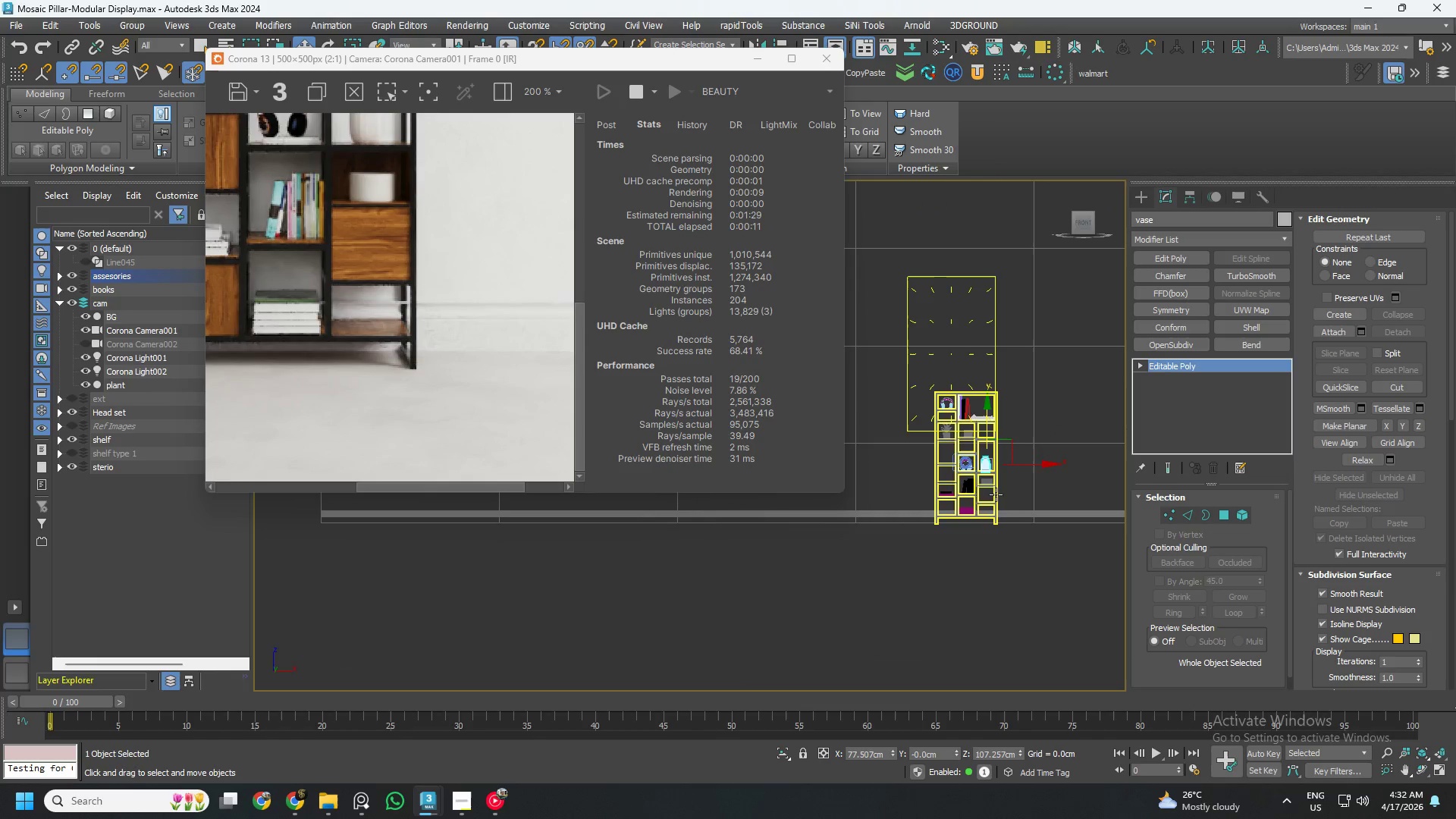 
hold_key(key=AltLeft, duration=0.98)
 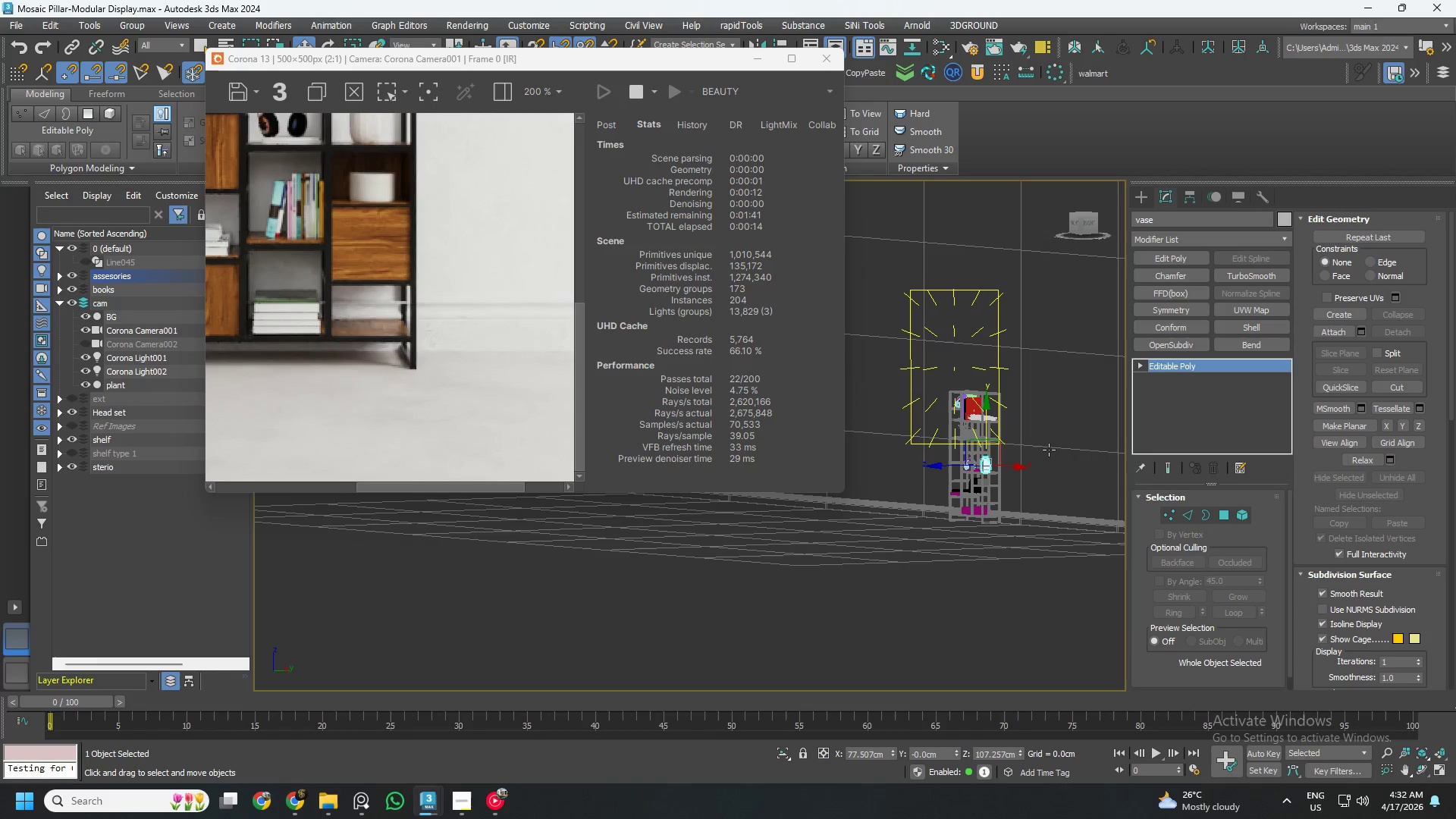 
left_click([1049, 450])
 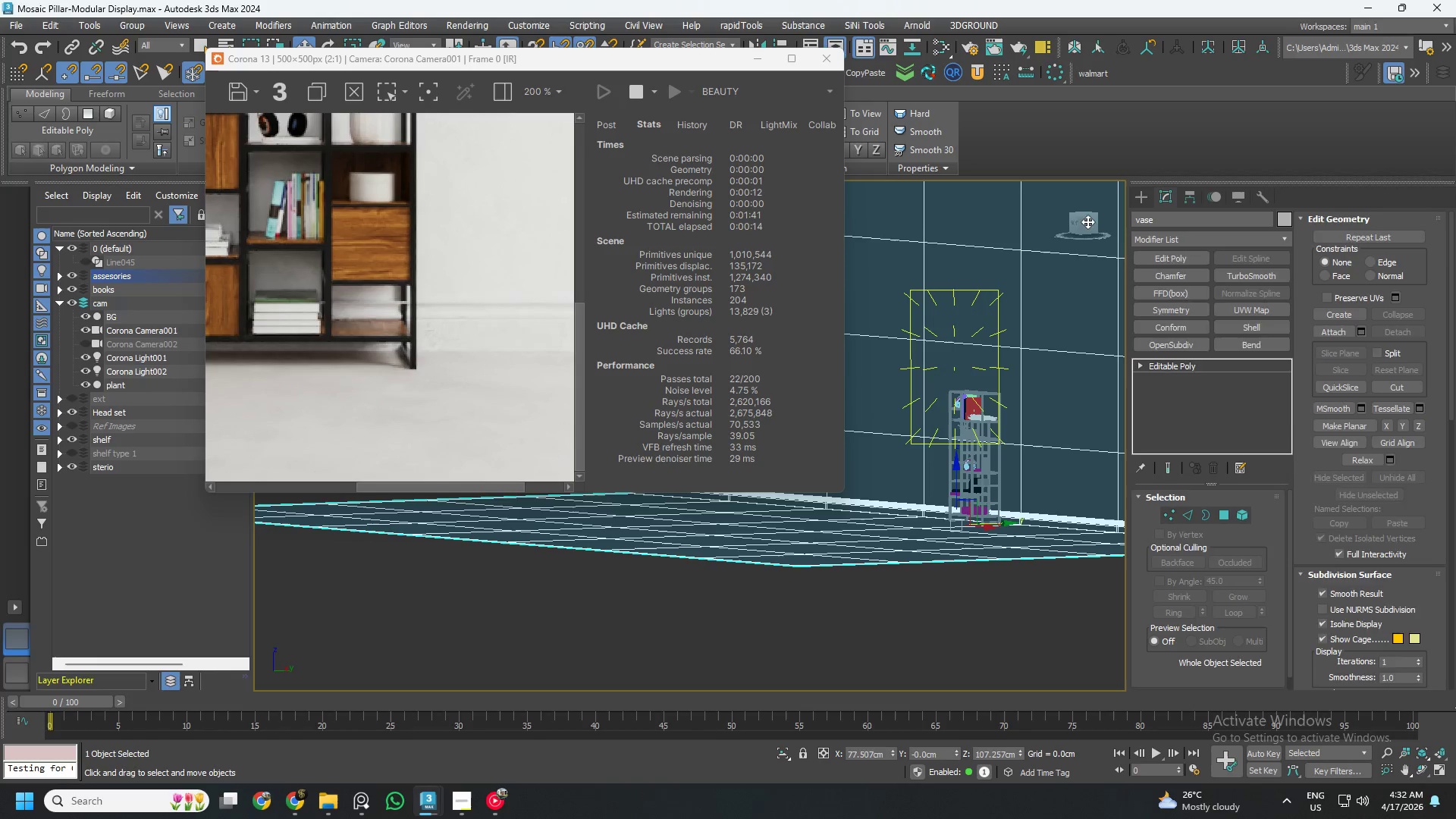 
left_click([1087, 221])
 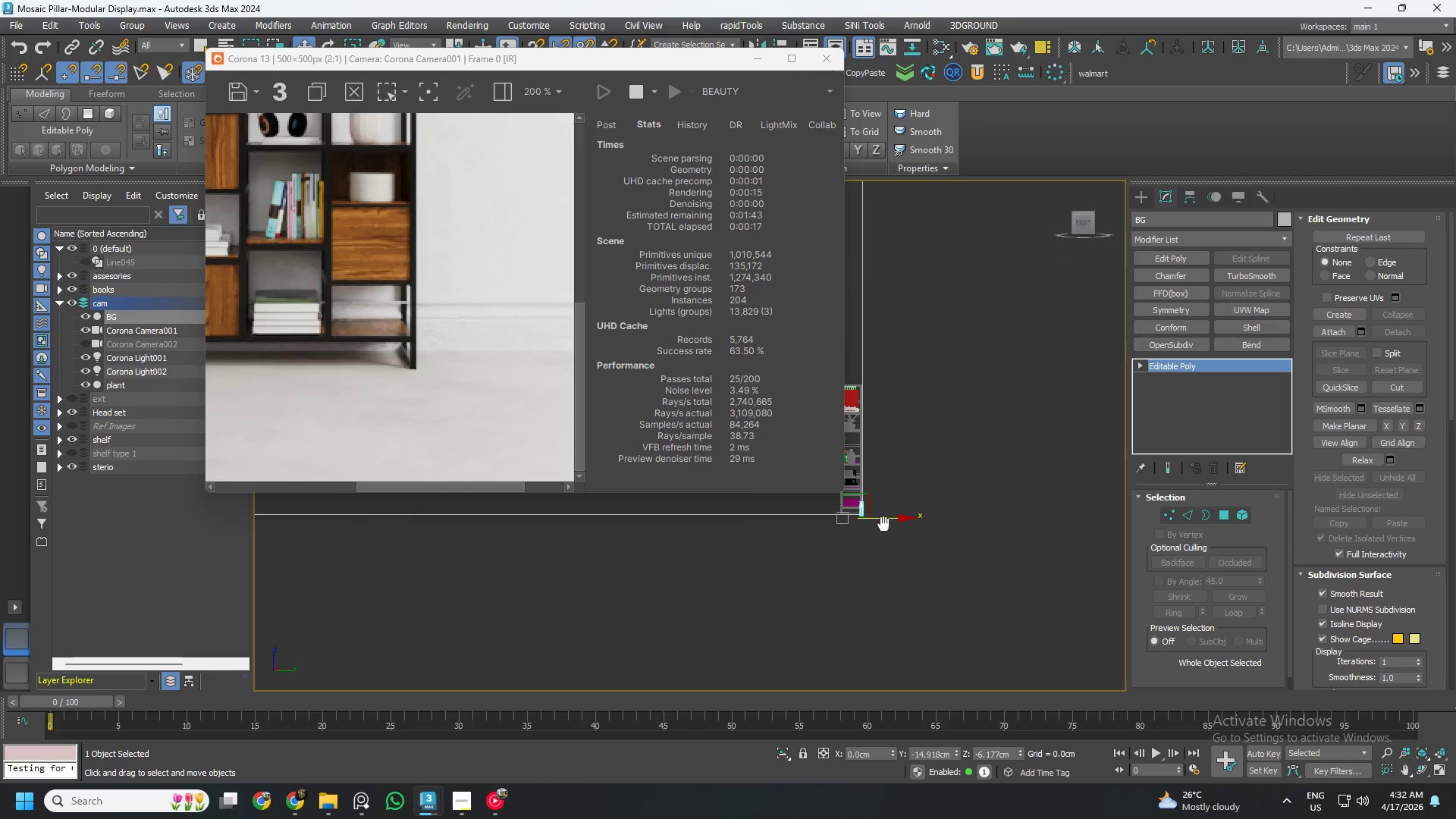 
hold_key(key=AltLeft, duration=0.47)
 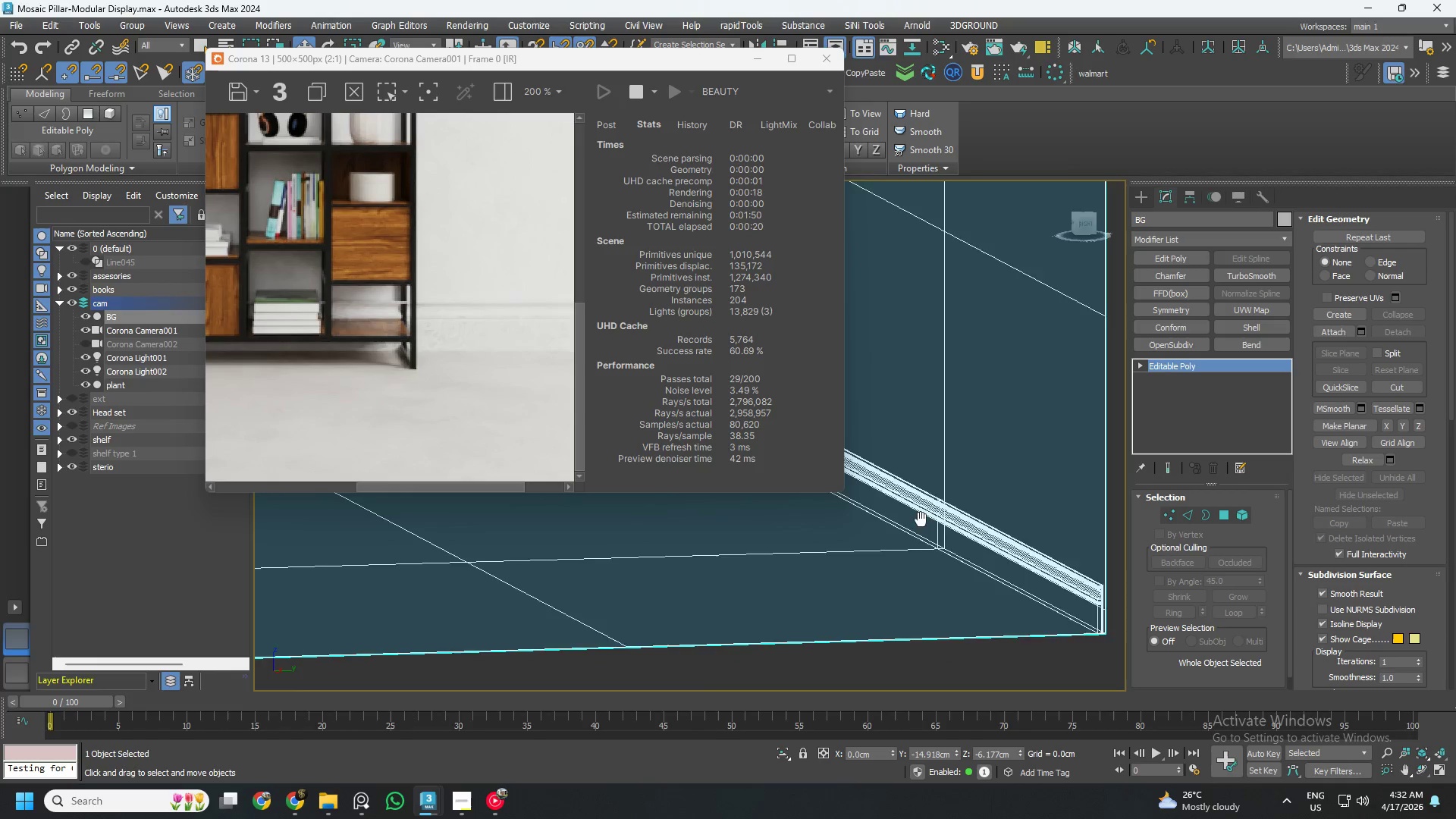 
scroll: coordinate [908, 538], scroll_direction: up, amount: 4.0
 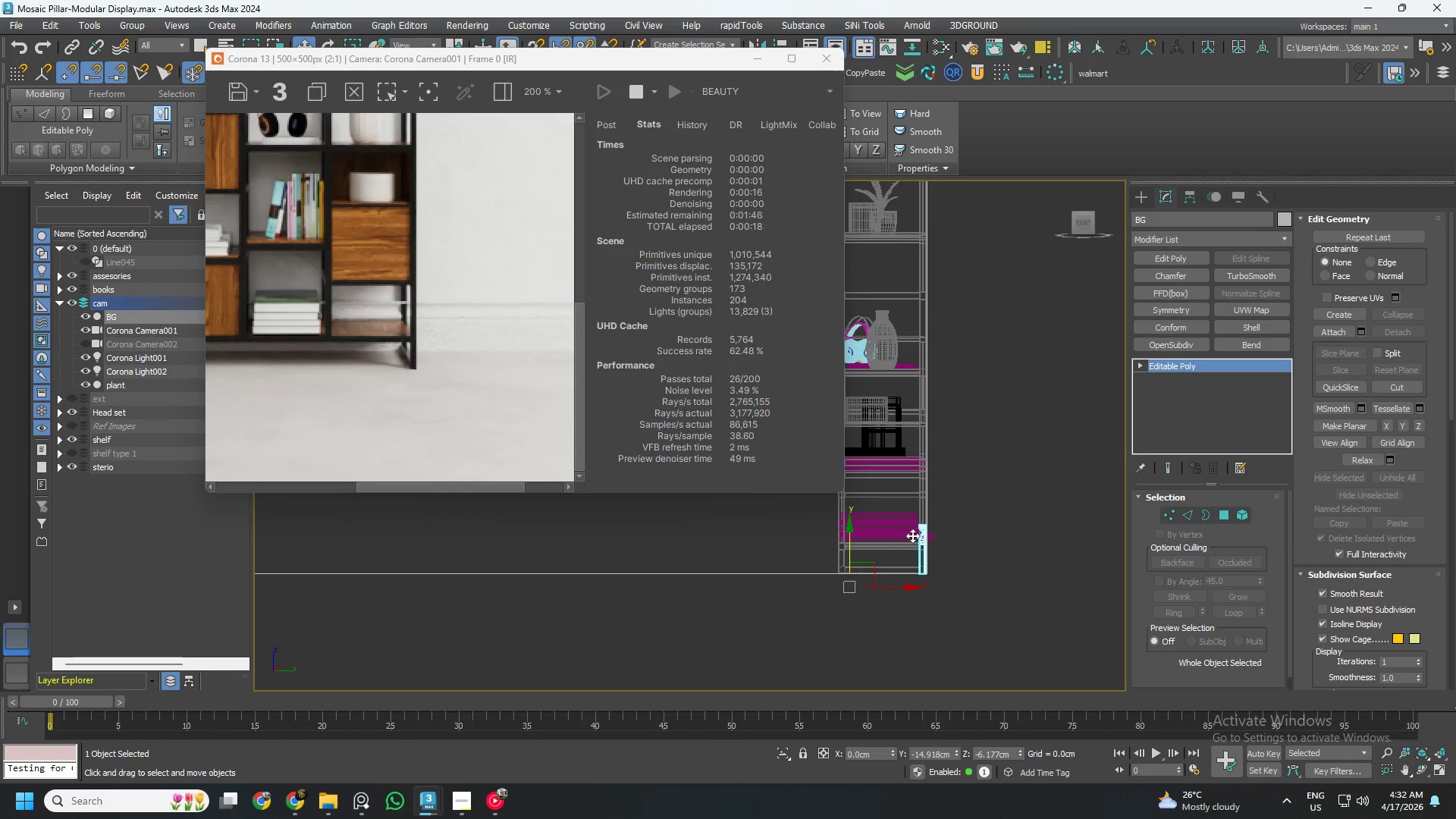 
key(Alt+AltLeft)
 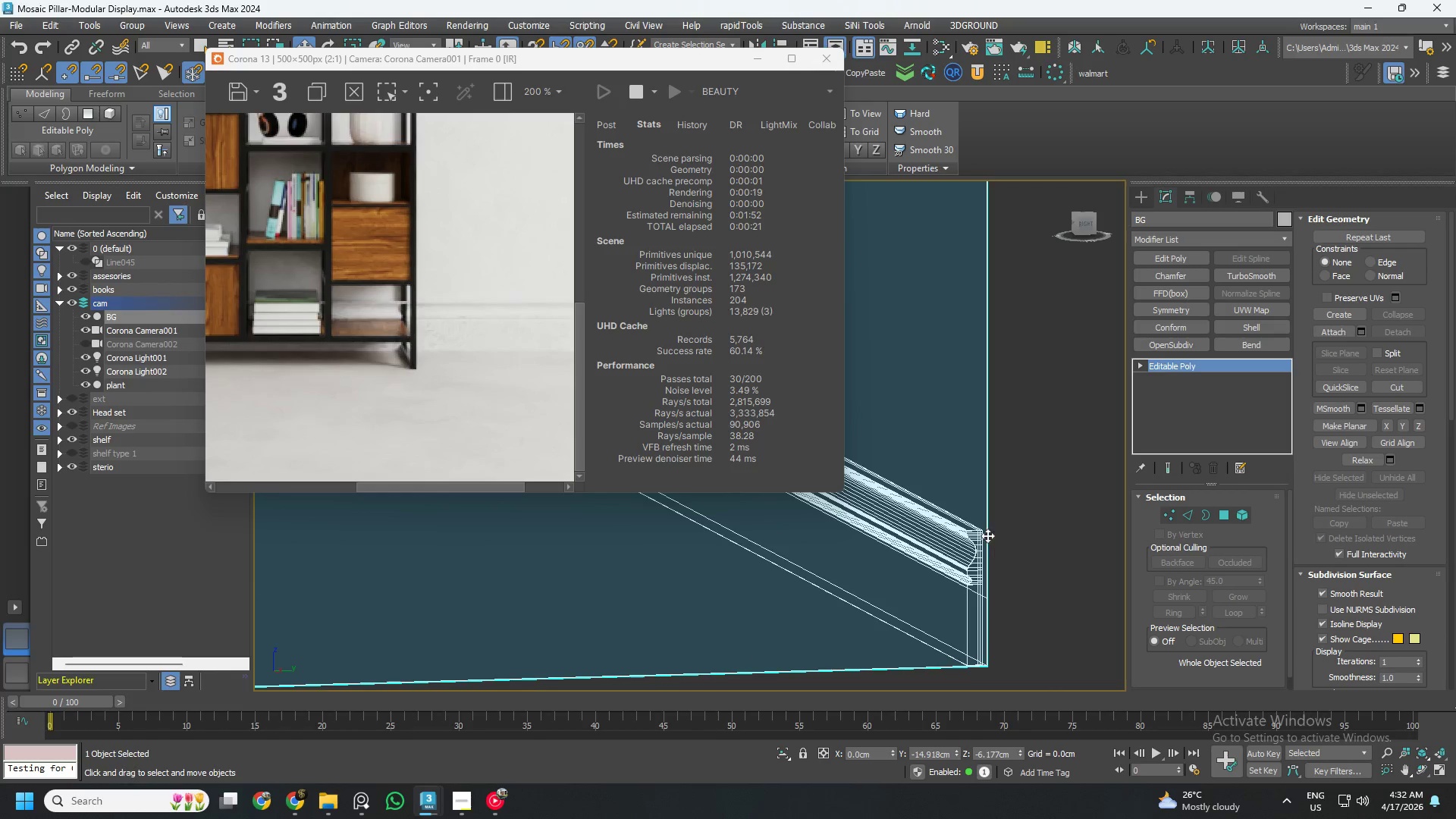 
key(Alt+1)
 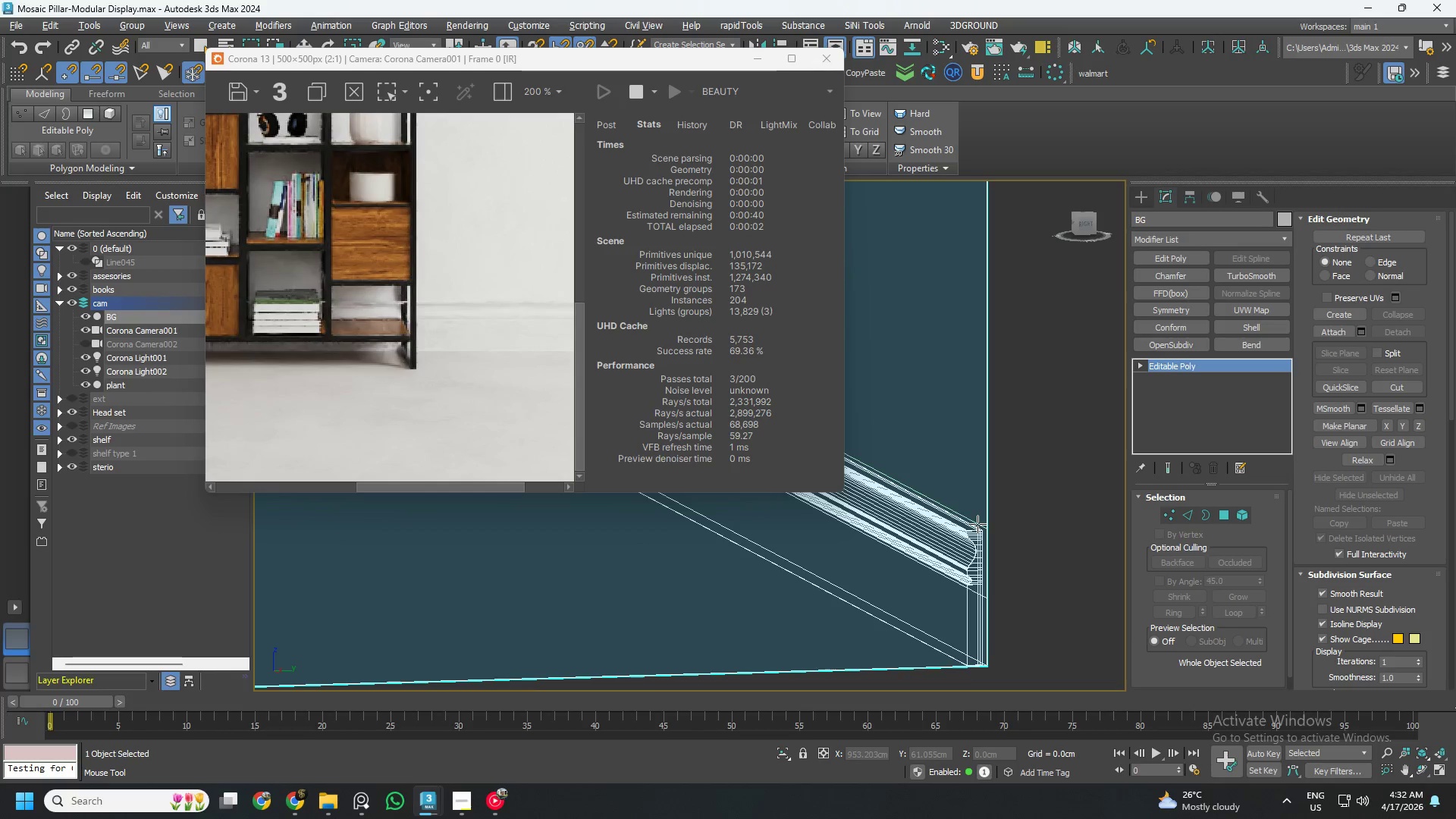 
scroll: coordinate [1030, 561], scroll_direction: up, amount: 3.0
 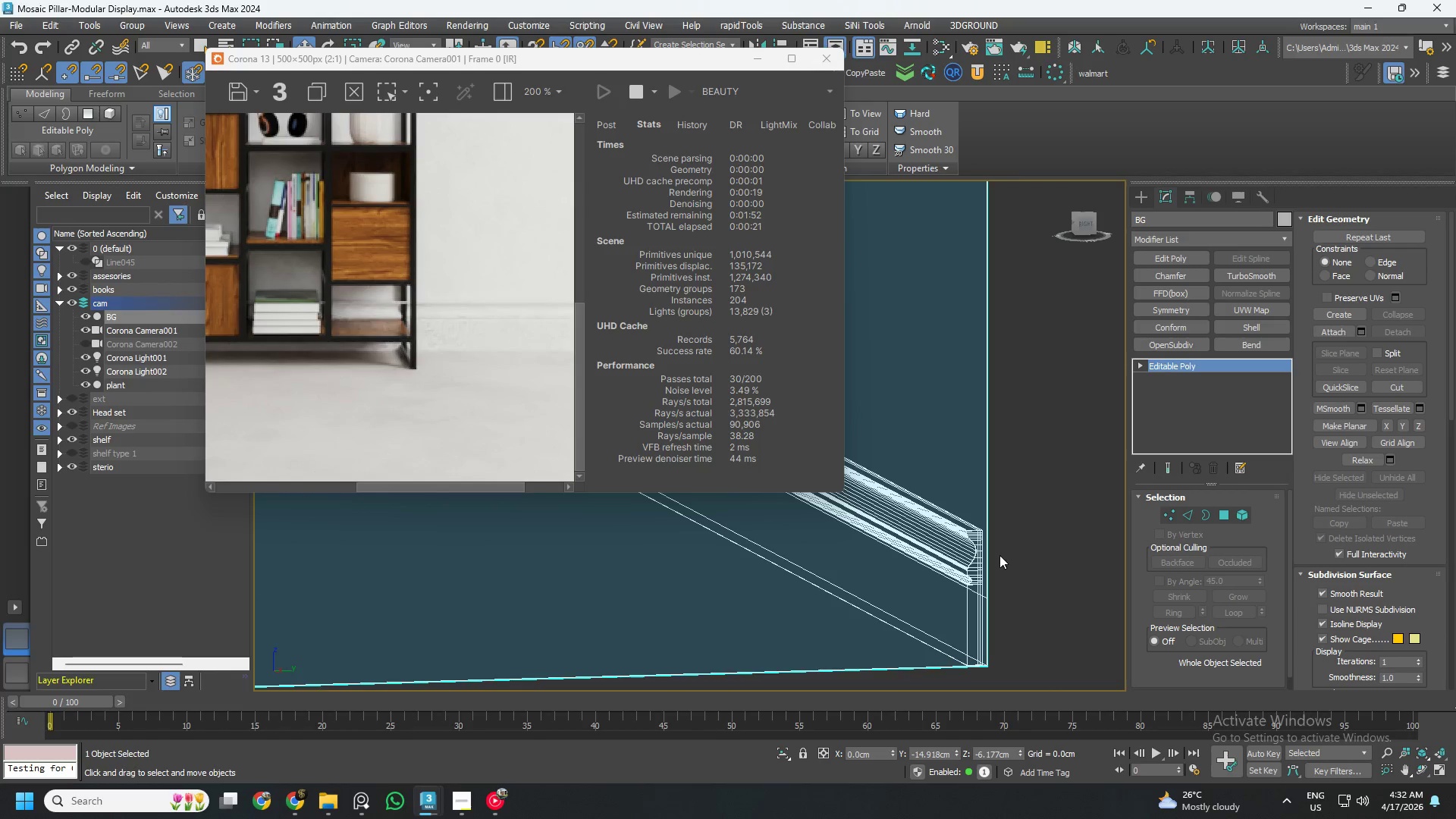 
left_click([977, 524])
 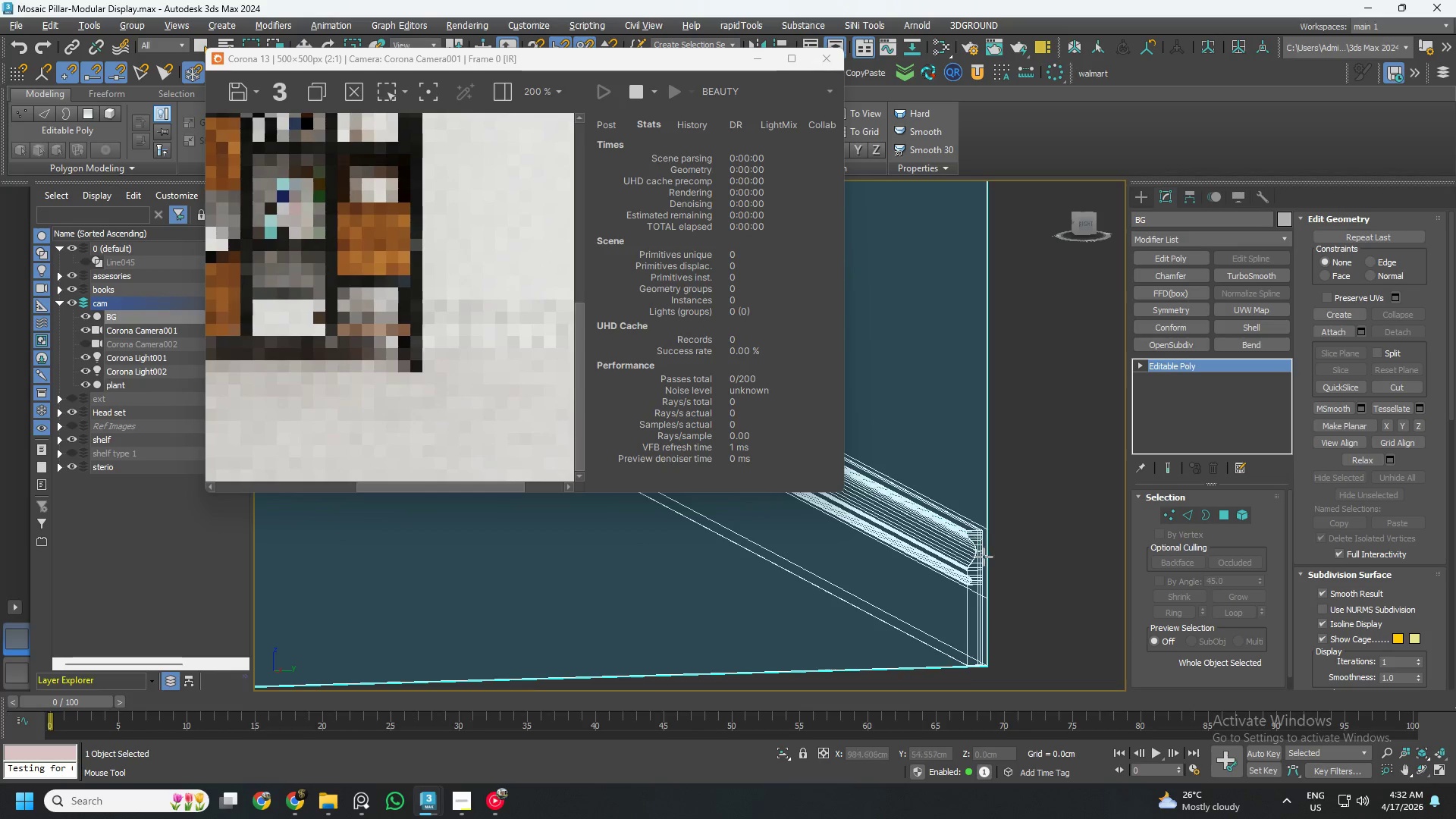 
key(Alt+AltLeft)
 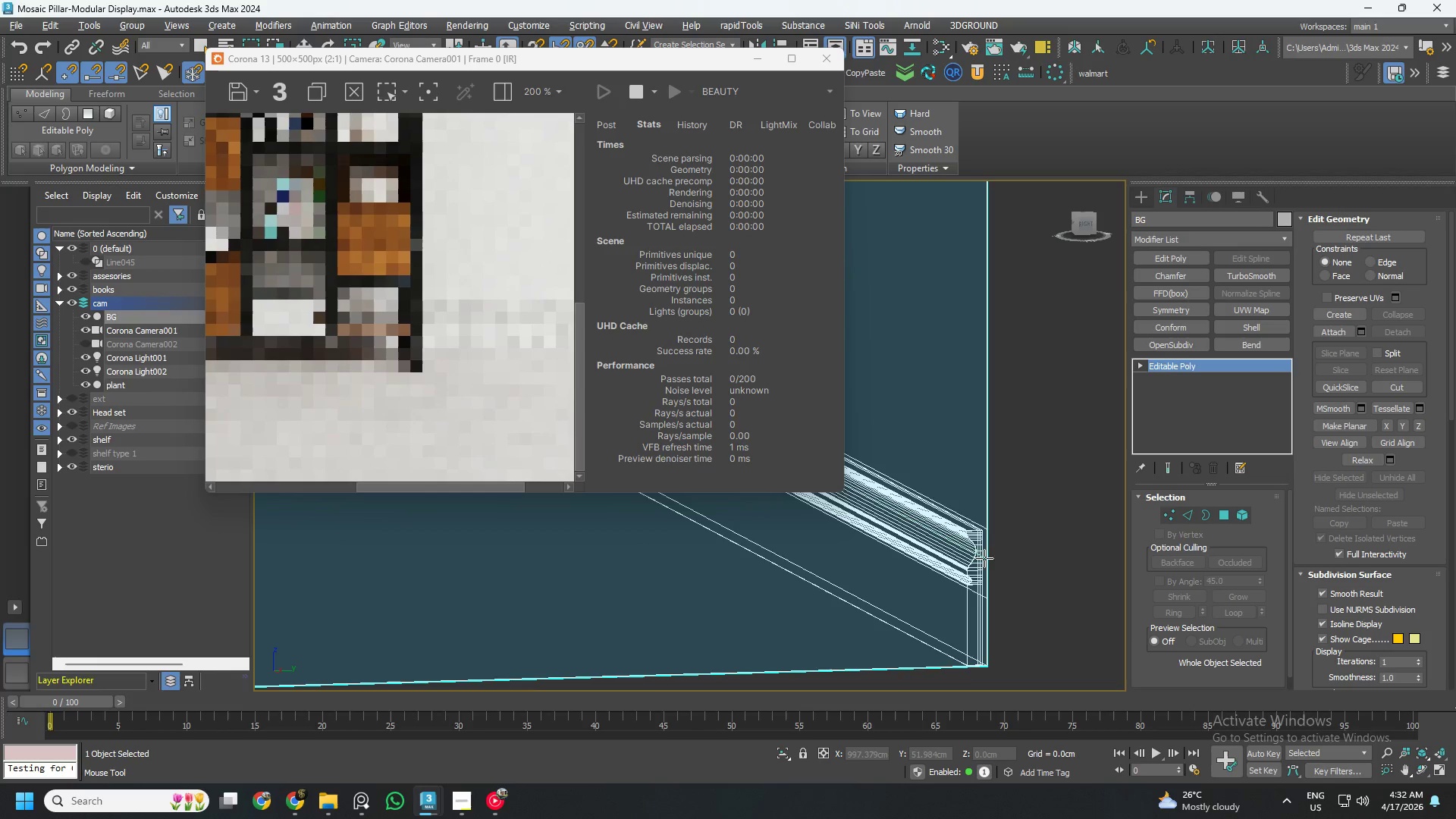 
key(Alt+1)
 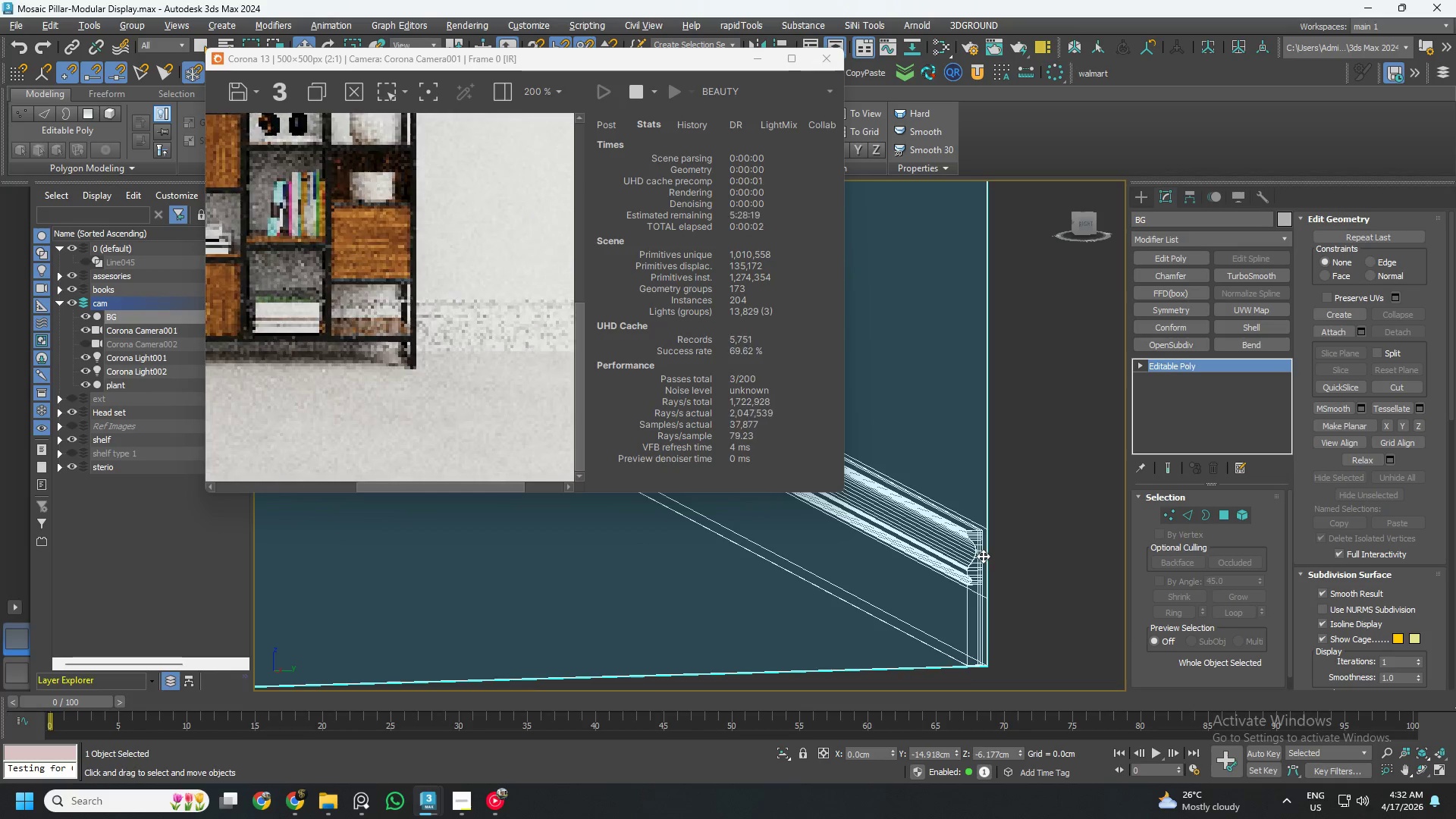 
key(4)
 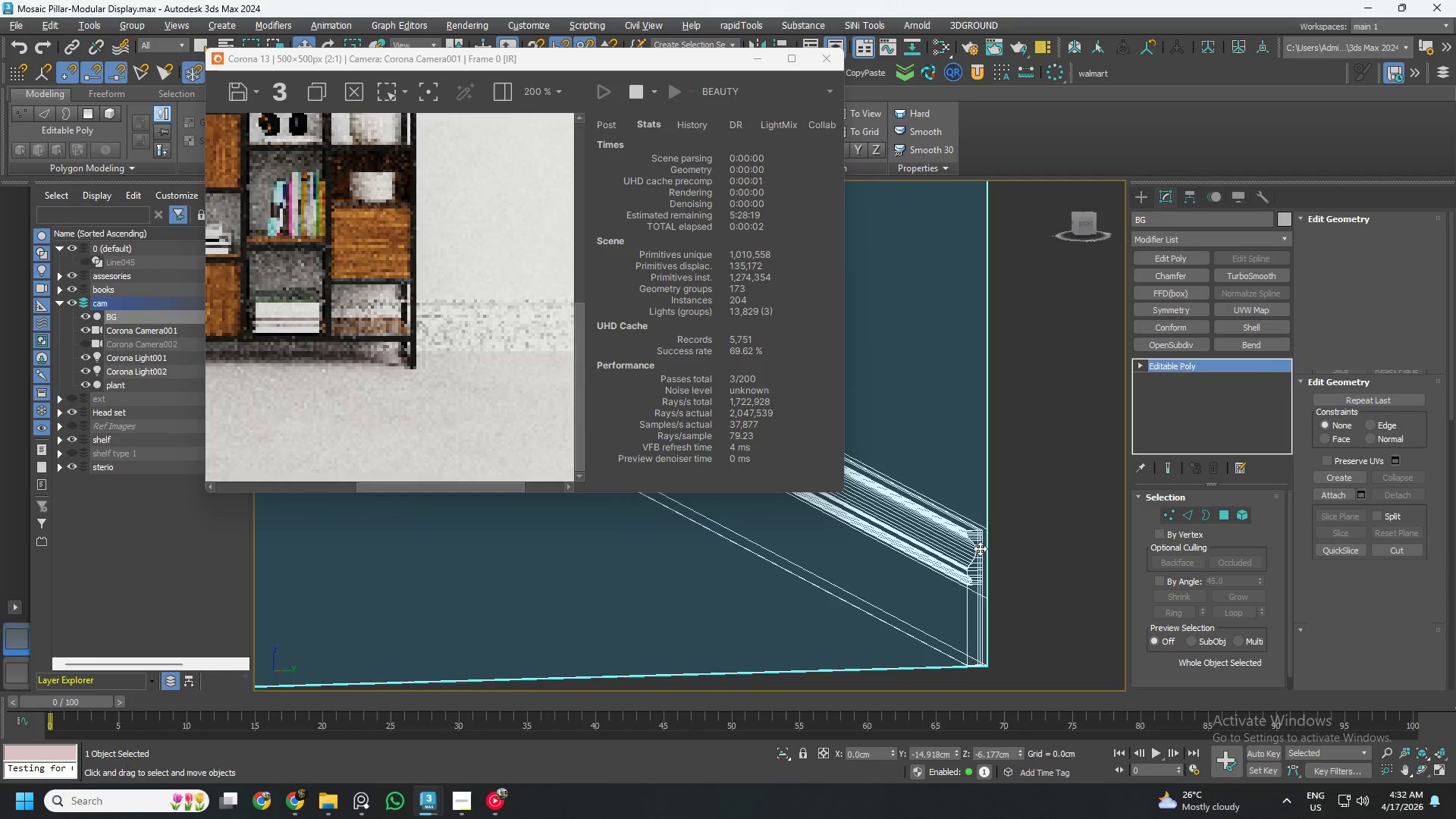 
scroll: coordinate [981, 548], scroll_direction: up, amount: 3.0
 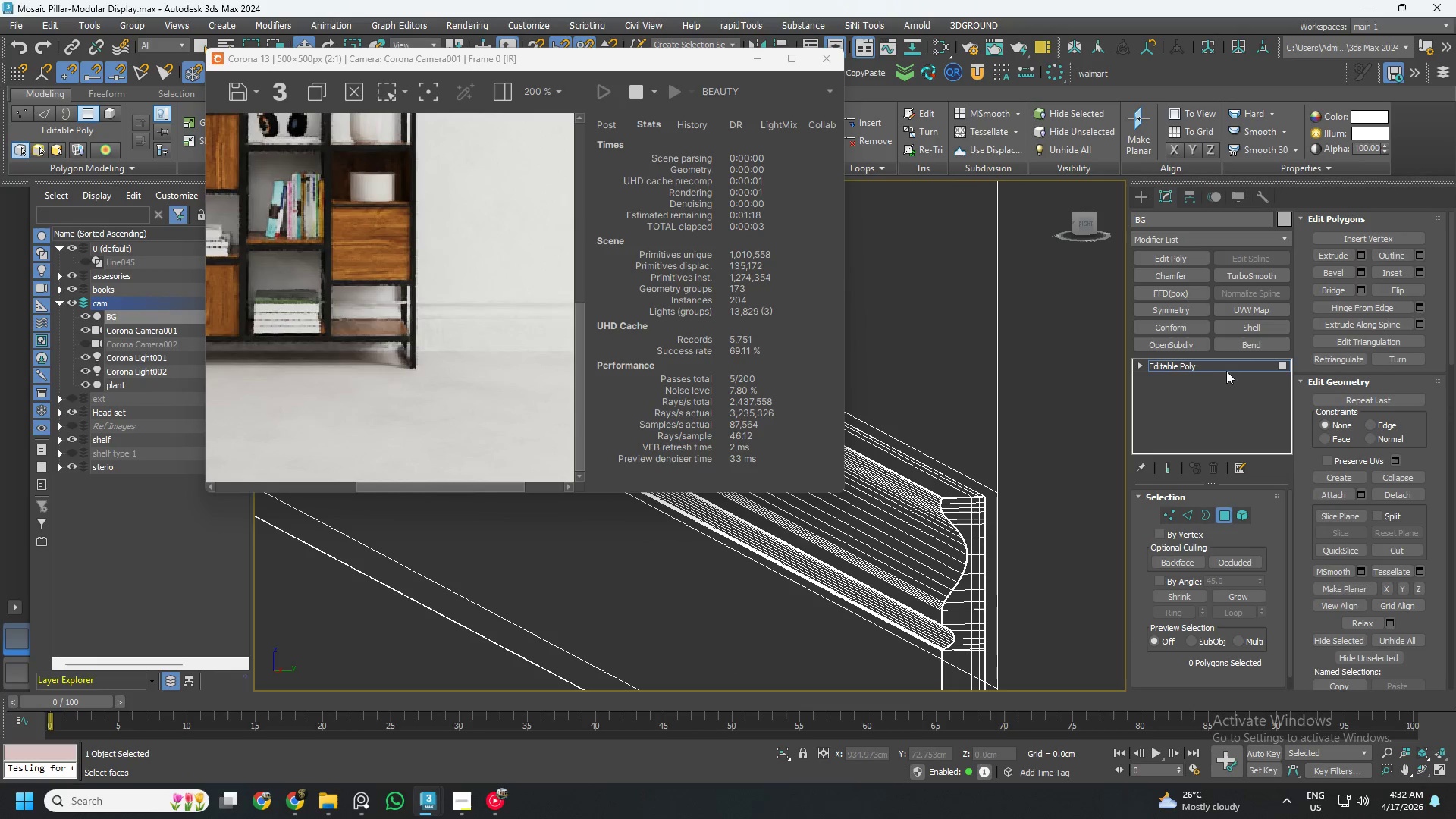 
left_click([1225, 368])
 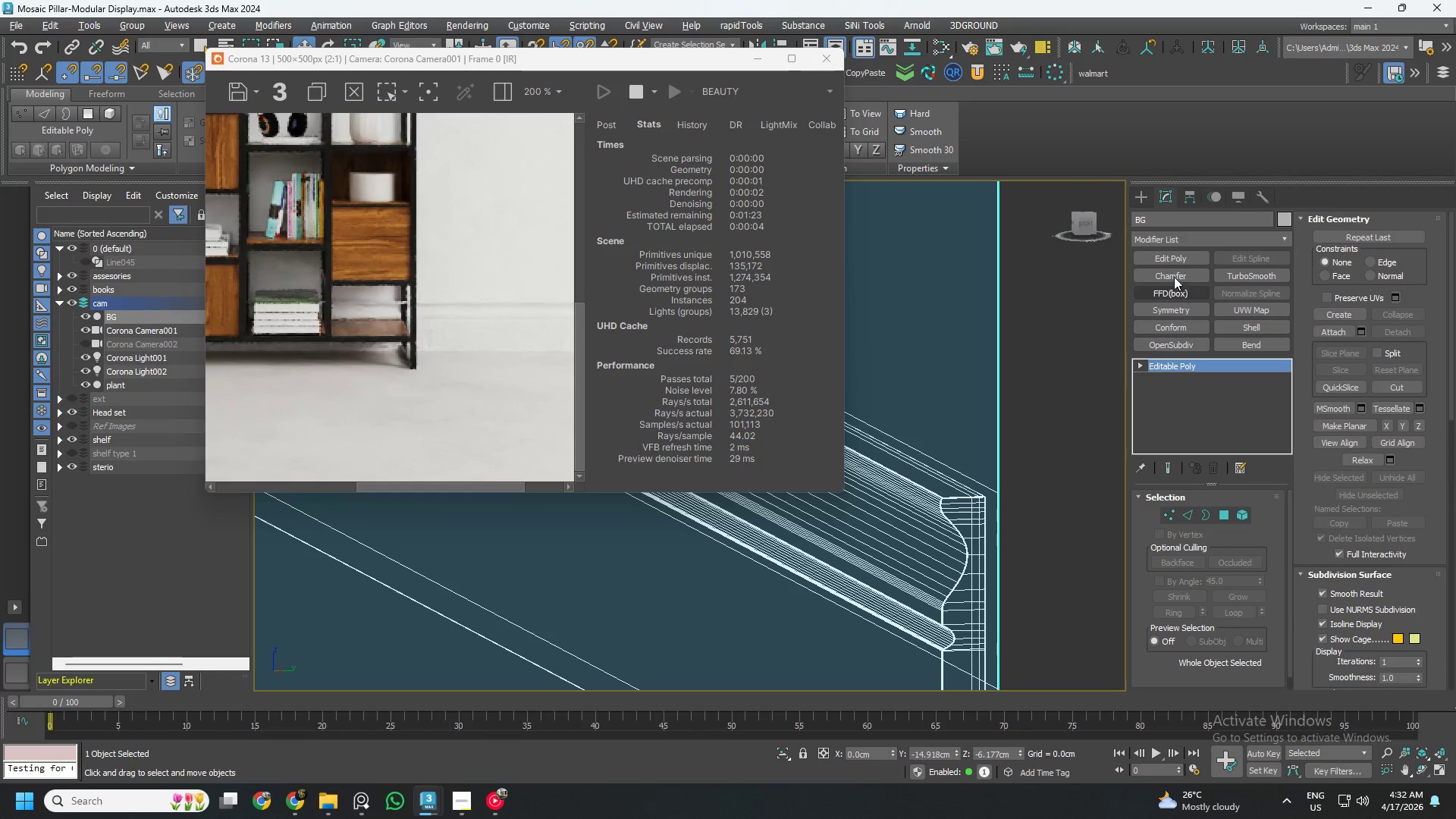 
left_click([1172, 258])
 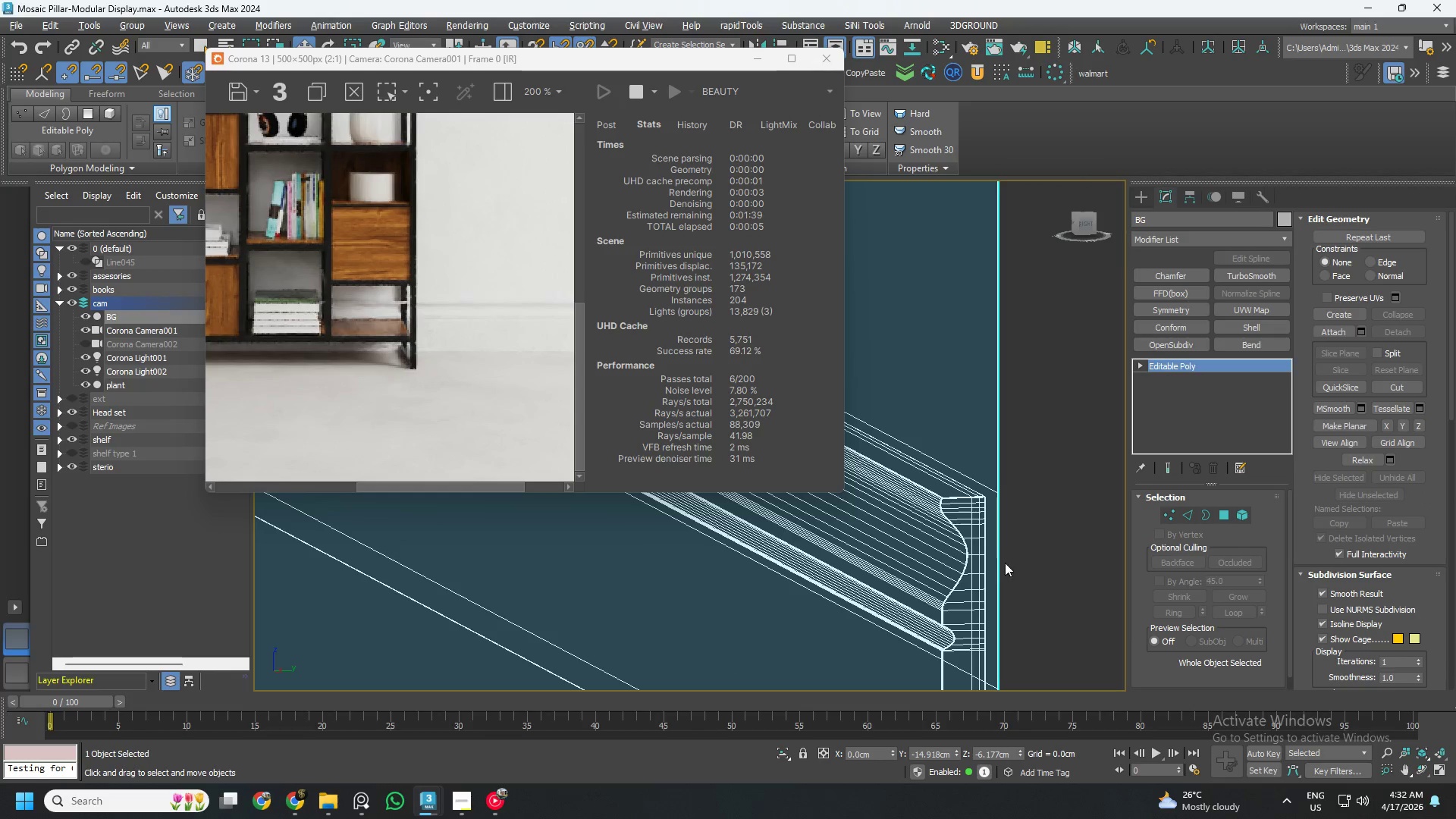 
key(4)
 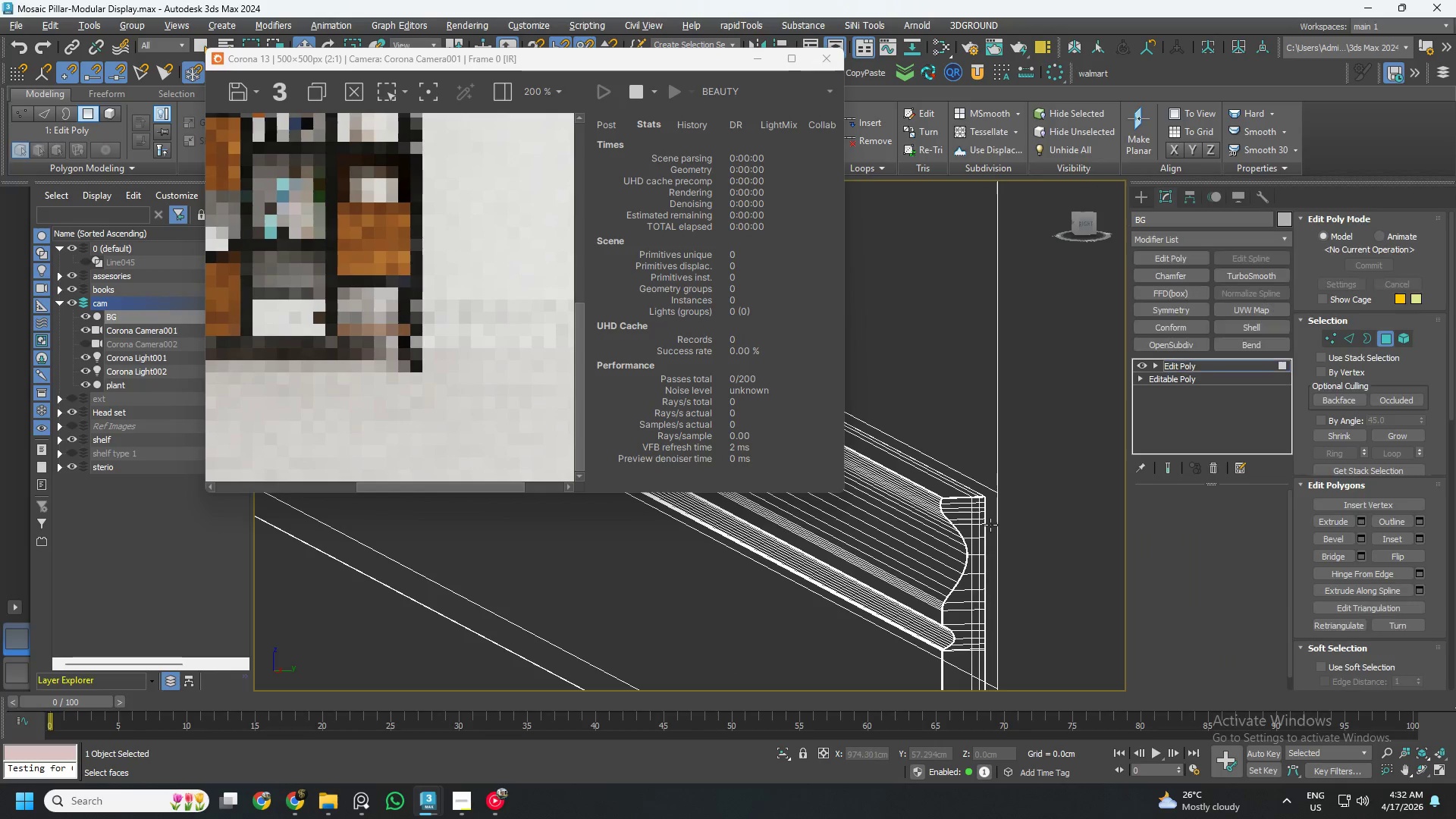 
left_click([990, 524])
 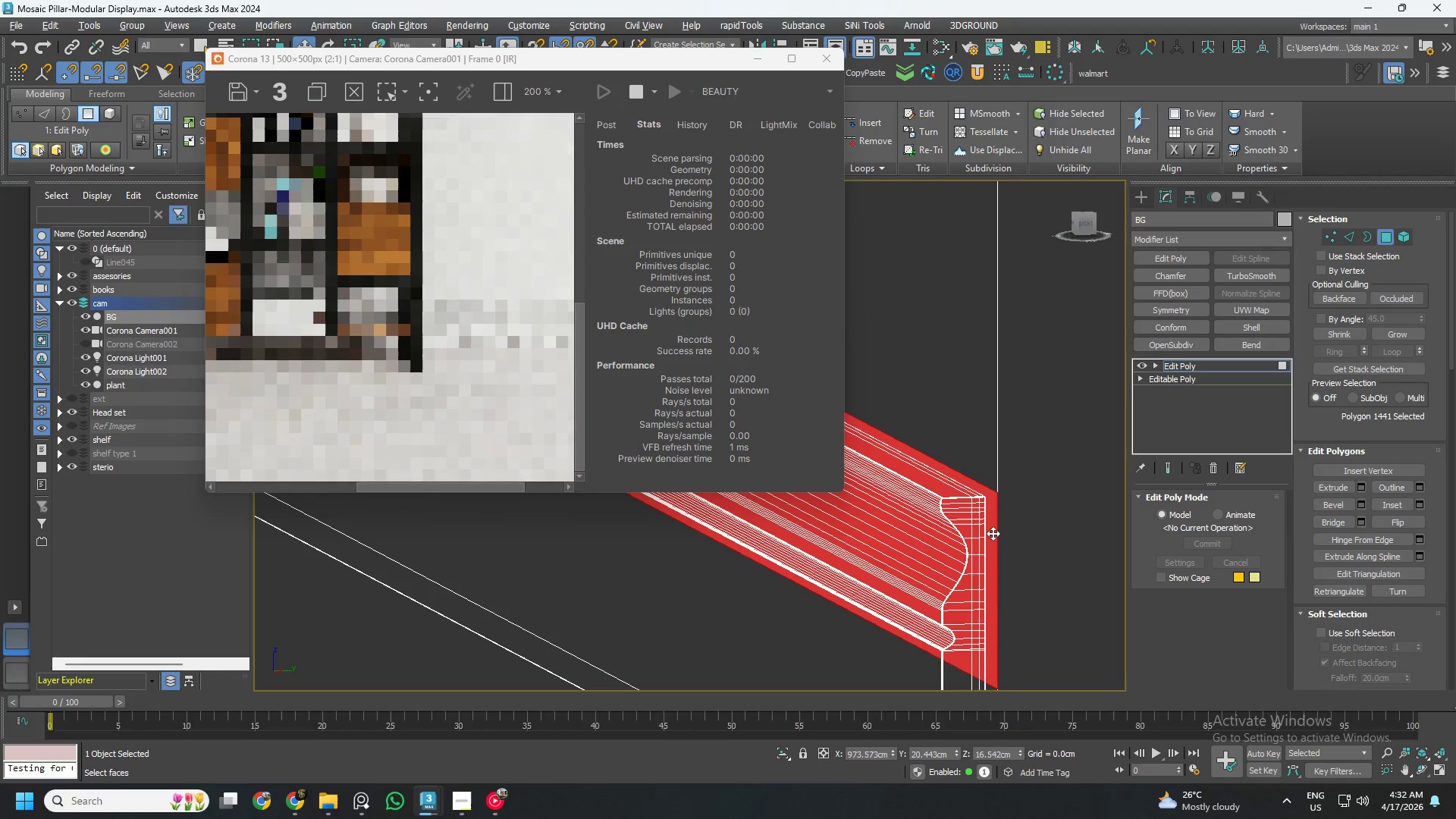 
scroll: coordinate [993, 533], scroll_direction: down, amount: 4.0
 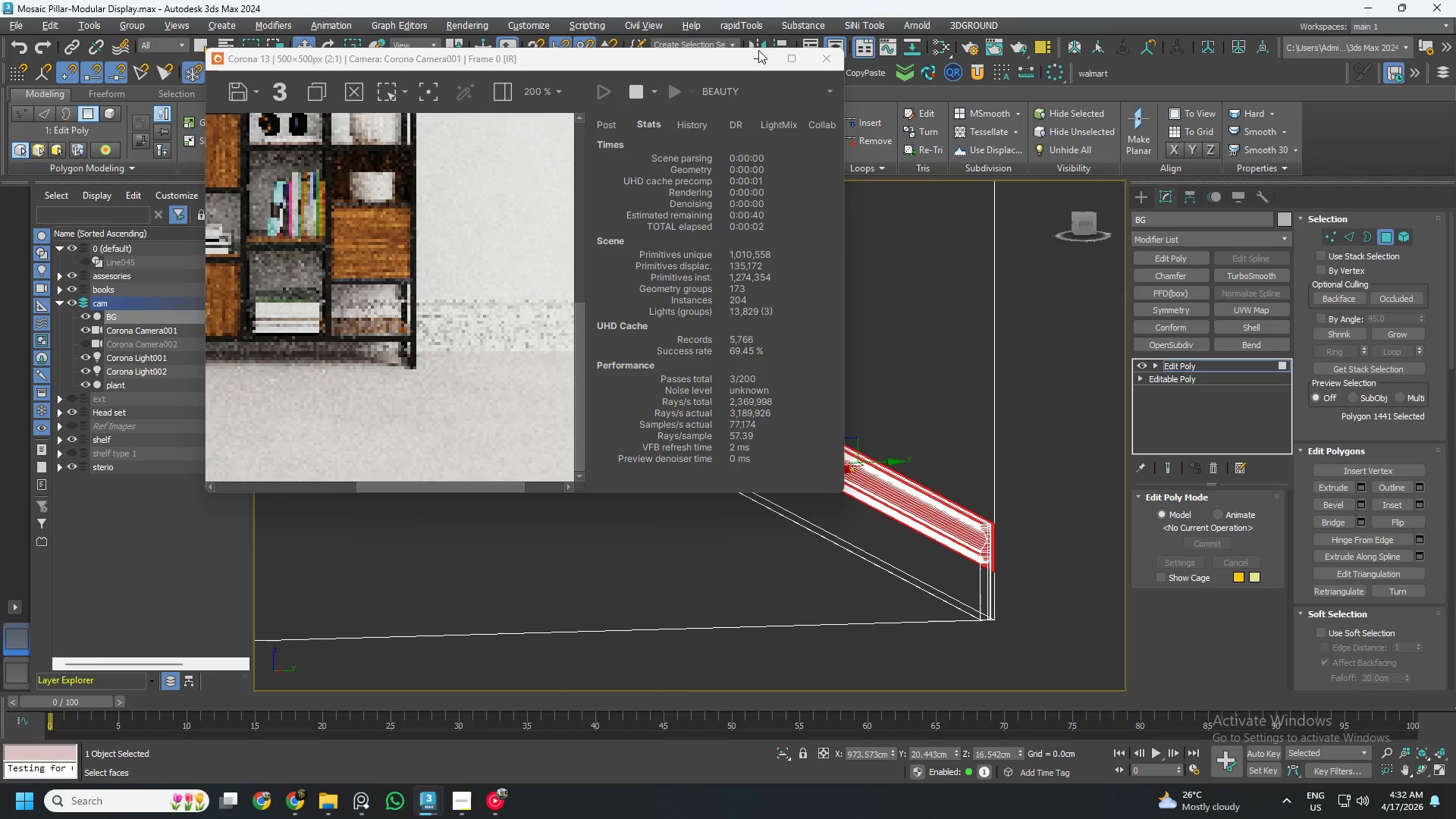 
left_click([753, 61])
 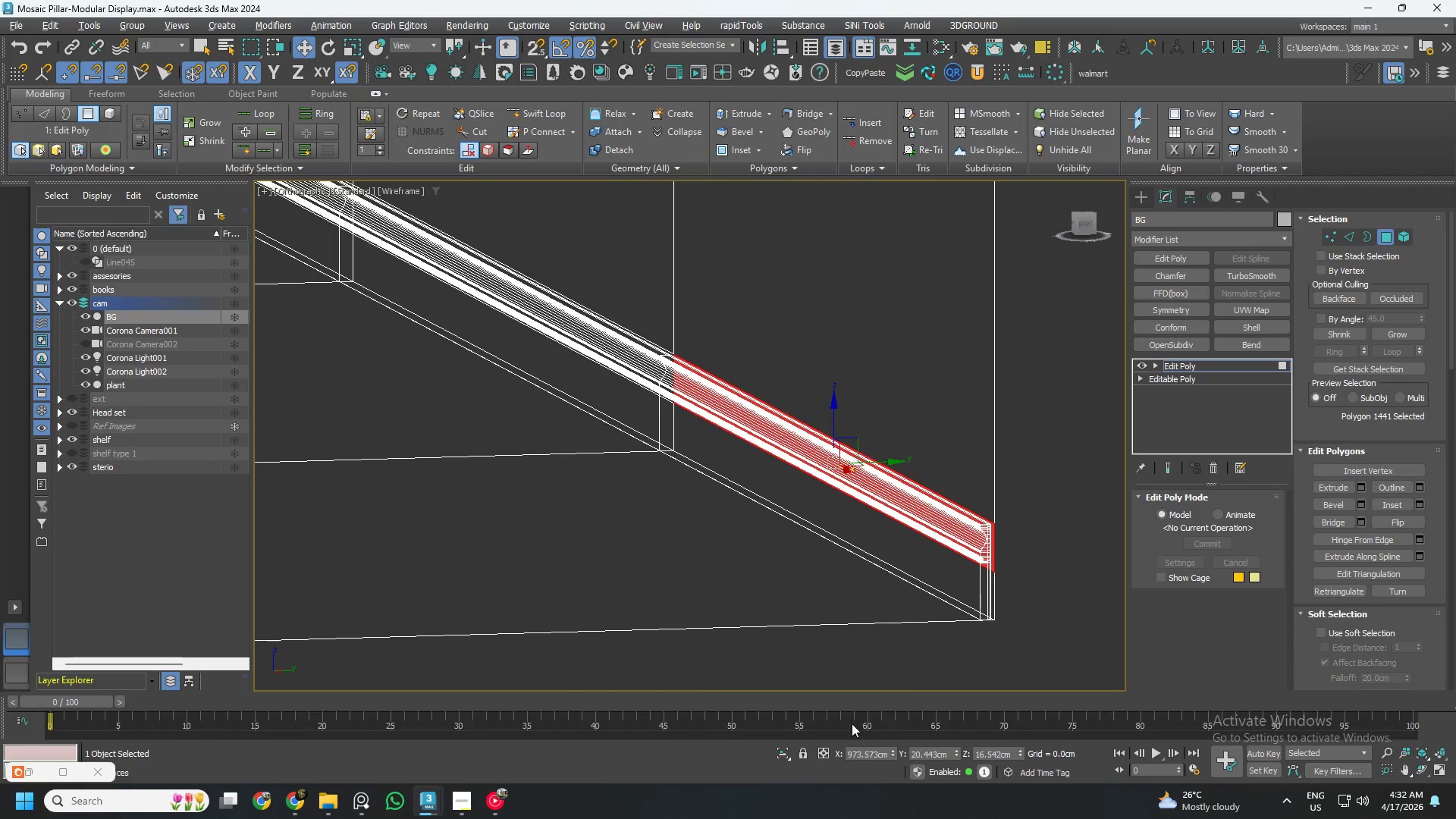 
left_click([786, 754])
 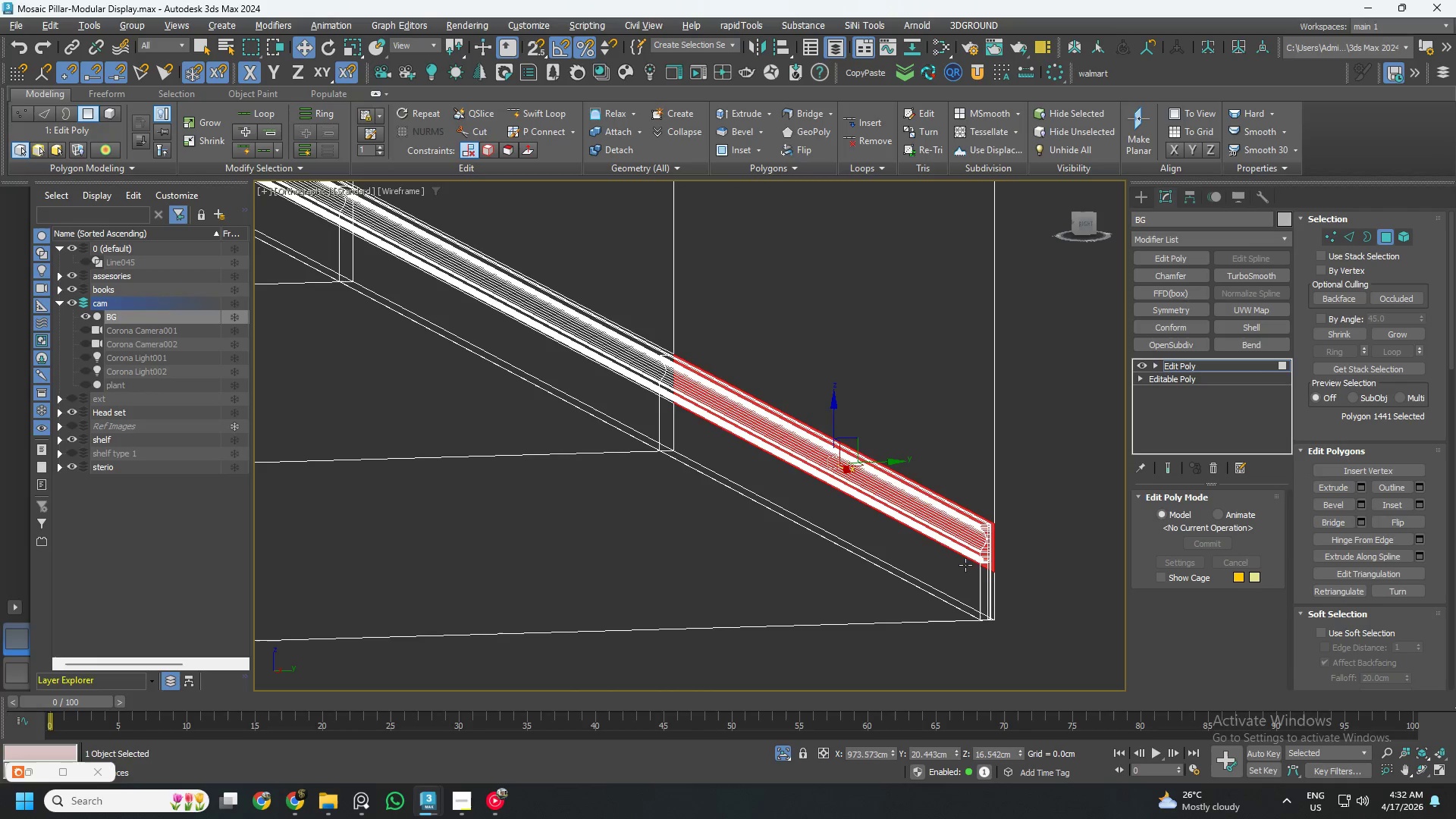 
key(Control+ControlLeft)
 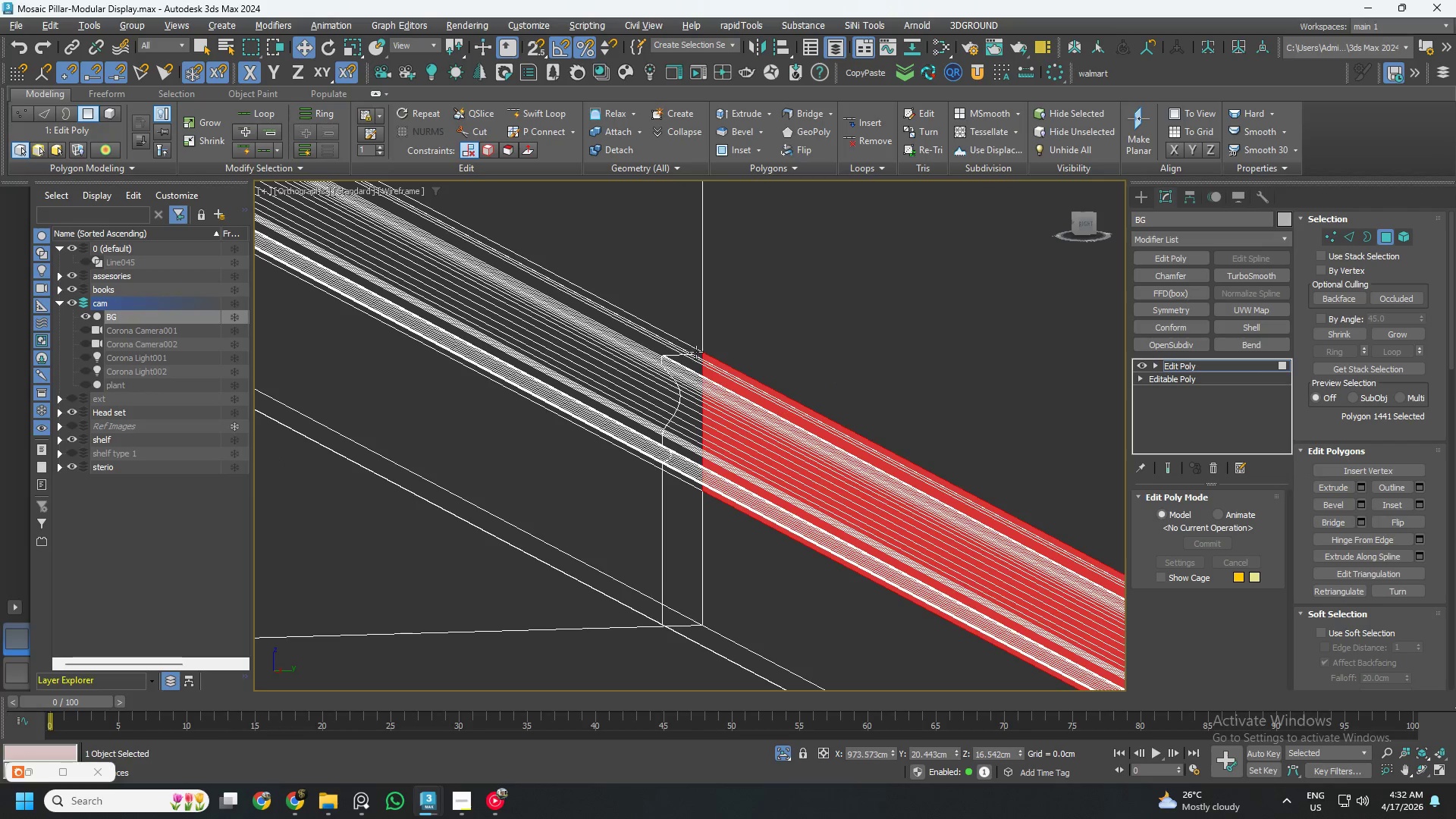 
hold_key(key=ControlLeft, duration=0.98)
 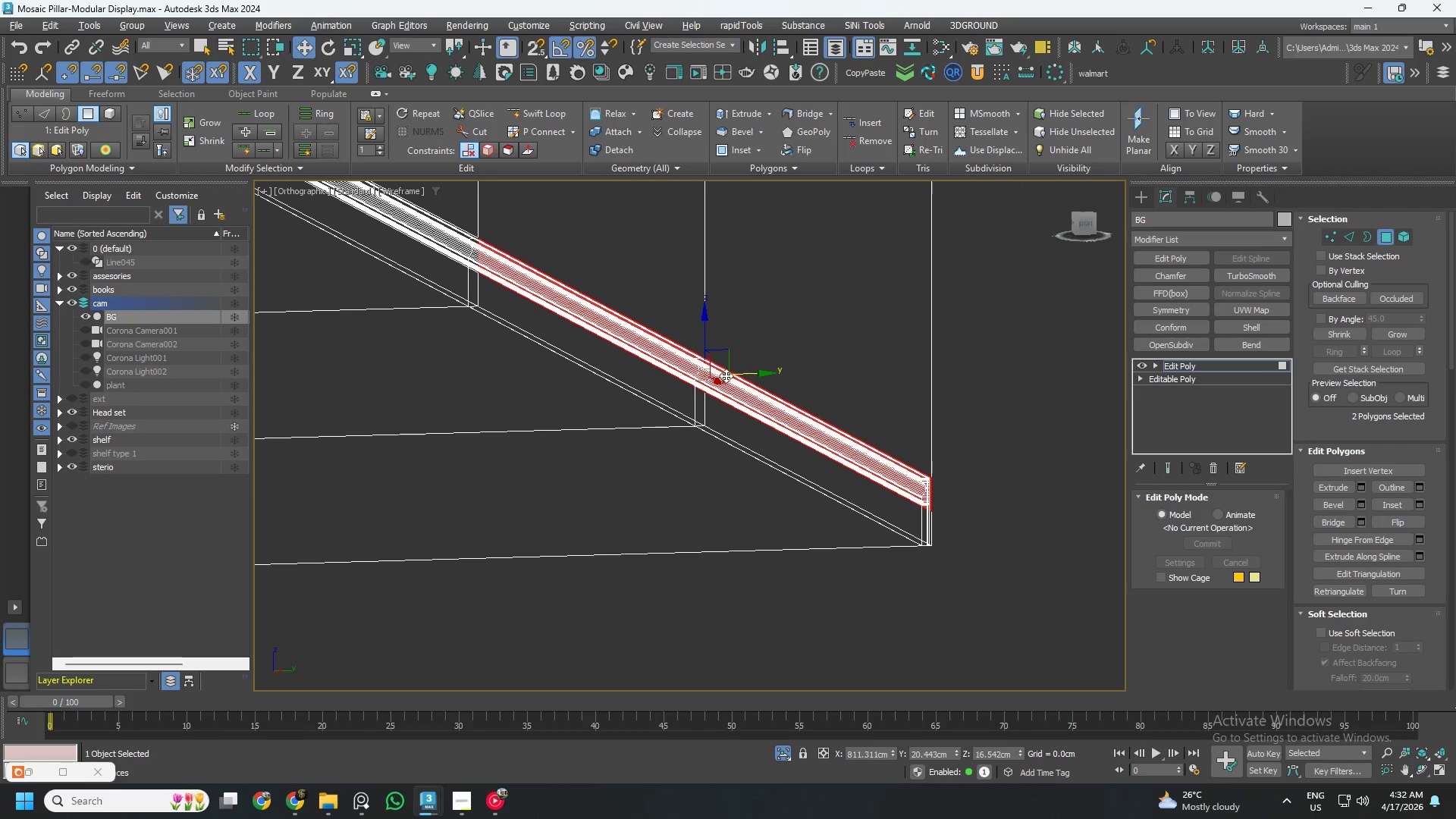 
scroll: coordinate [658, 355], scroll_direction: up, amount: 3.0
 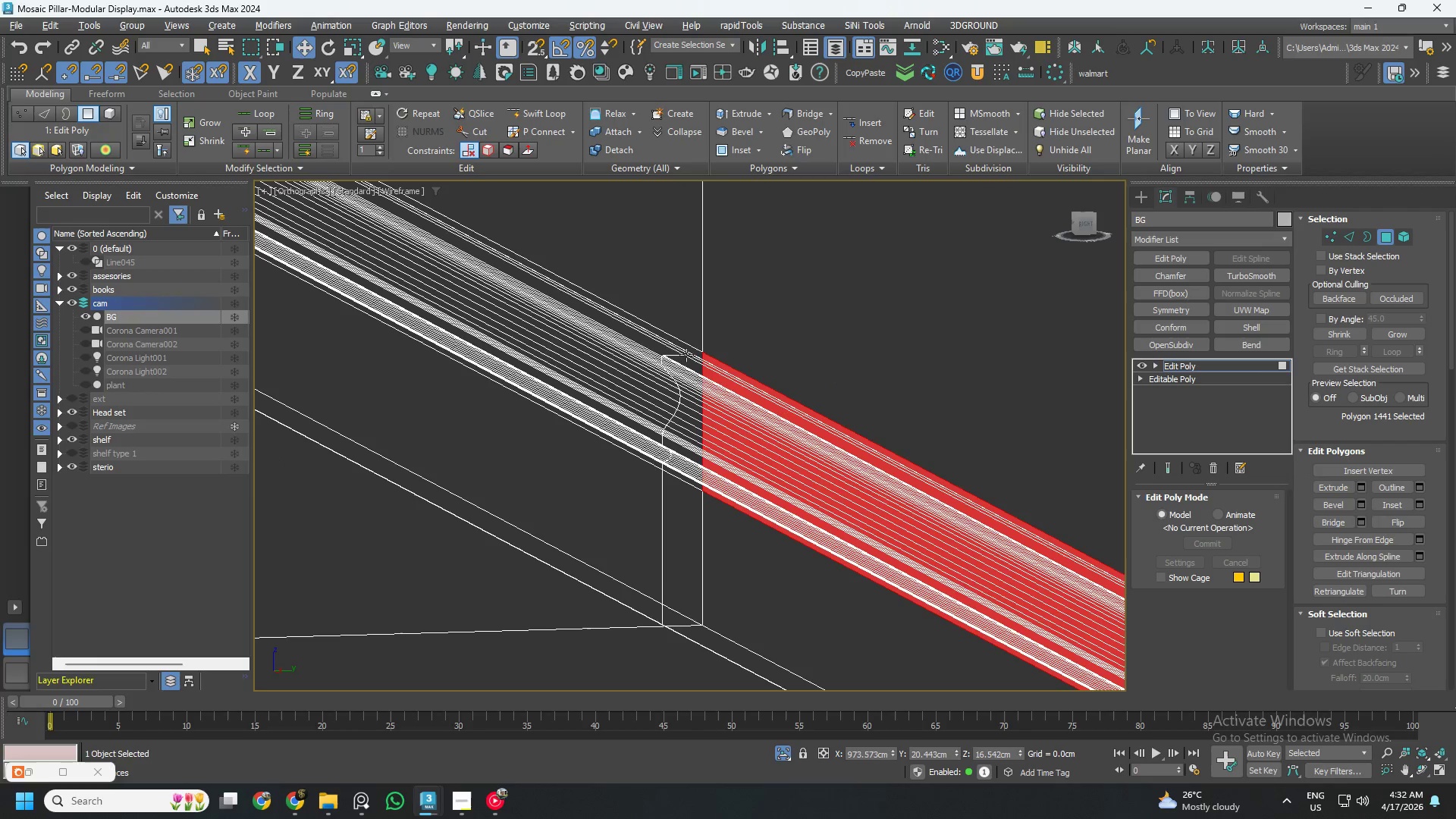 
double_click([695, 350])
 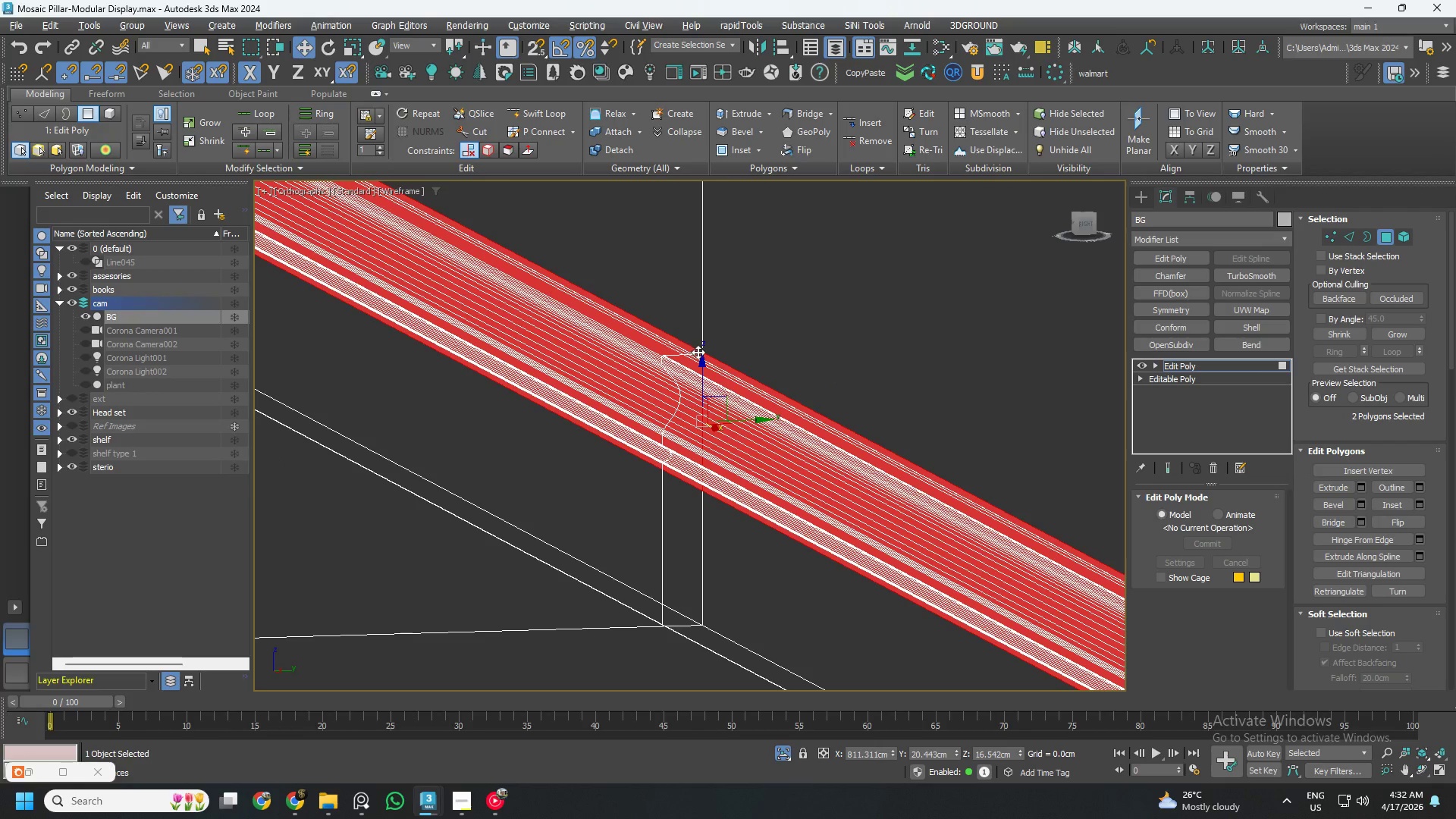 
scroll: coordinate [708, 362], scroll_direction: down, amount: 6.0
 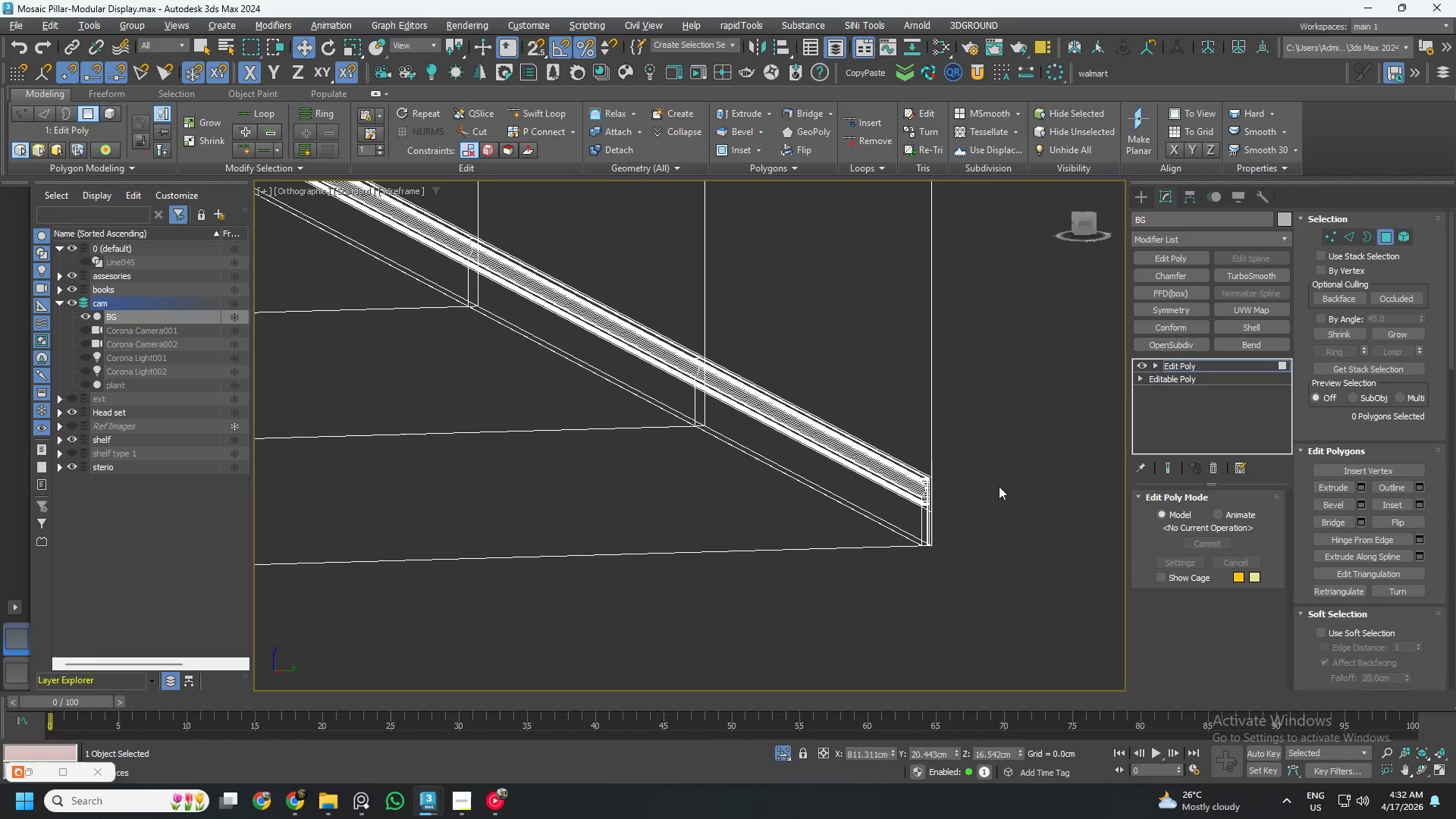 
scroll: coordinate [732, 379], scroll_direction: up, amount: 7.0
 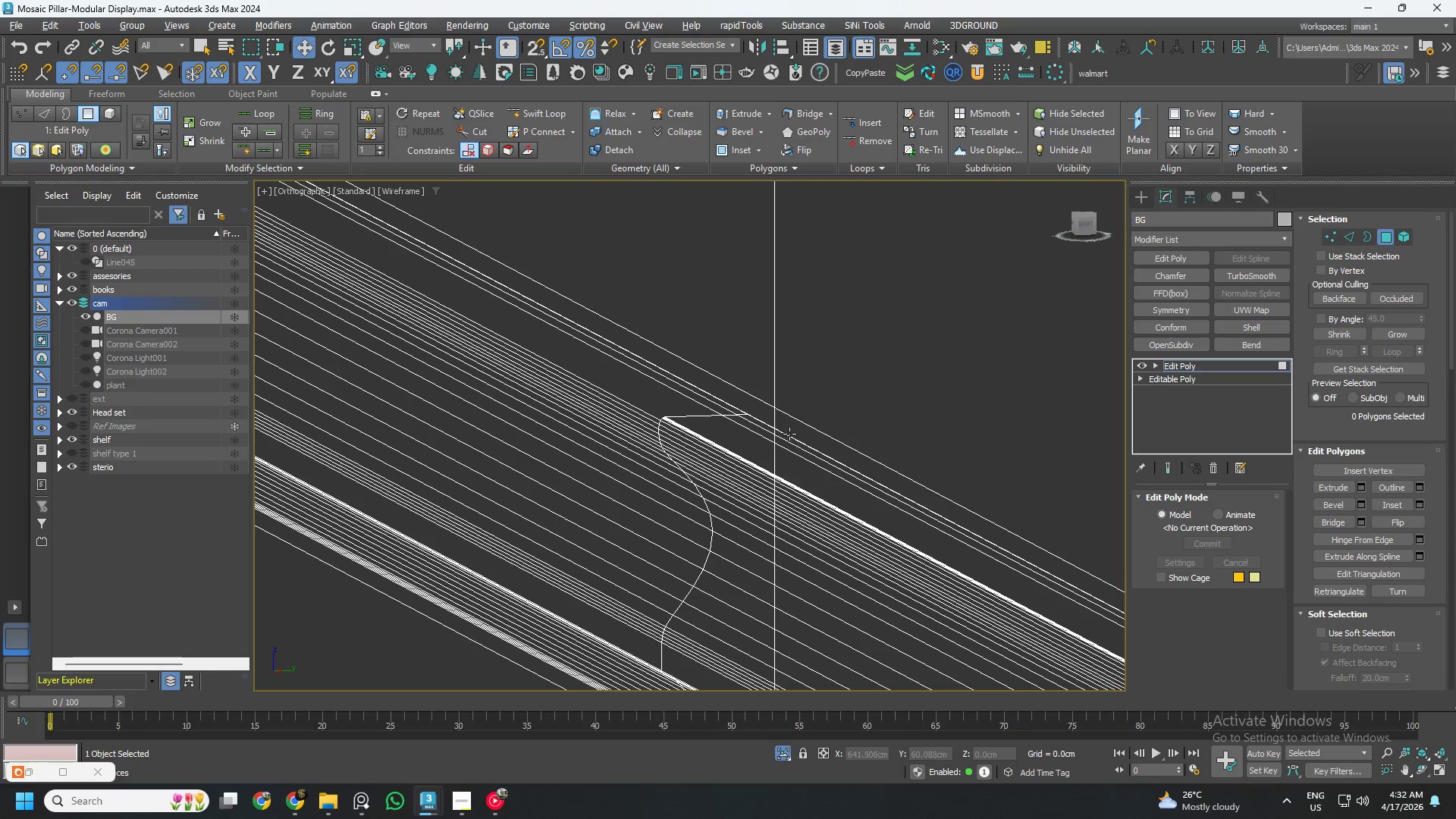 
left_click([789, 434])
 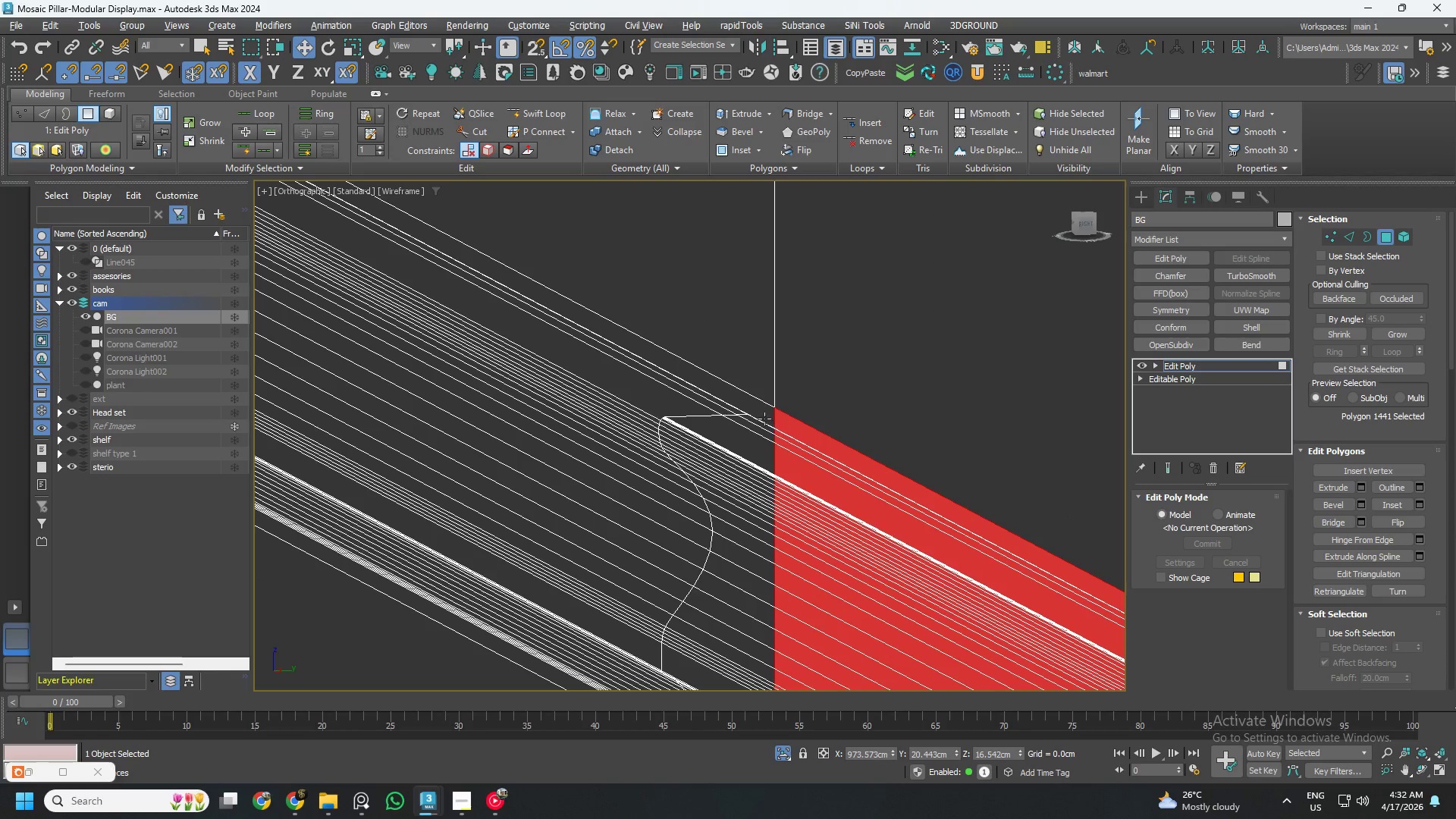 
hold_key(key=ControlLeft, duration=0.67)
double_click([744, 407])
 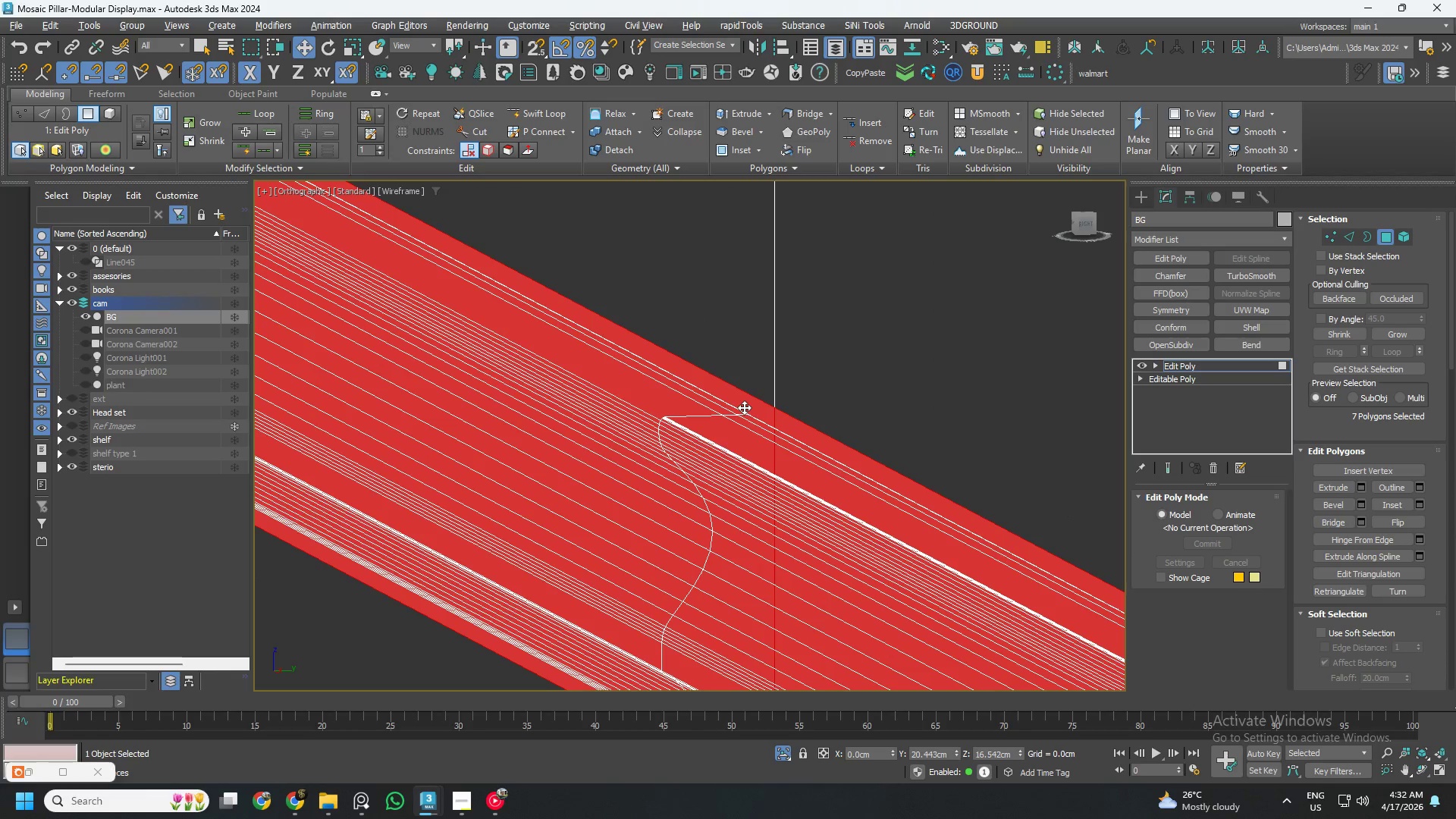 
scroll: coordinate [761, 423], scroll_direction: down, amount: 8.0
 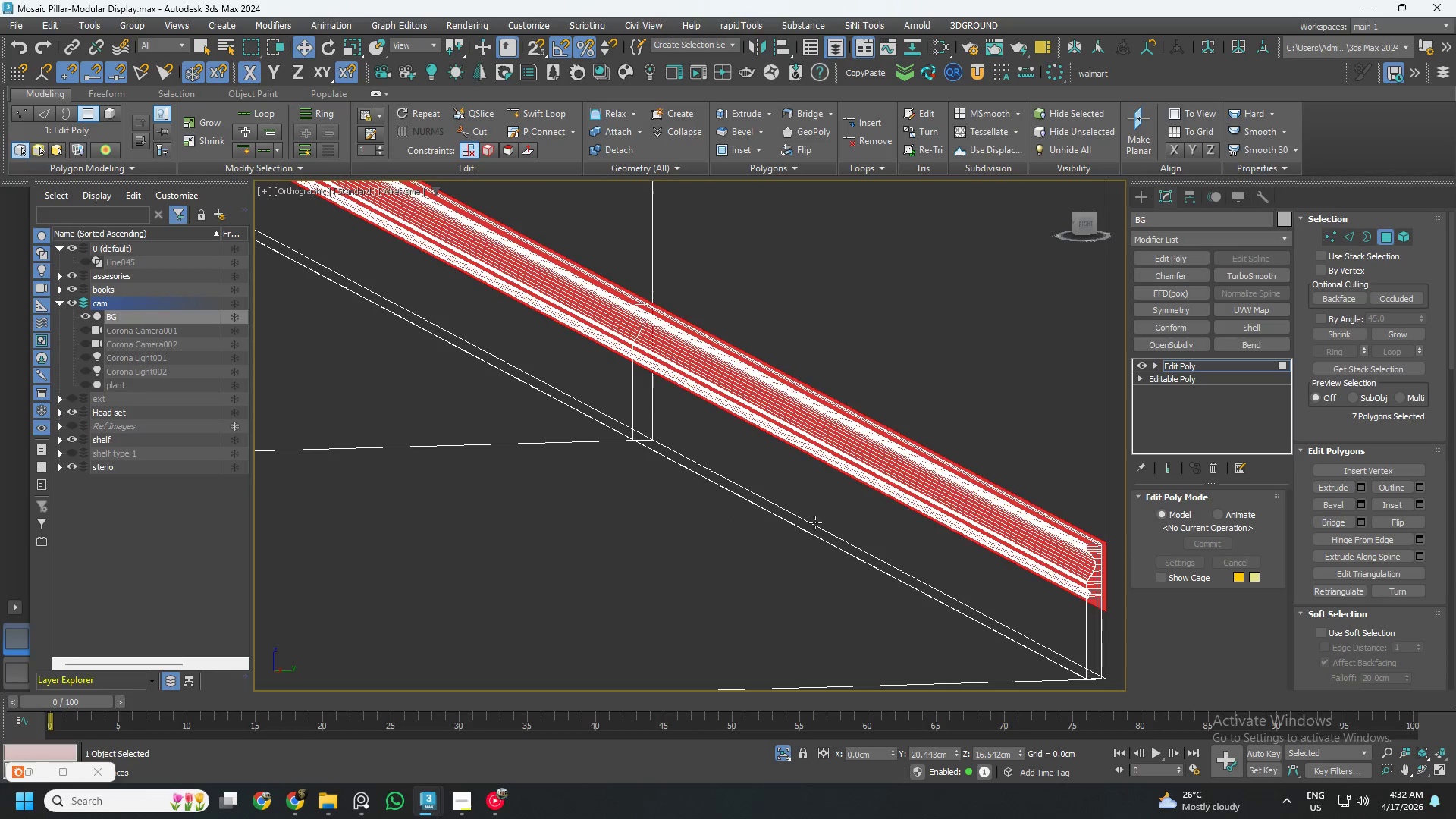 
hold_key(key=AltLeft, duration=0.36)
 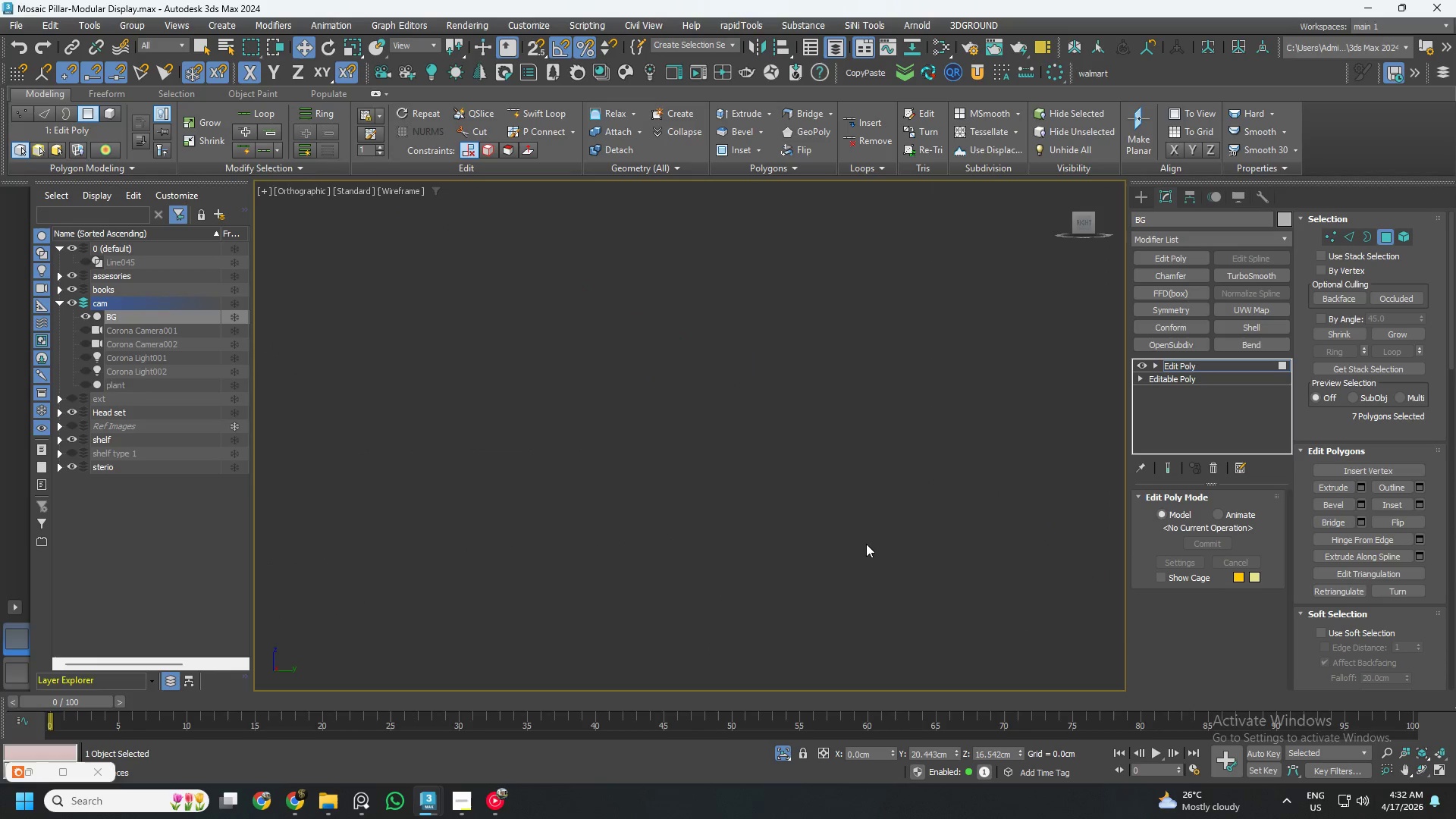 
scroll: coordinate [866, 544], scroll_direction: down, amount: 7.0
 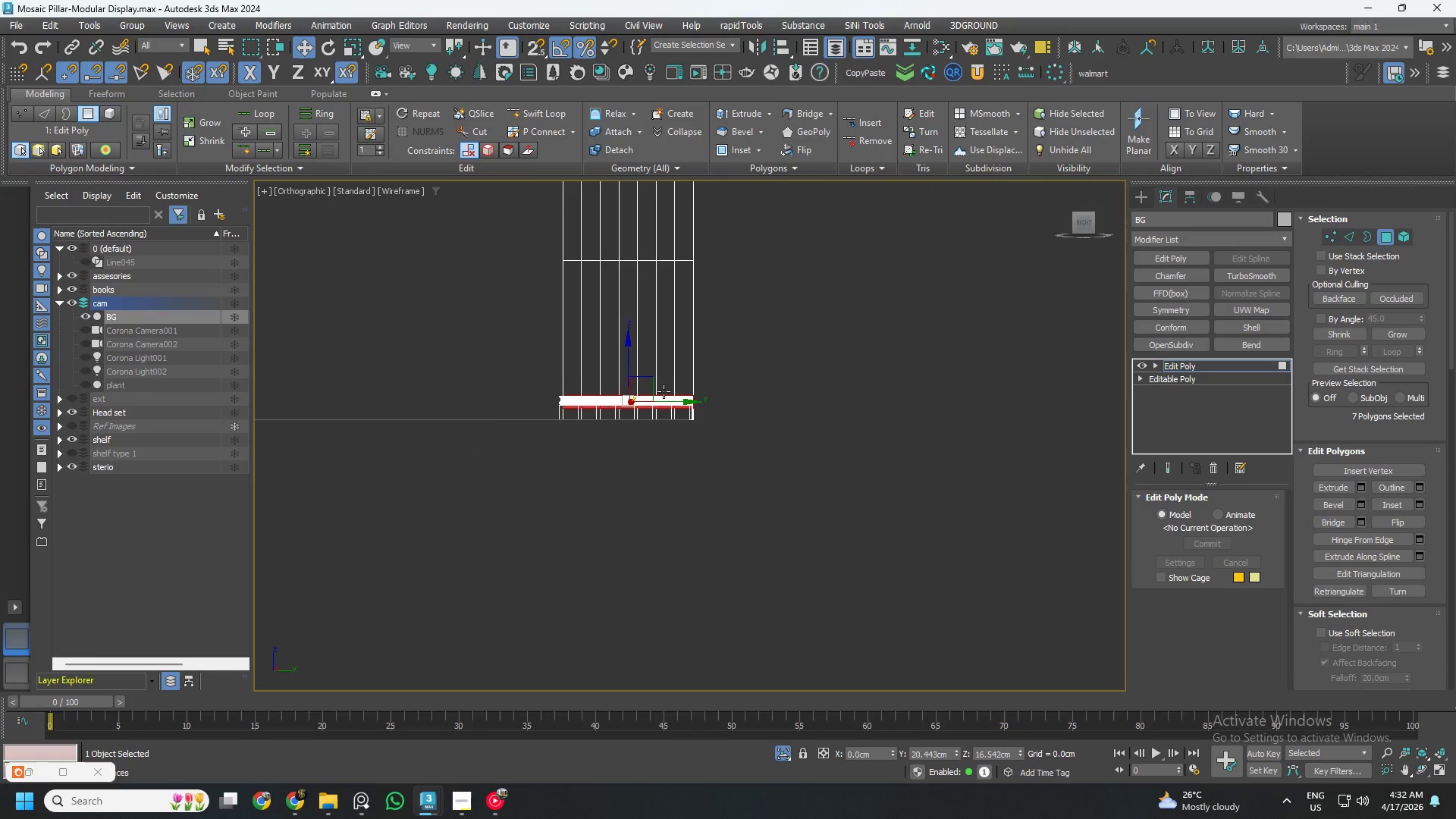 
scroll: coordinate [664, 392], scroll_direction: up, amount: 3.0
 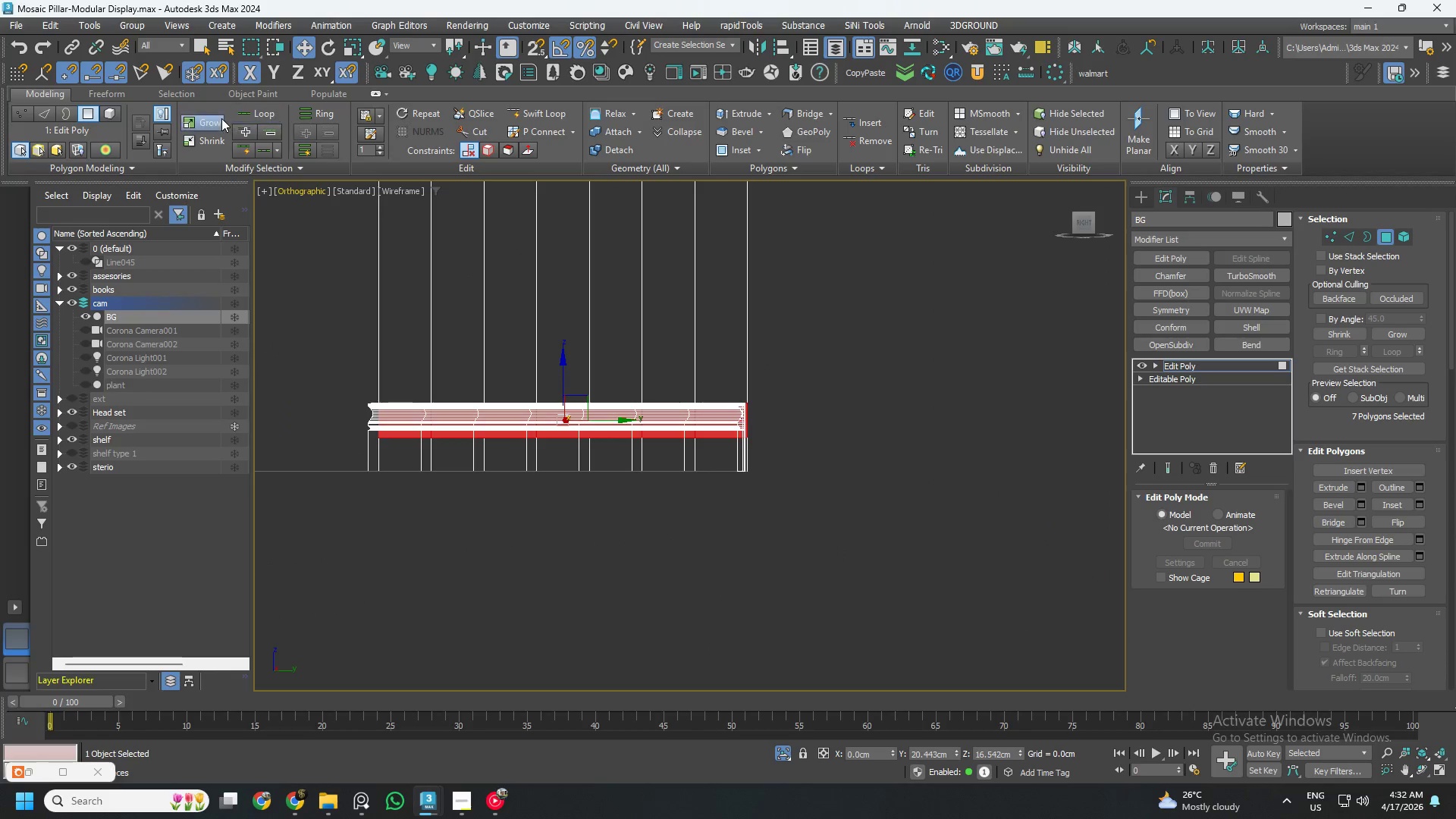 
left_click([216, 118])
 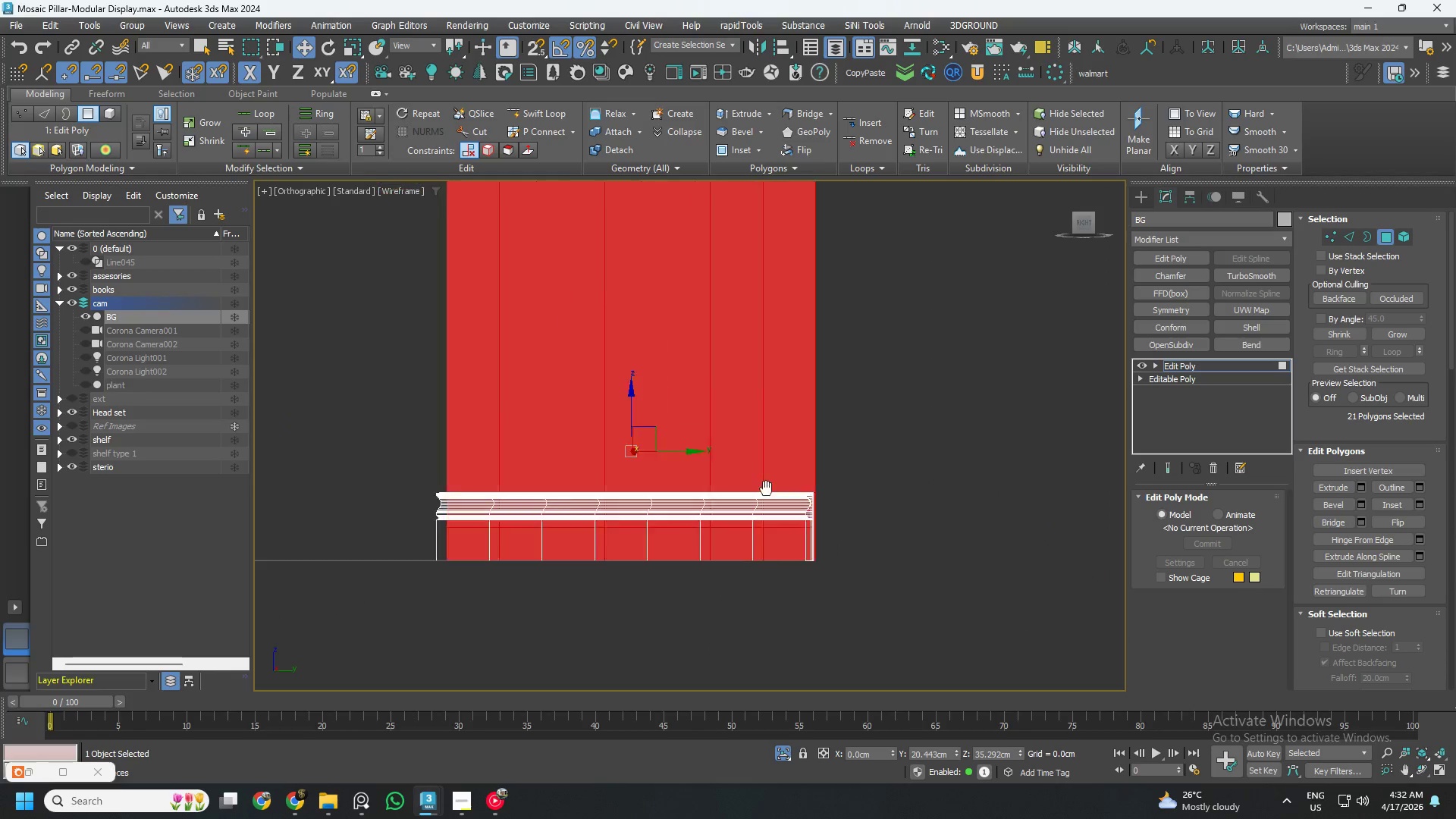 
hold_key(key=AltLeft, duration=1.19)
left_click_drag(start_coordinate=[344, 368], to_coordinate=[1146, 431])
 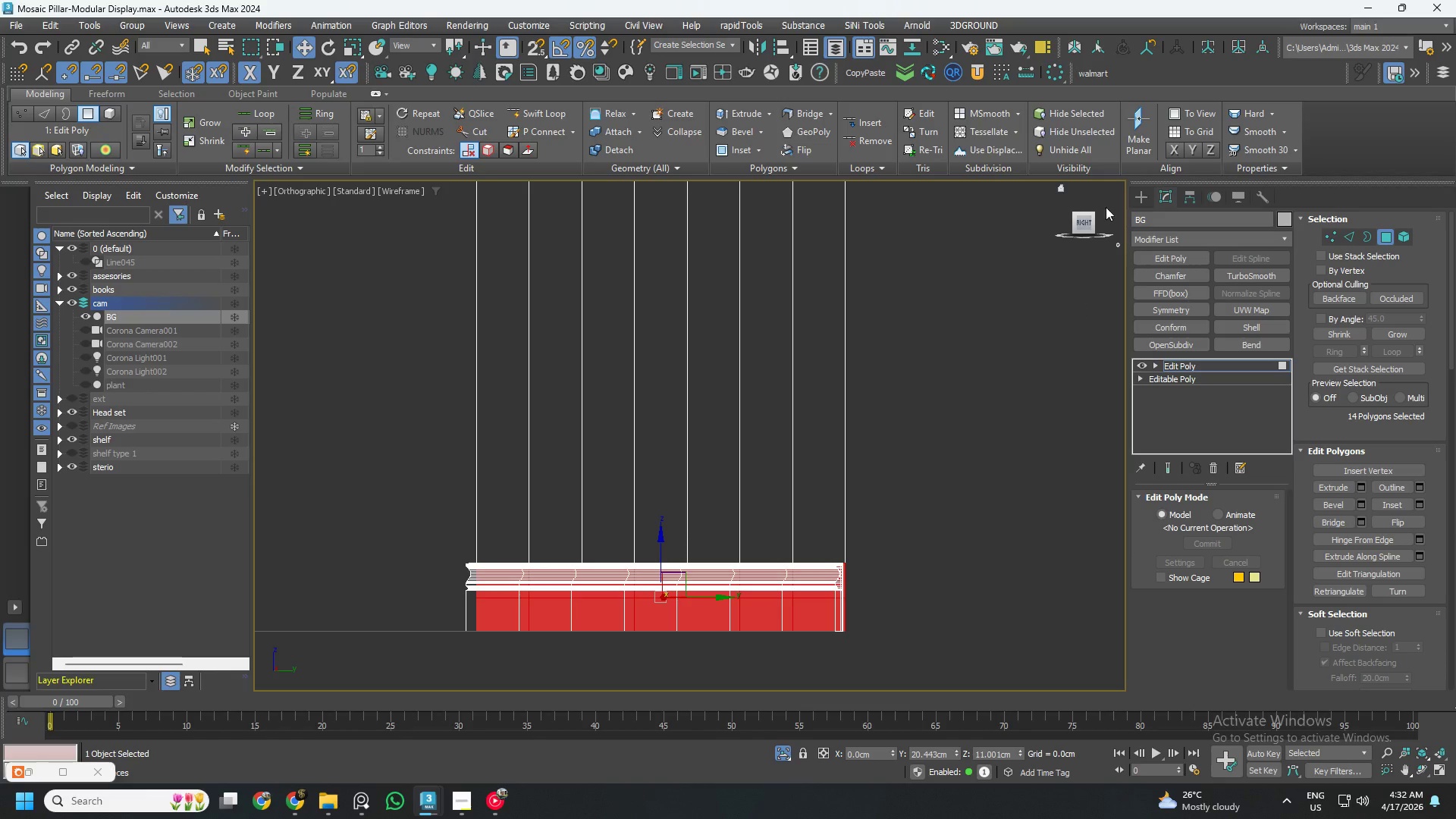 
left_click([1081, 218])
 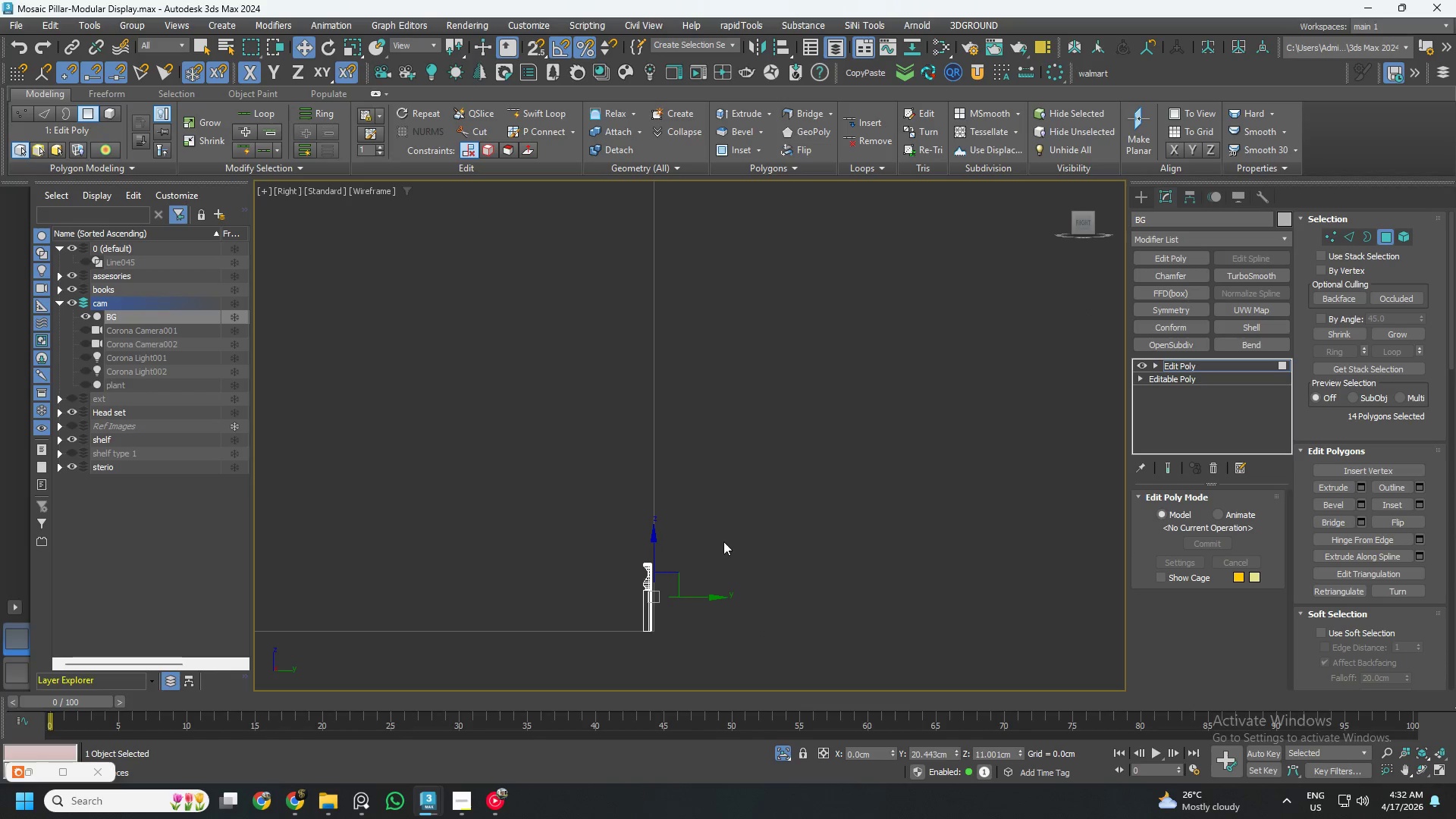 
scroll: coordinate [707, 557], scroll_direction: up, amount: 5.0
 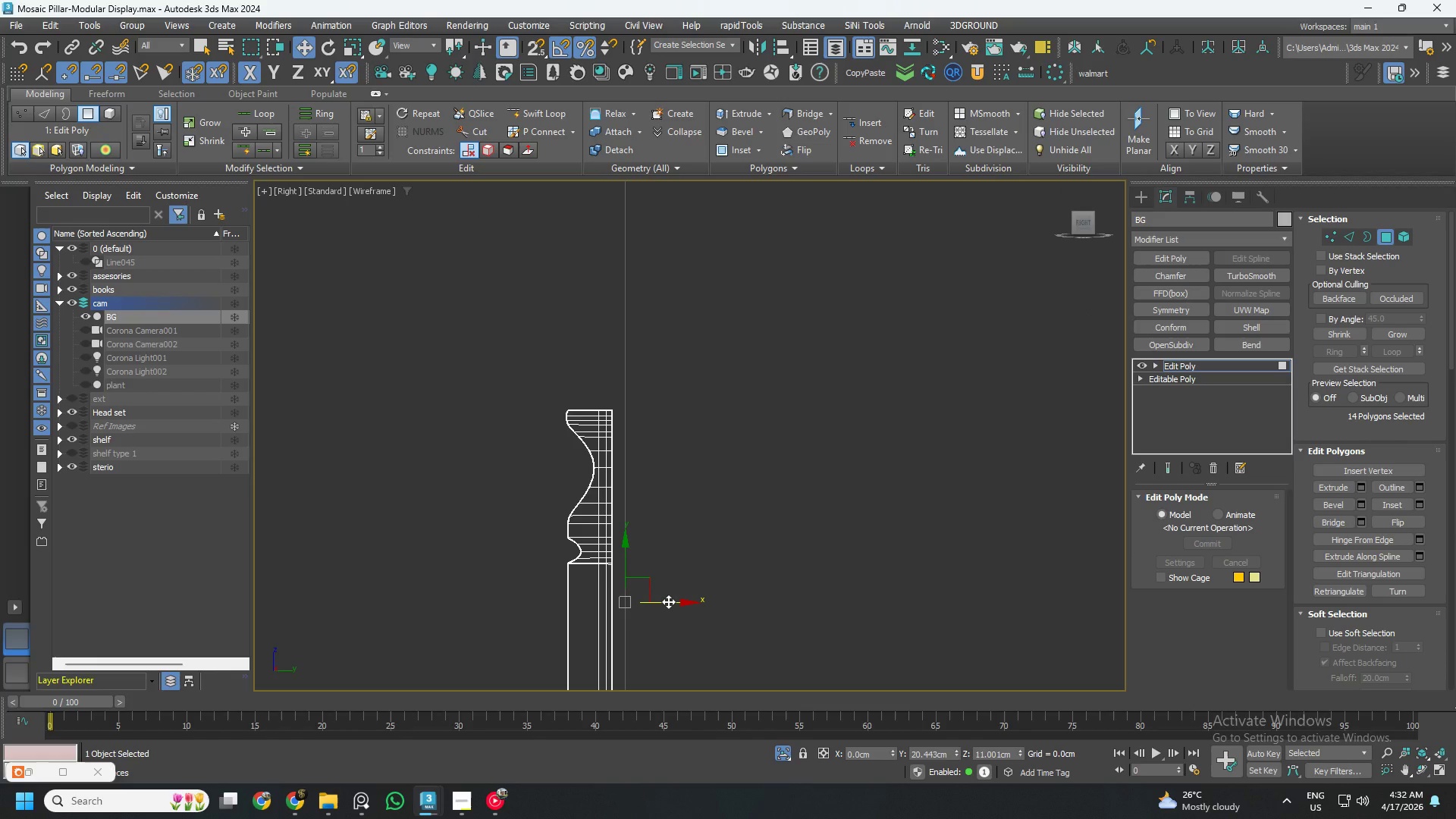 
hold_key(key=ShiftLeft, duration=2.62)
left_click_drag(start_coordinate=[668, 601], to_coordinate=[741, 625])
 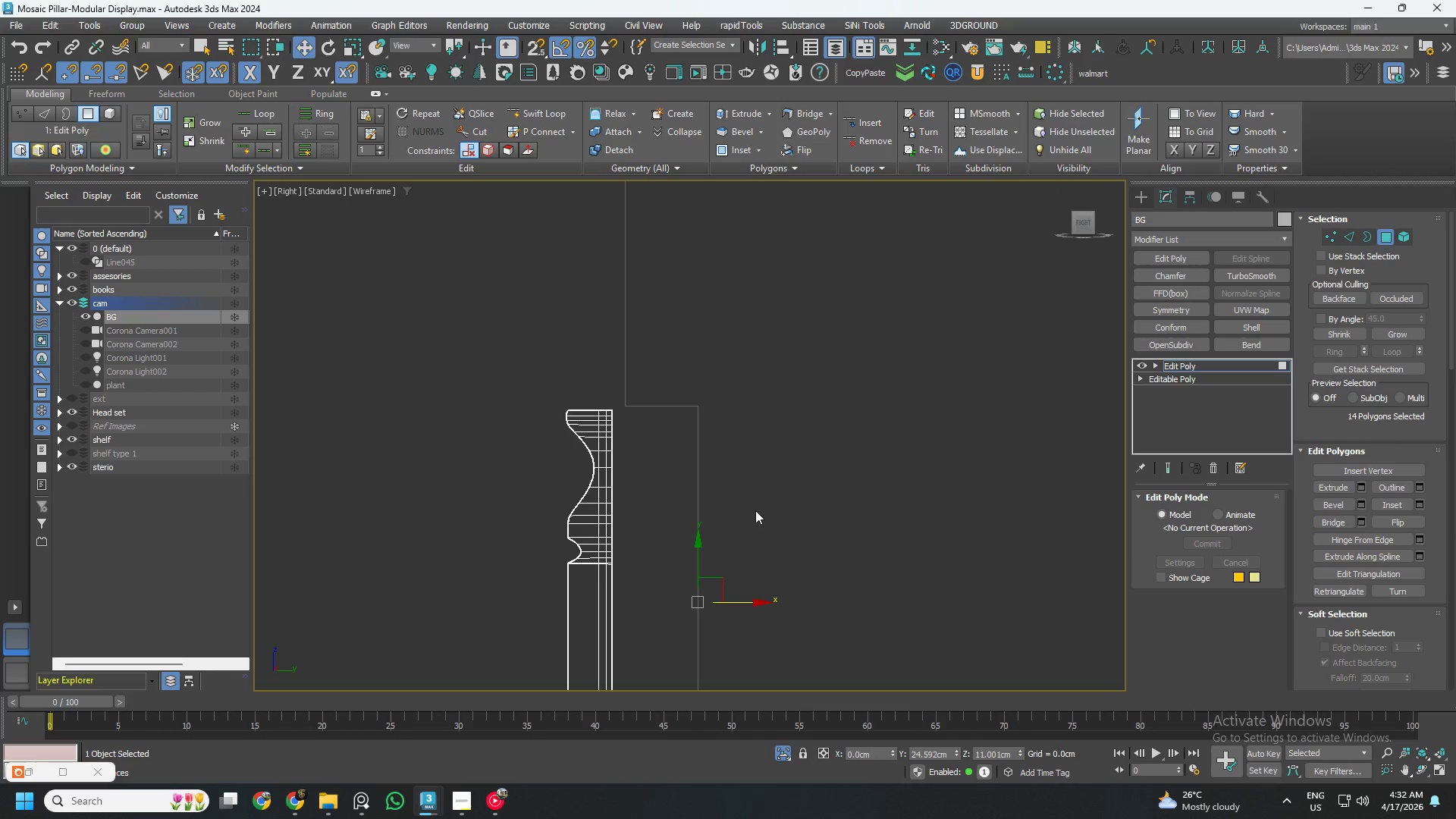 
scroll: coordinate [751, 515], scroll_direction: down, amount: 2.0
 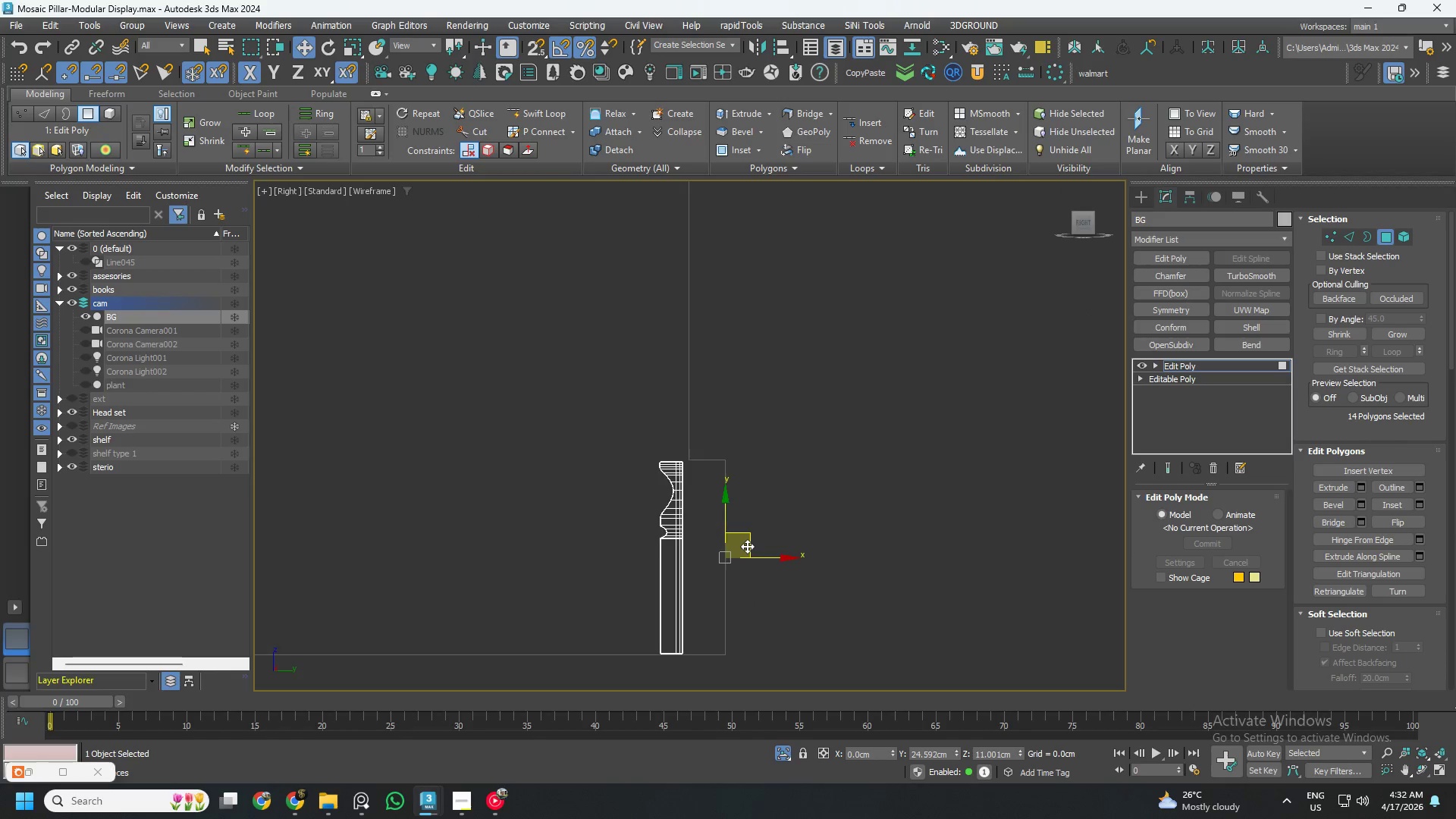 
scroll: coordinate [747, 546], scroll_direction: up, amount: 1.0
 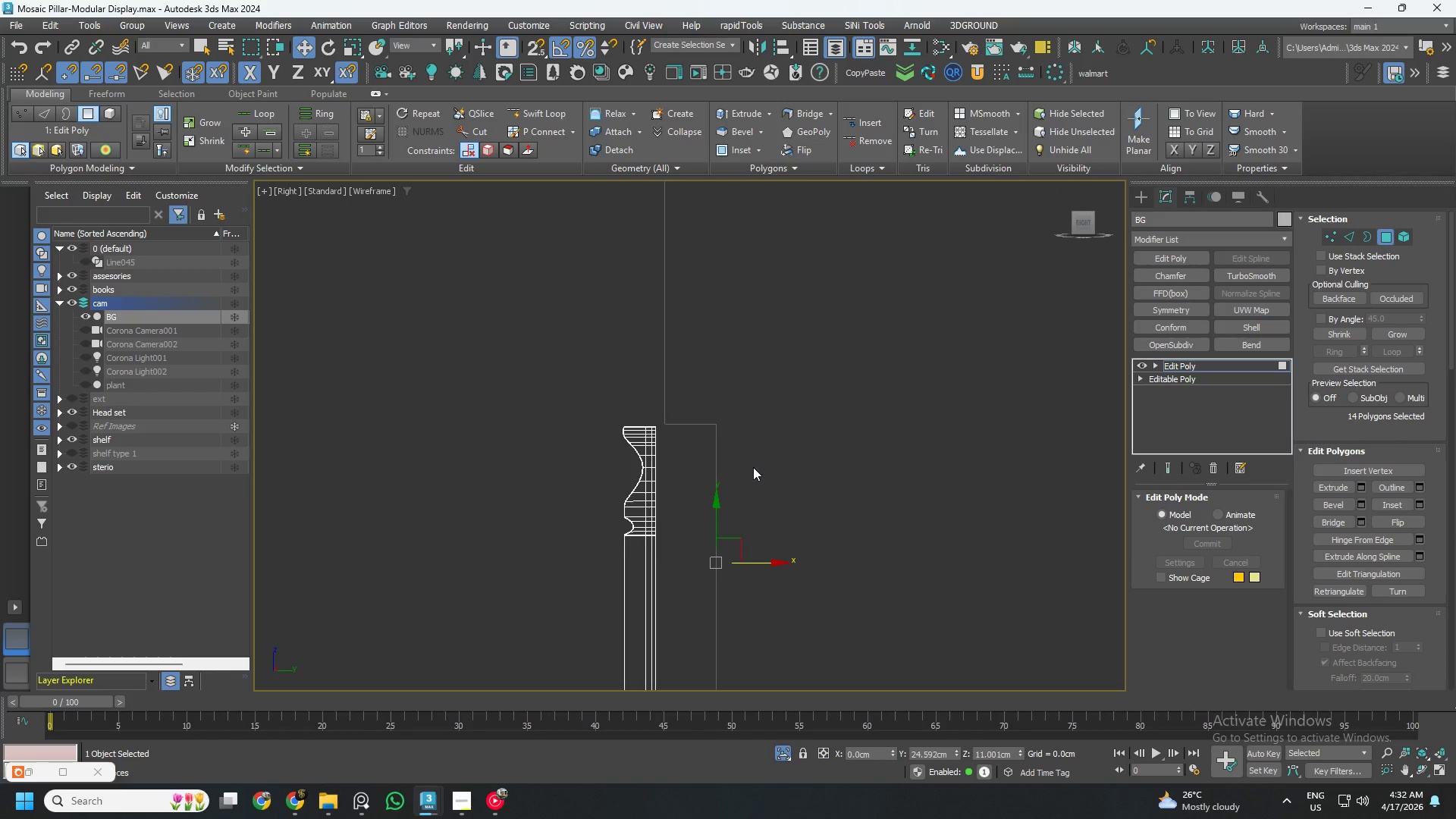 
key(5)
 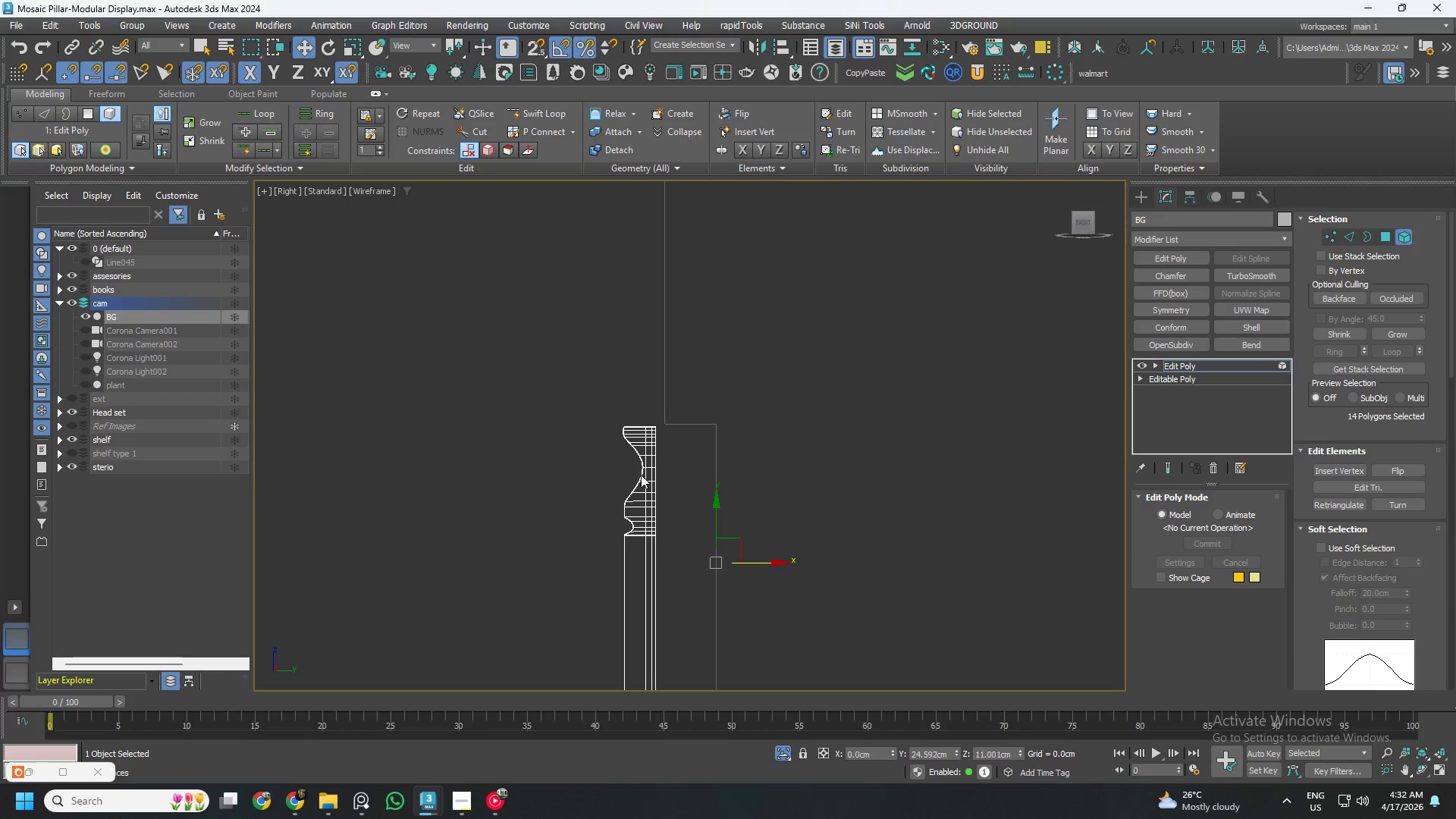 
left_click([649, 482])
 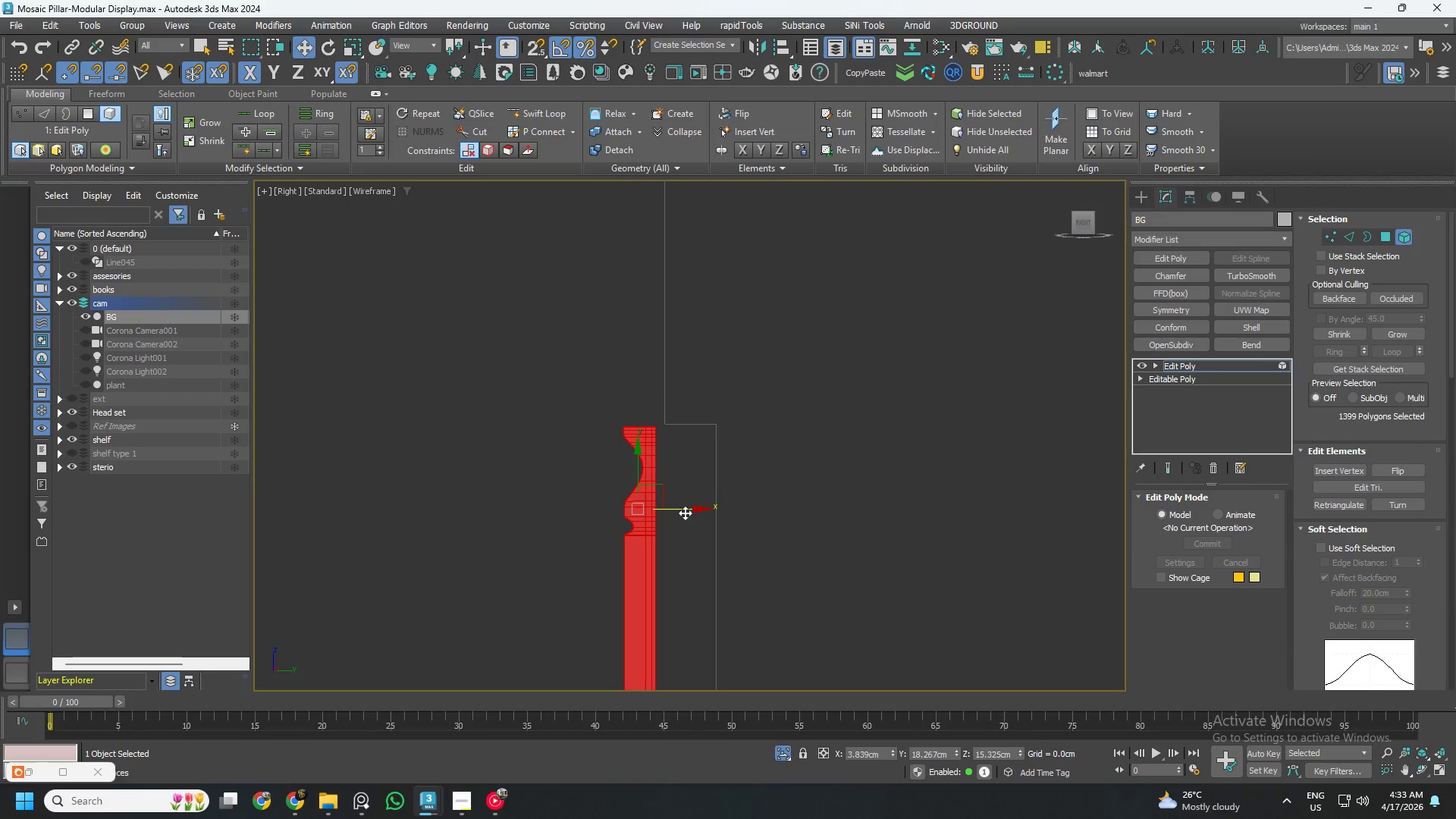 
left_click_drag(start_coordinate=[685, 513], to_coordinate=[725, 519])
 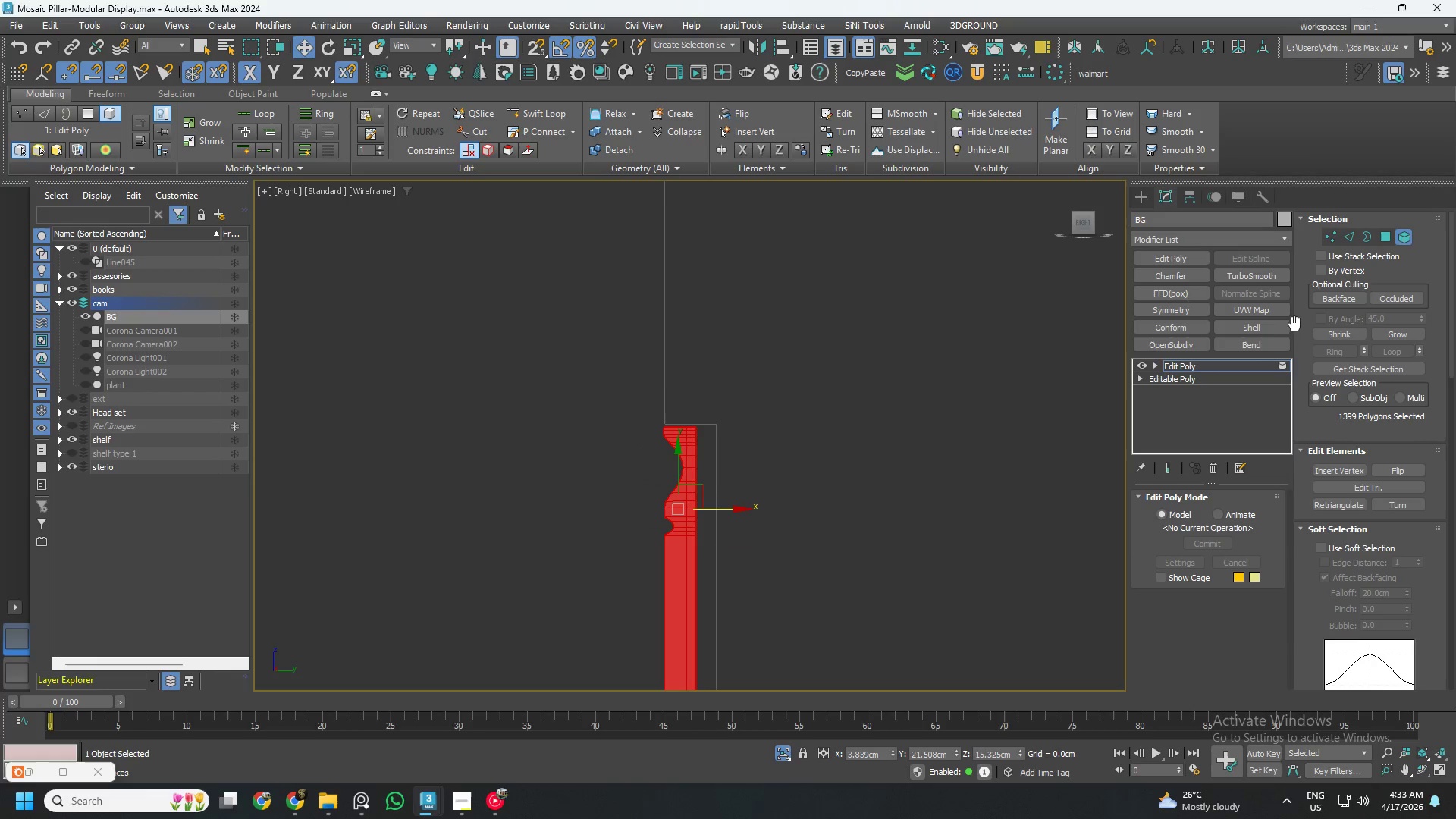 
left_click([1255, 365])
 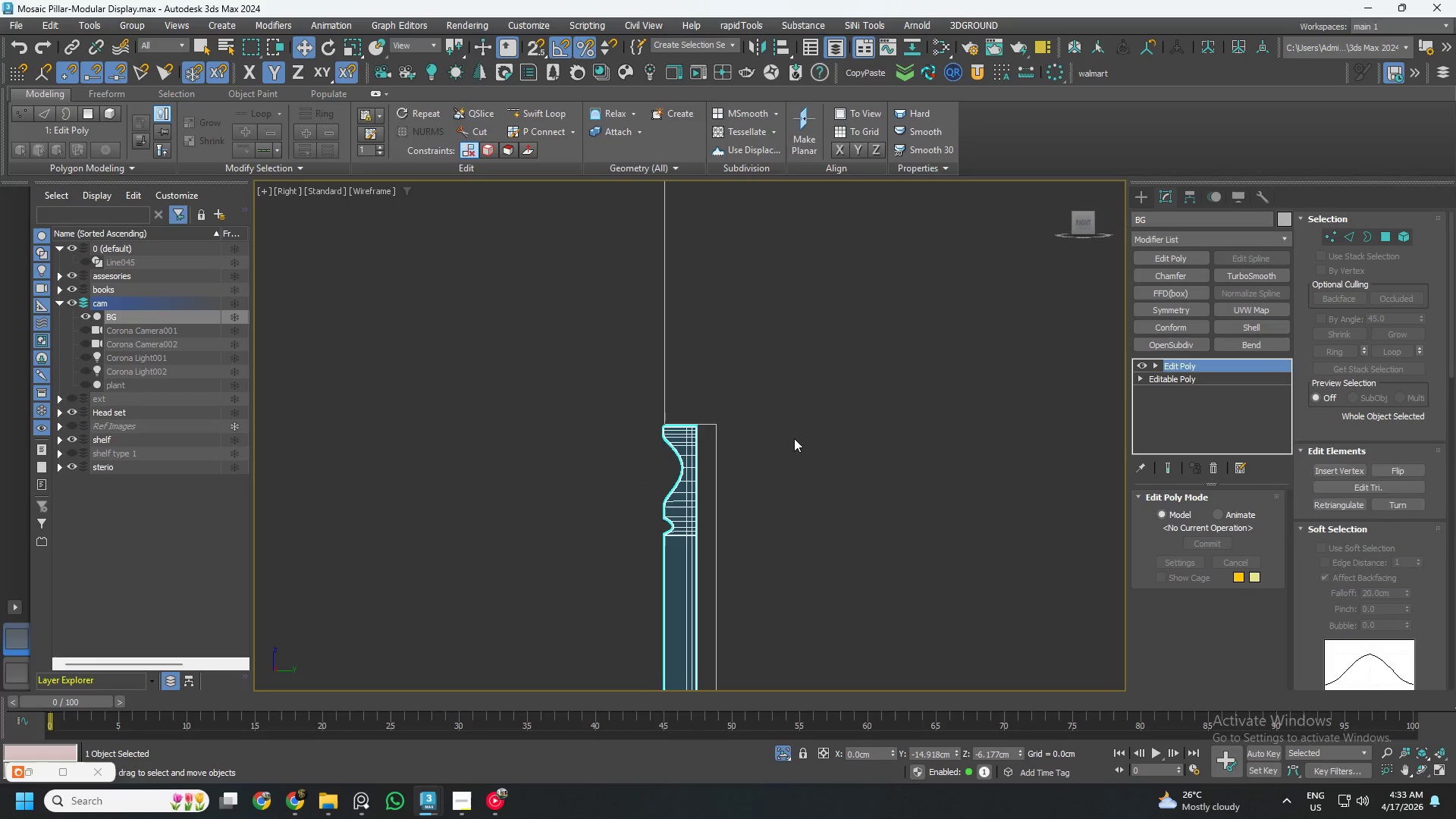 
hold_key(key=AltLeft, duration=0.56)
 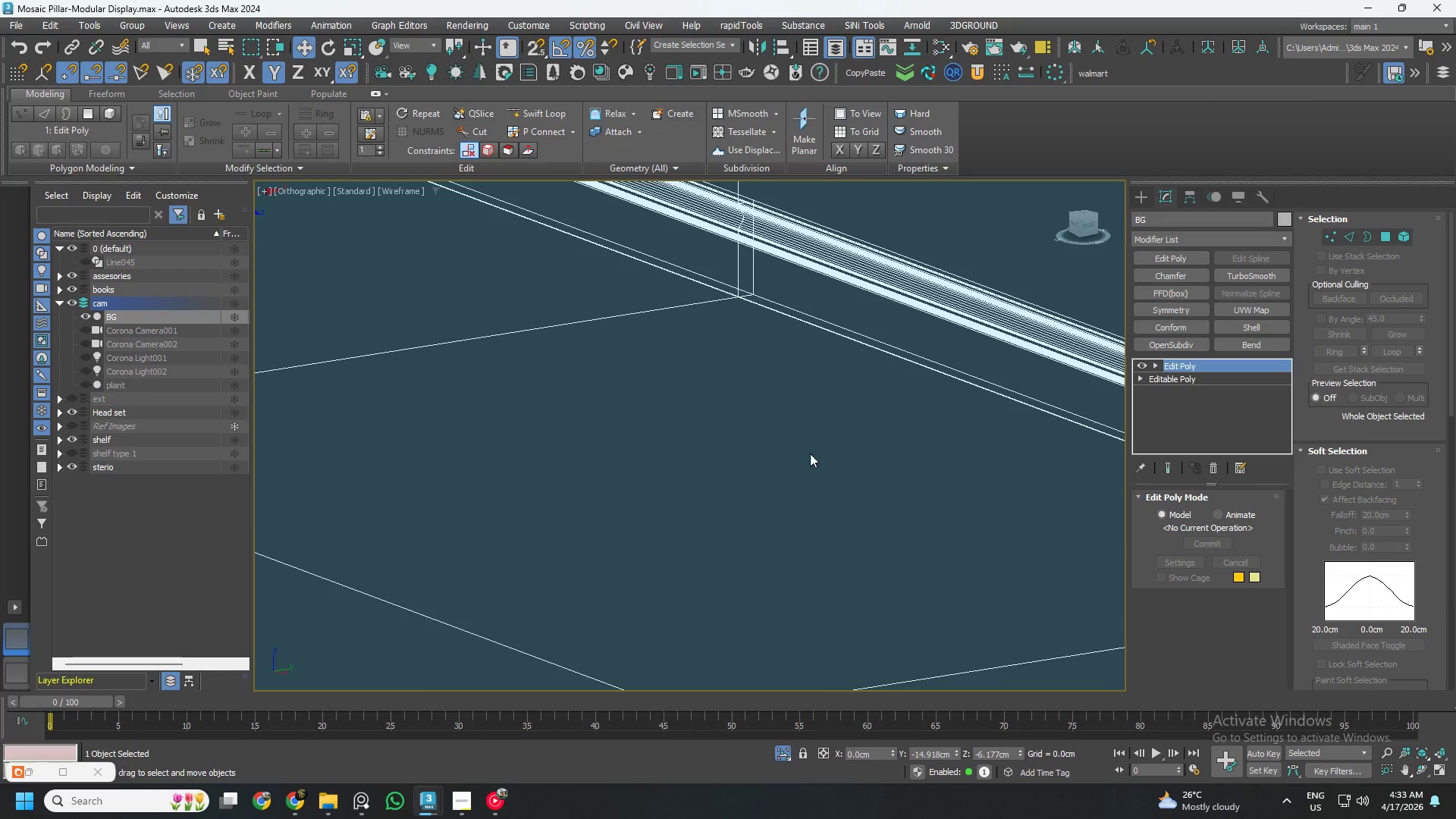 
scroll: coordinate [786, 452], scroll_direction: down, amount: 12.0
 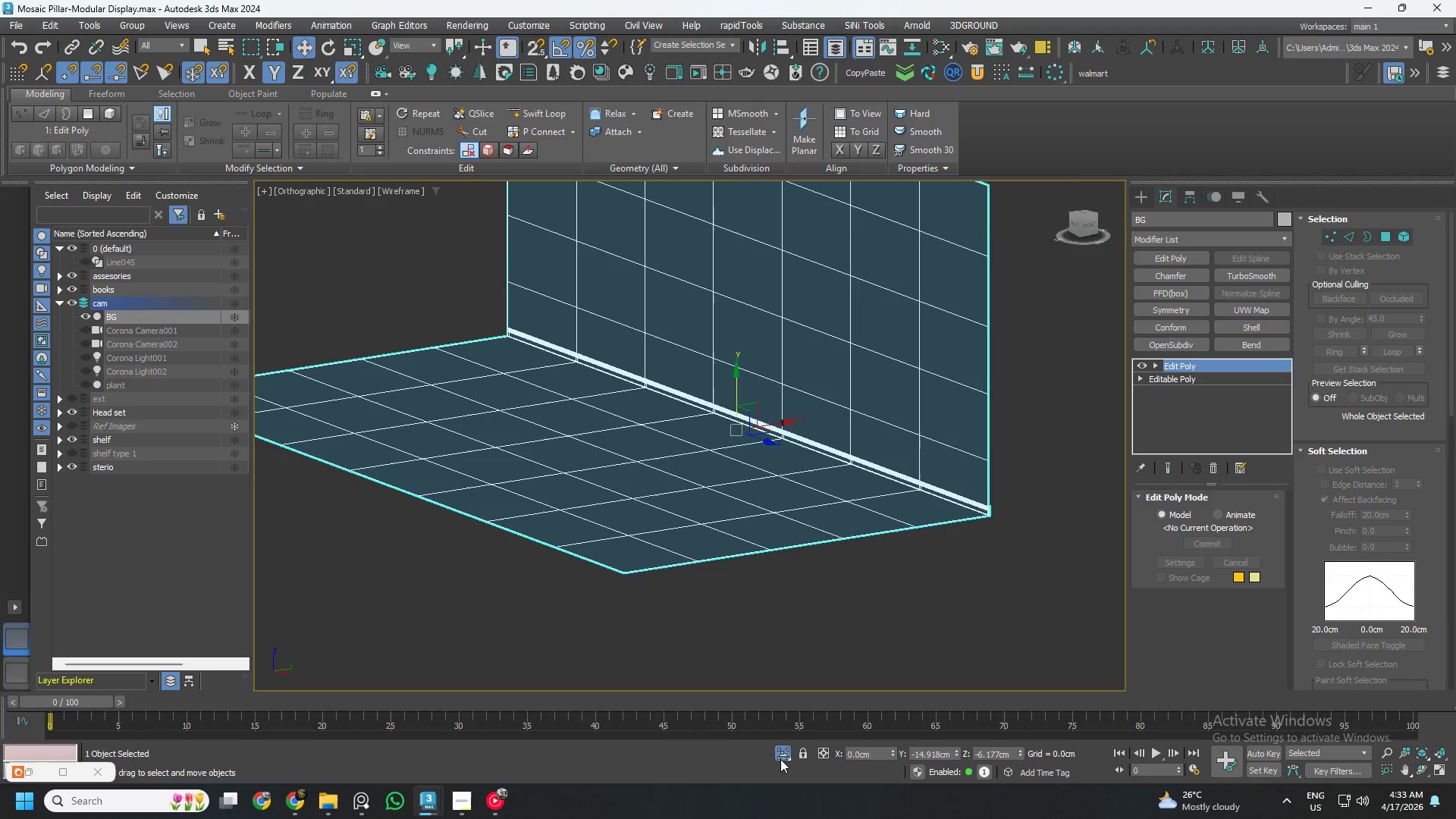 
left_click([783, 748])
 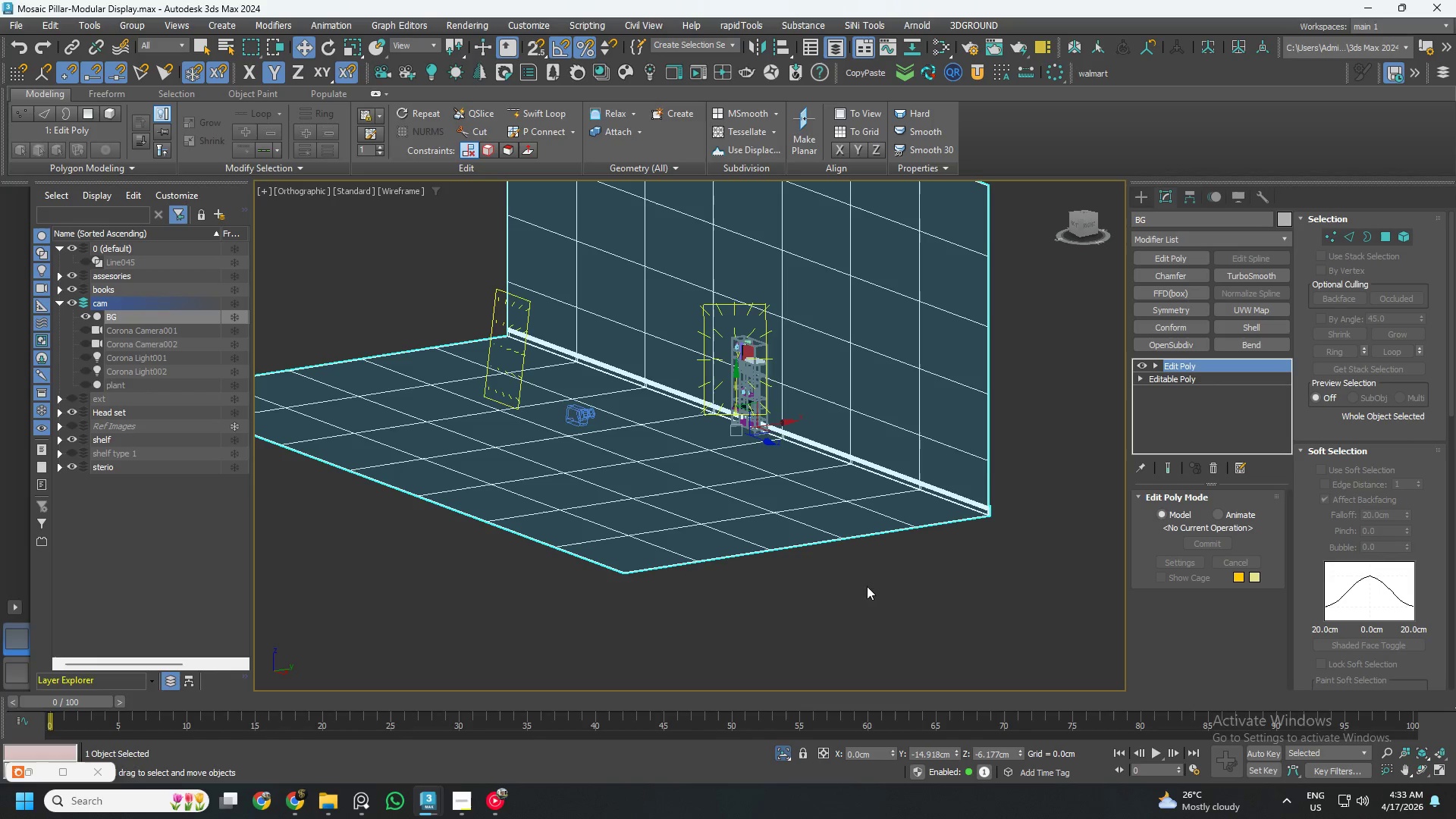 
left_click([865, 639])
 